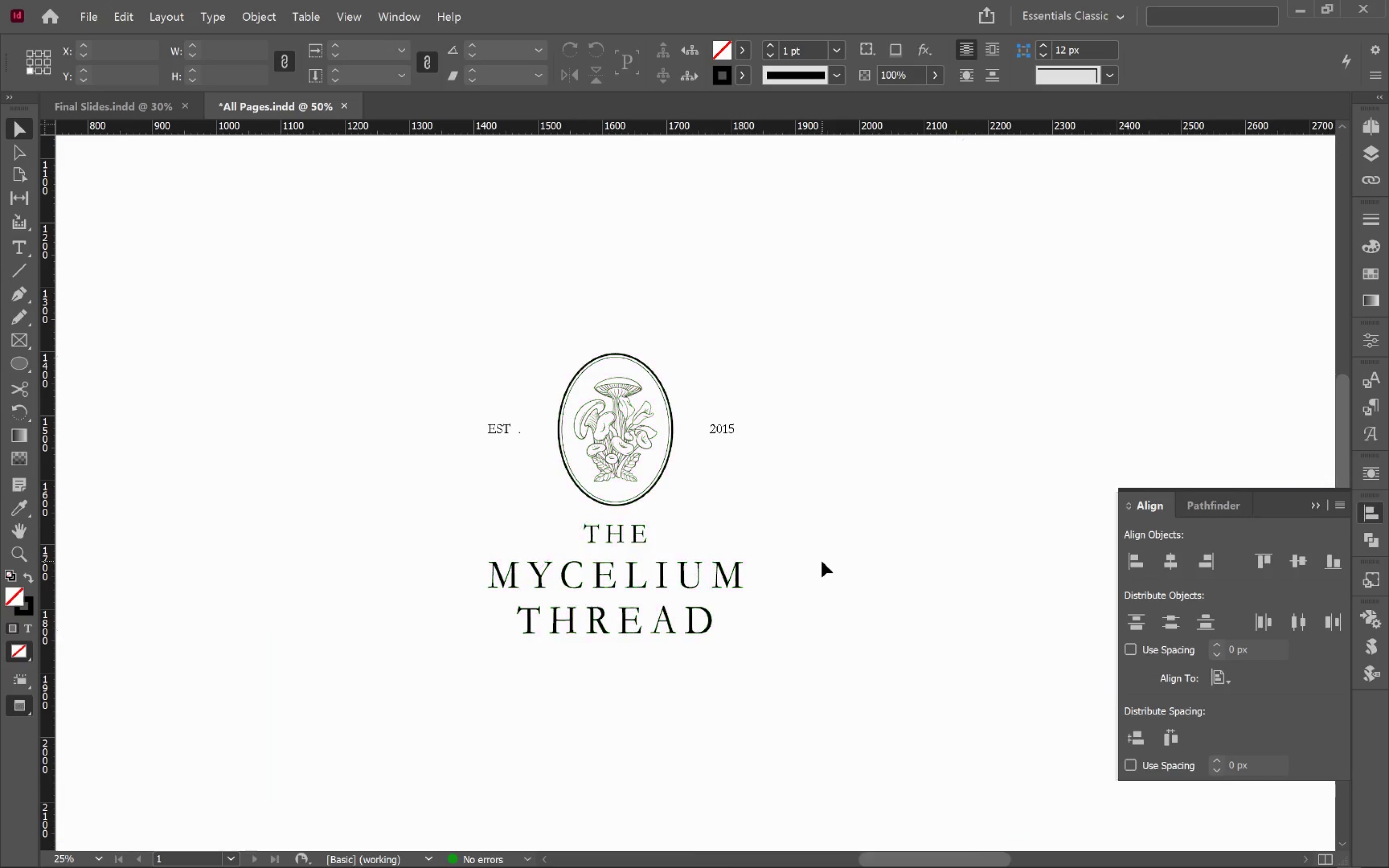 
key(W)
 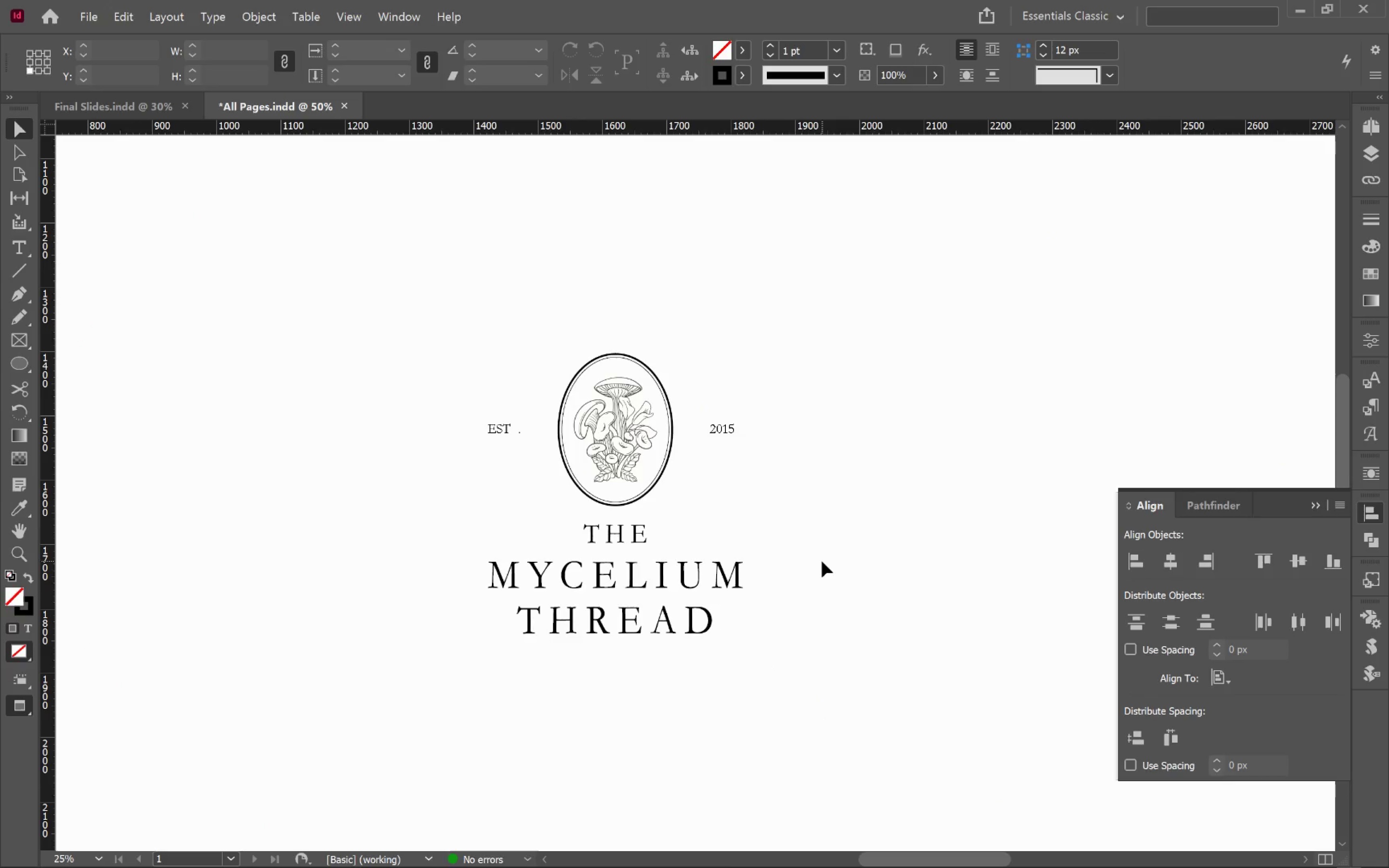 
key(W)
 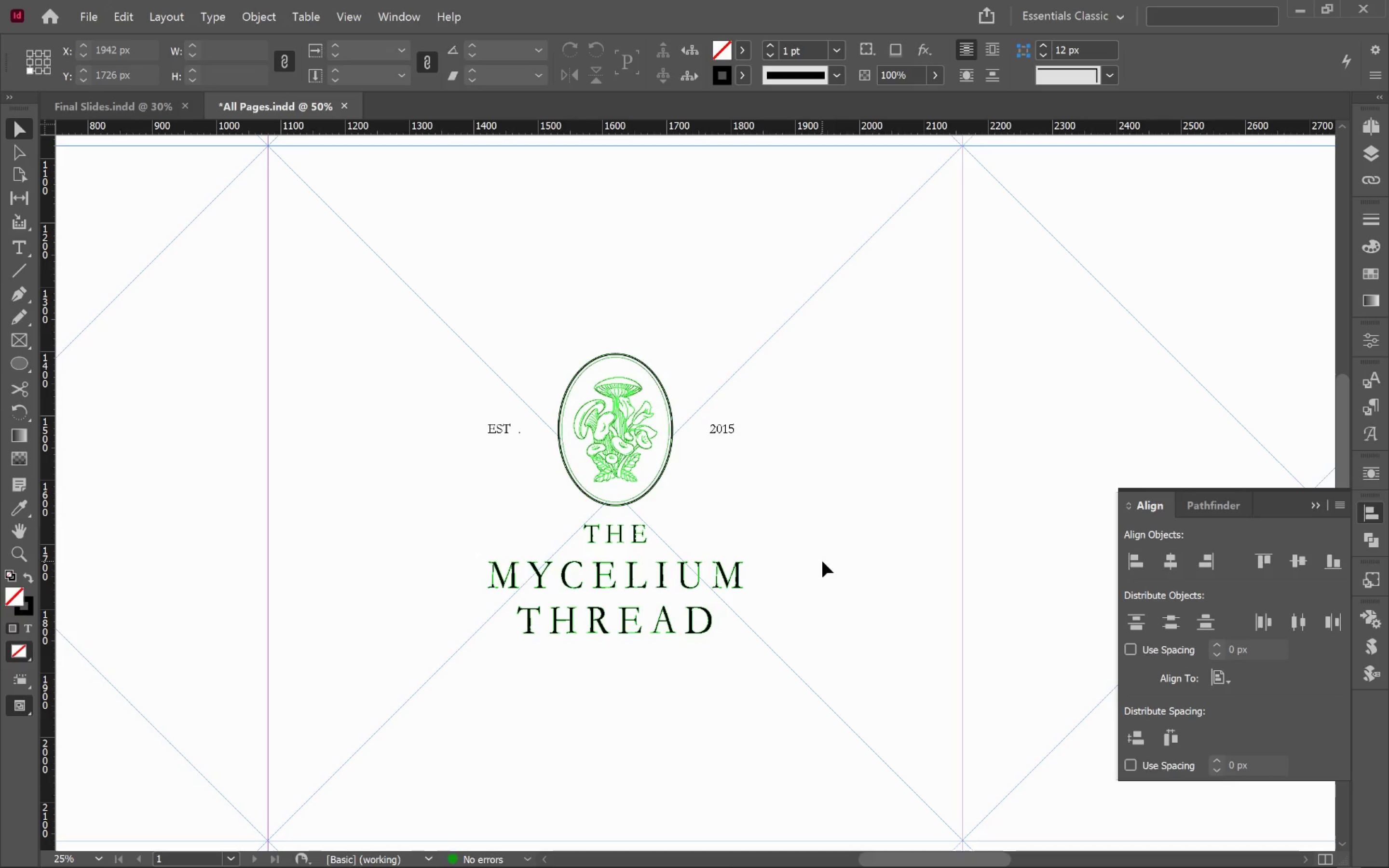 
hold_key(key=AltLeft, duration=0.47)
 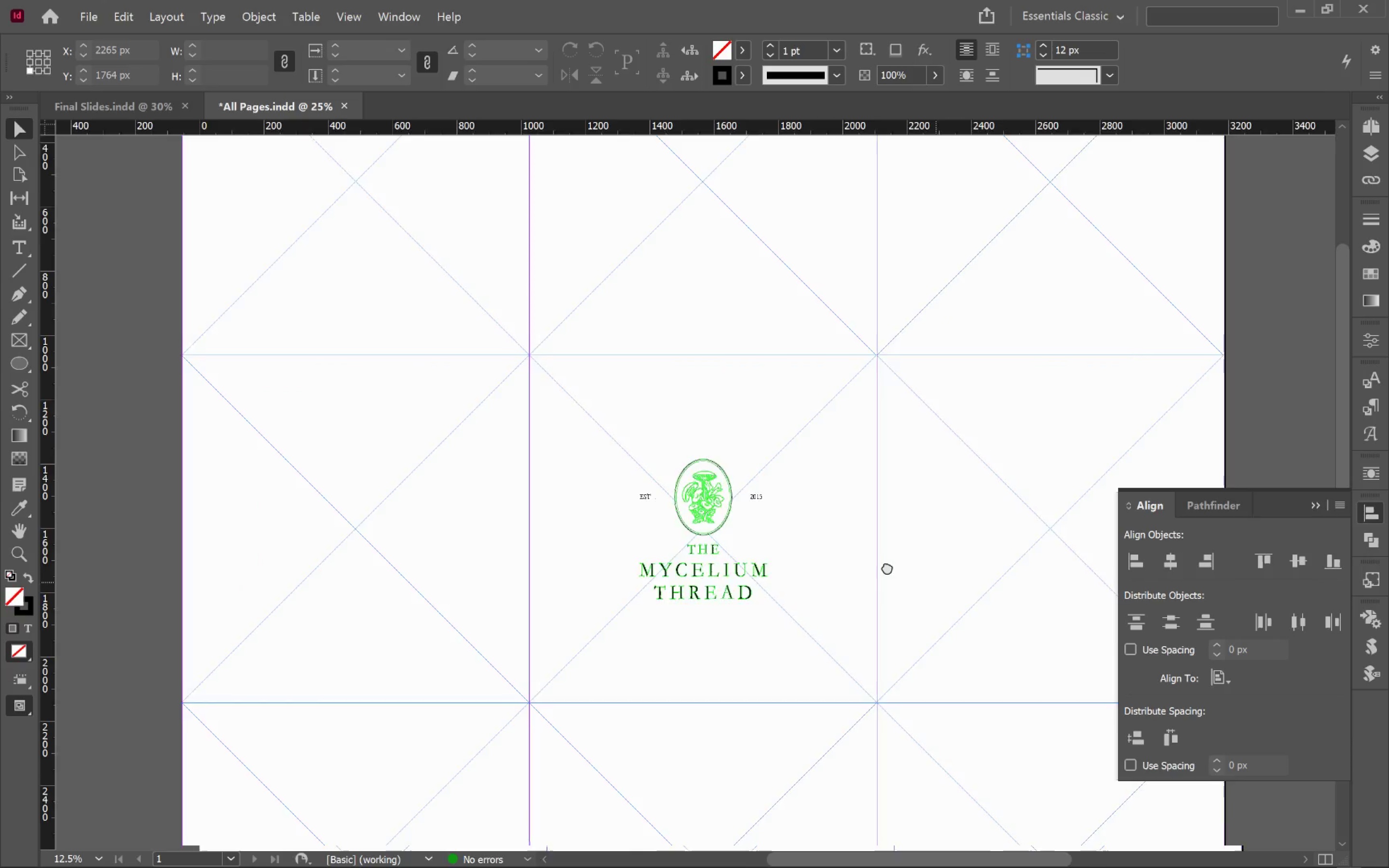 
hold_key(key=Space, duration=1.51)
 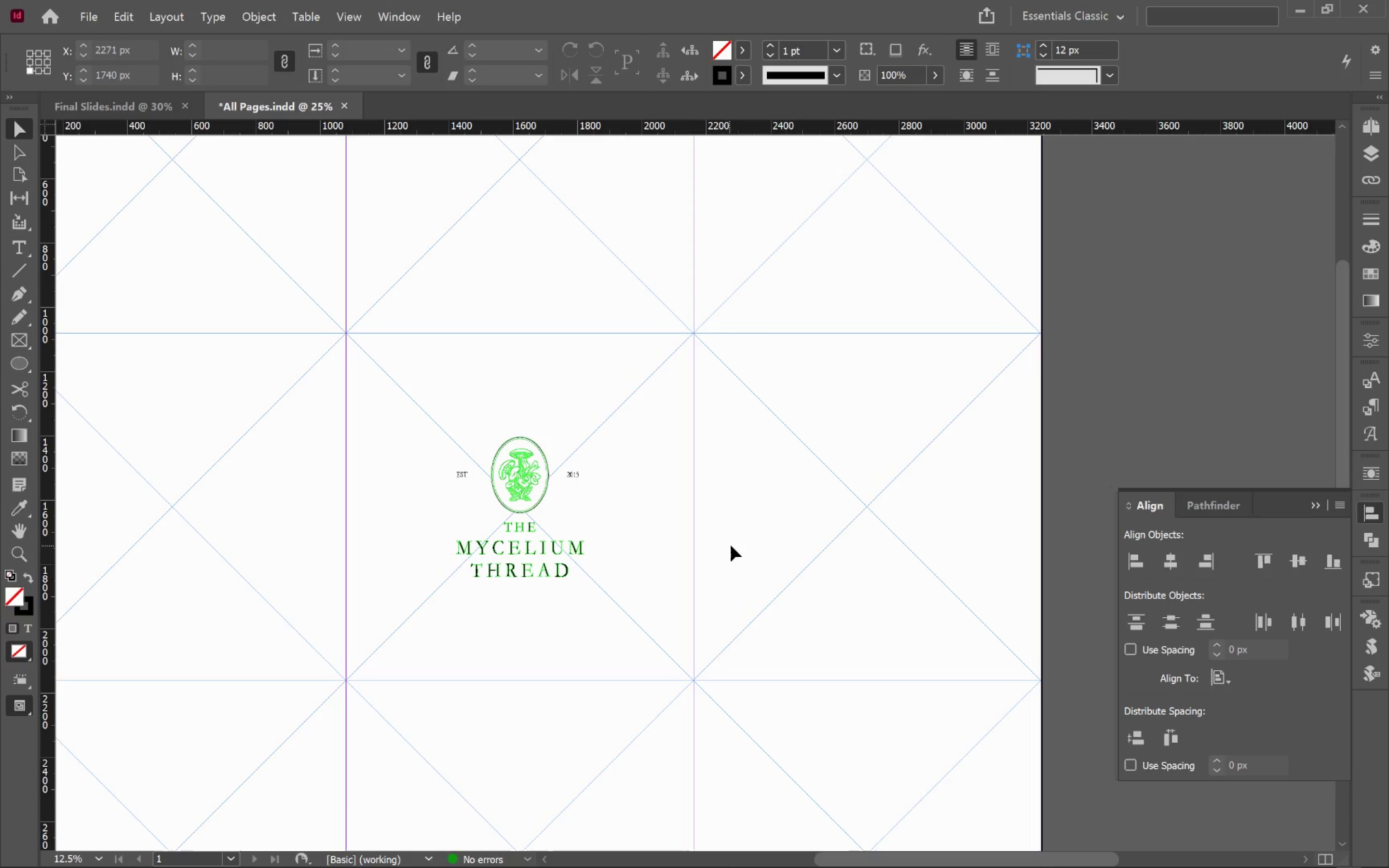 
scroll: coordinate [842, 581], scroll_direction: down, amount: 1.0
 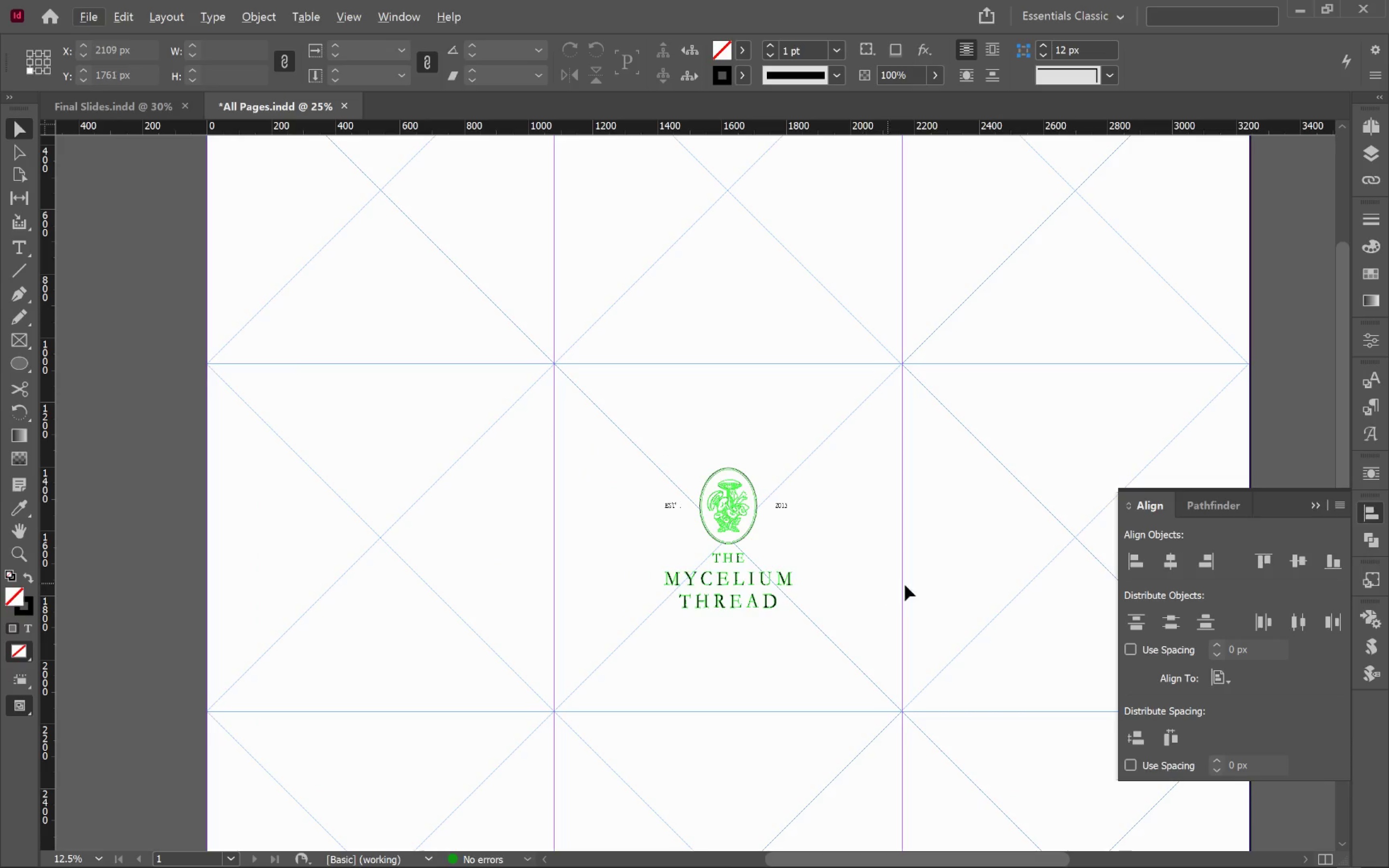 
left_click_drag(start_coordinate=[926, 578], to_coordinate=[718, 547])
 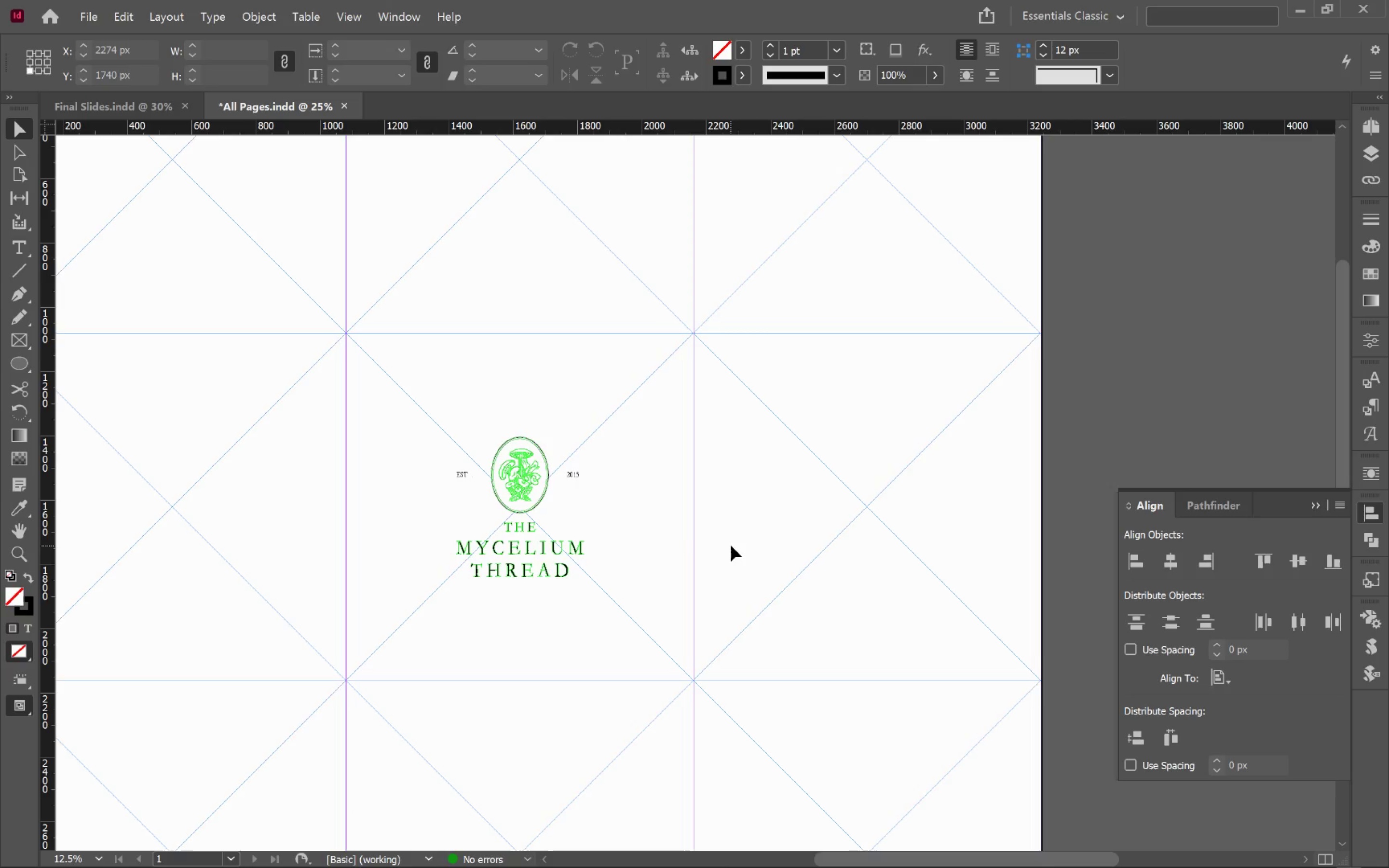 
key(Space)
 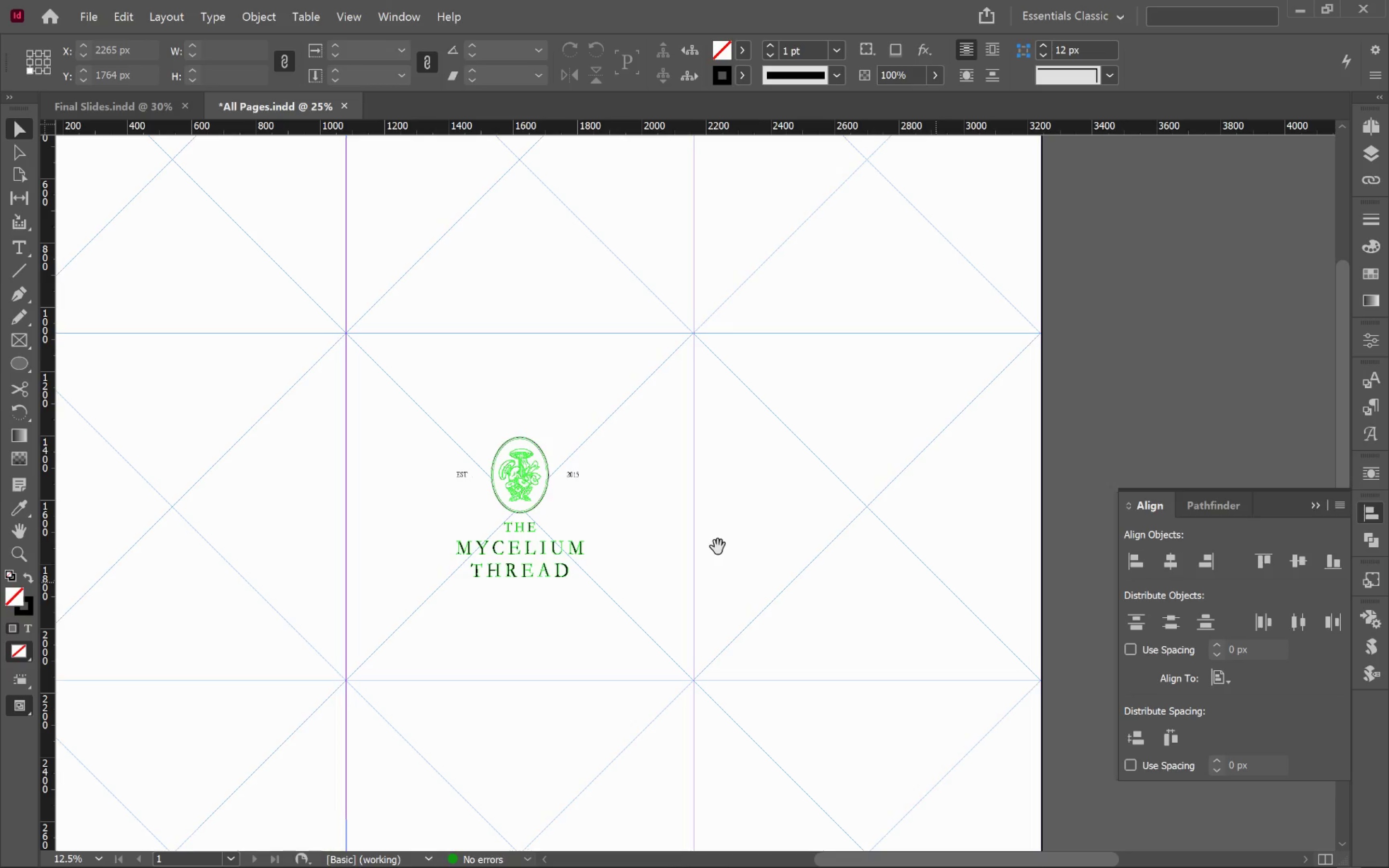 
key(Space)
 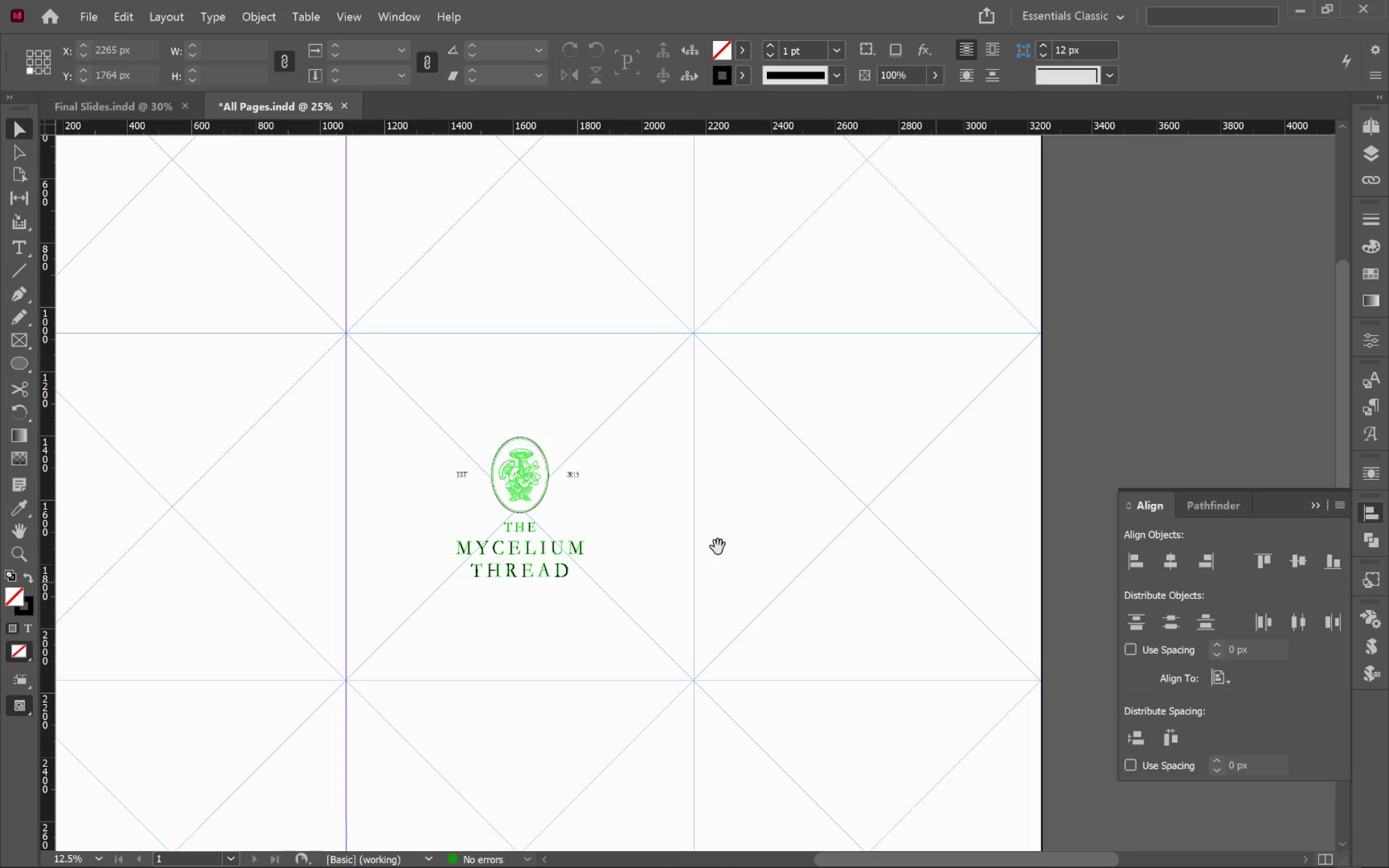 
key(Space)
 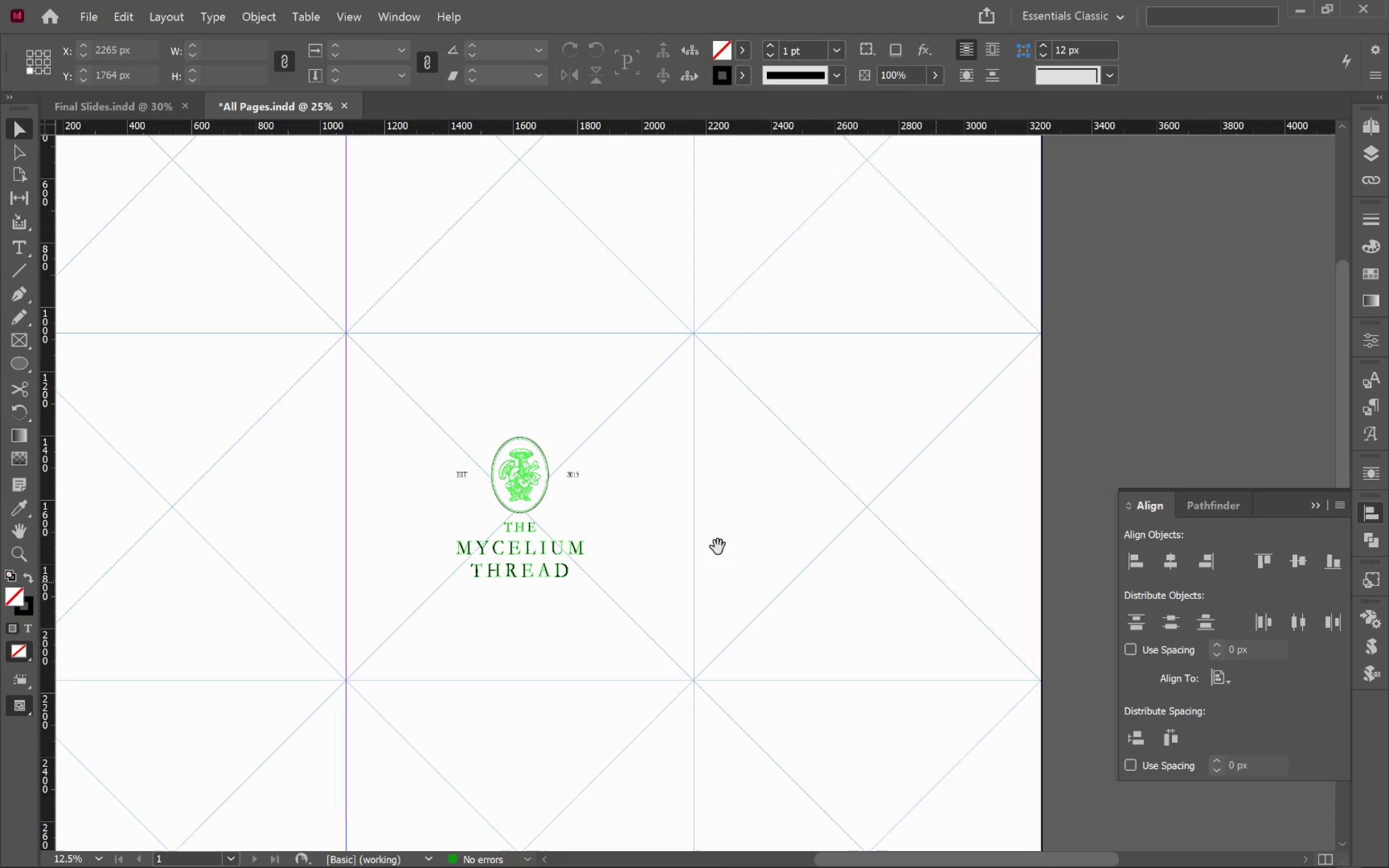 
key(Space)
 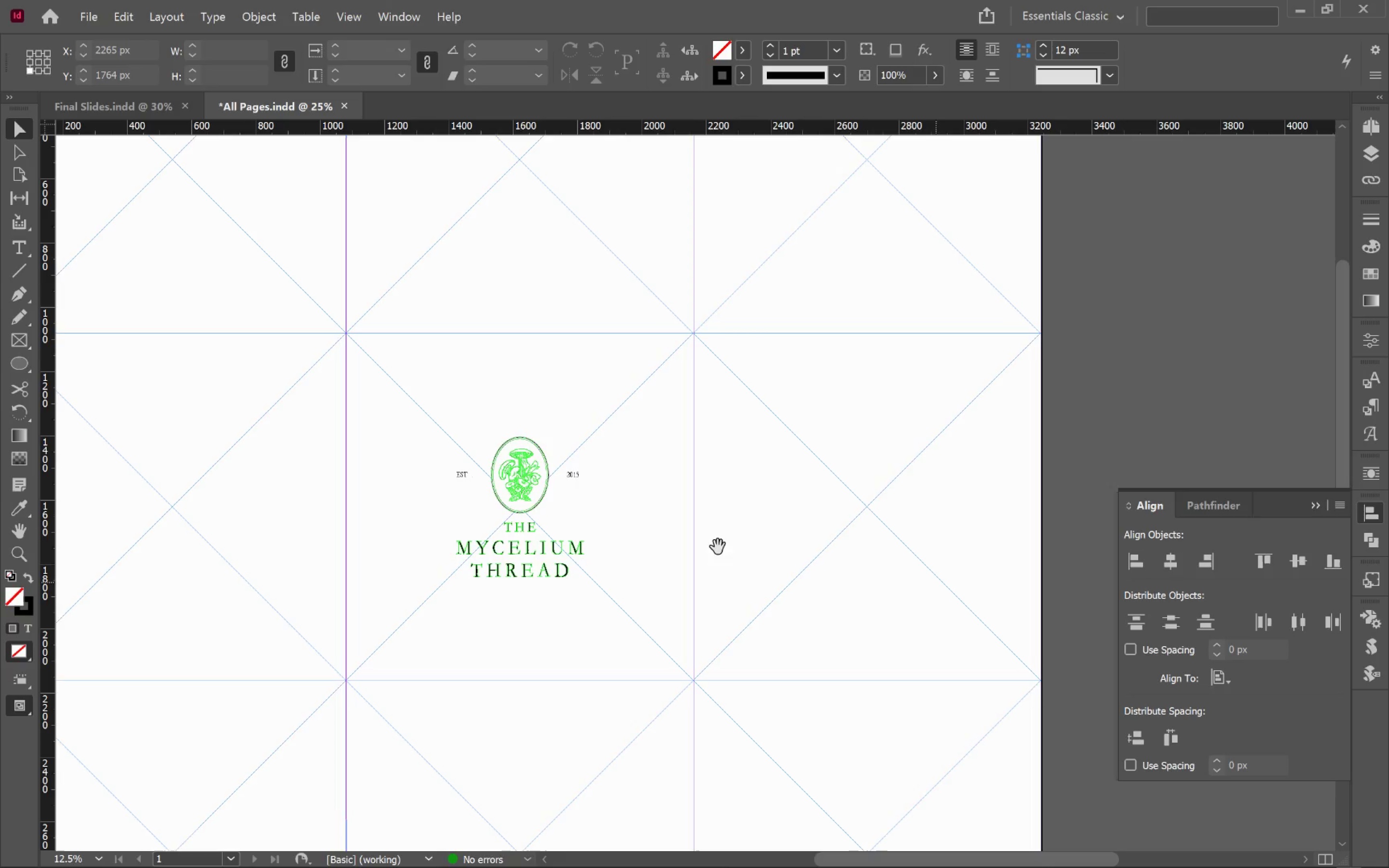 
key(Space)
 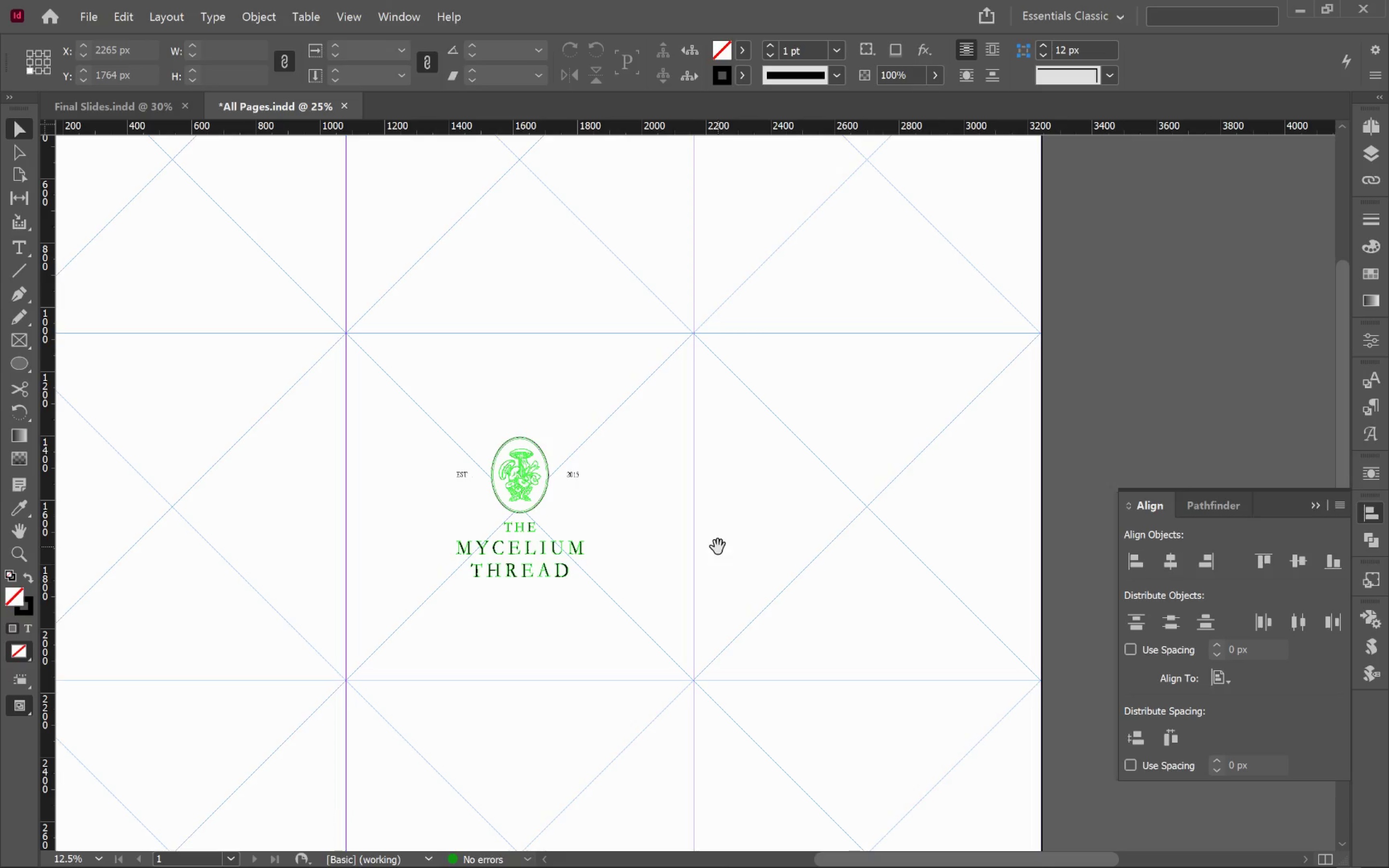 
key(Space)
 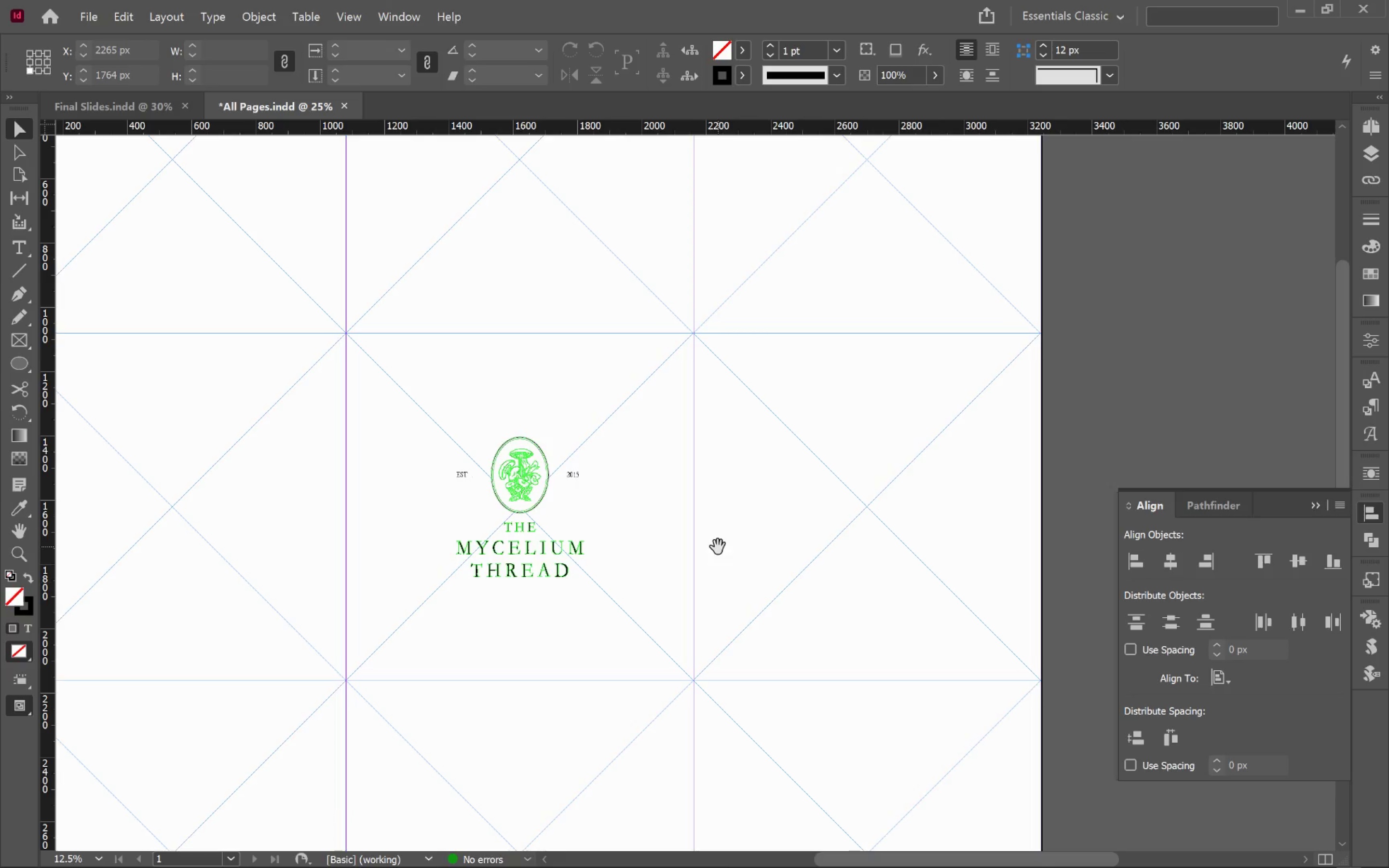 
key(Space)
 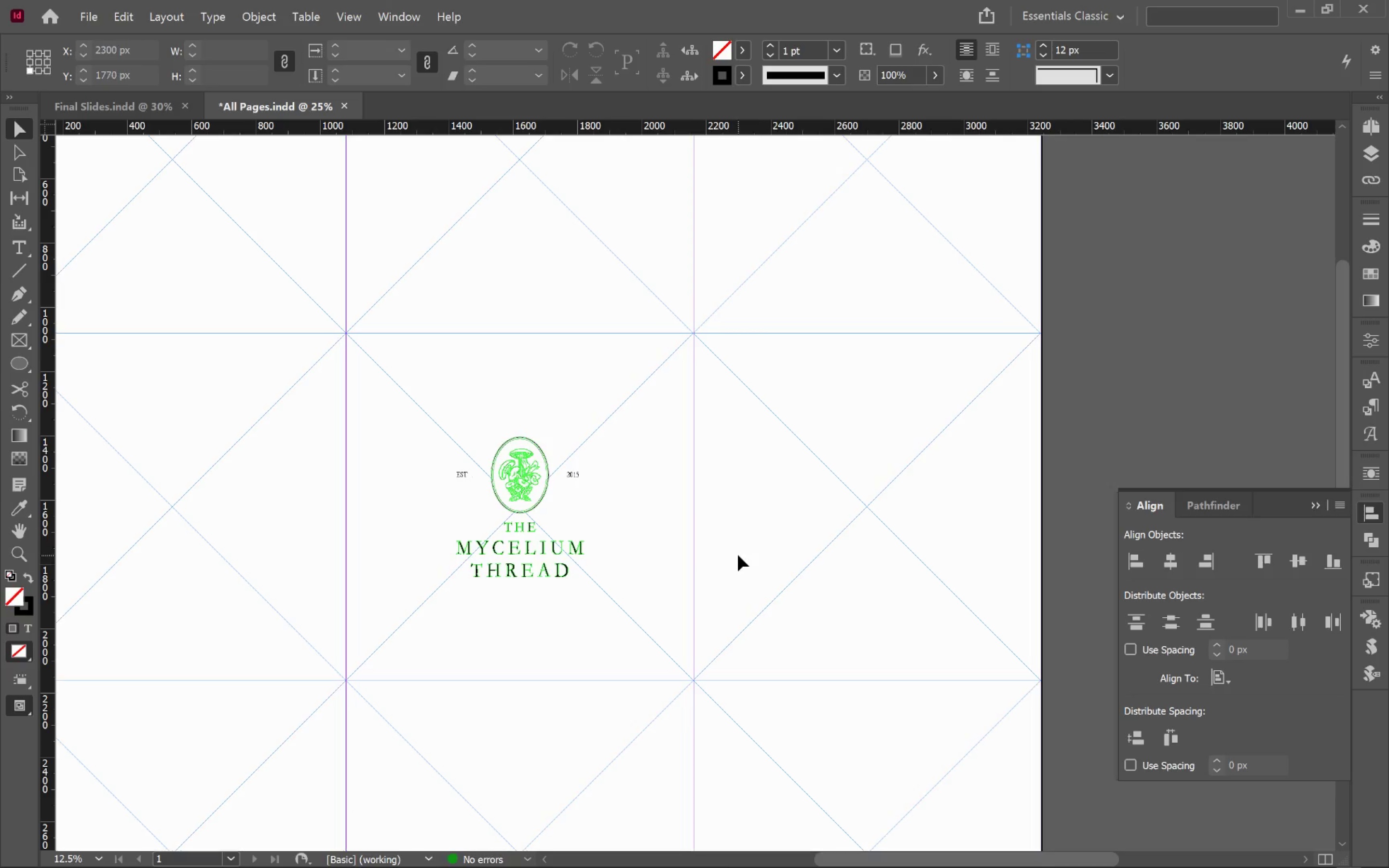 
key(Alt+Tab)
 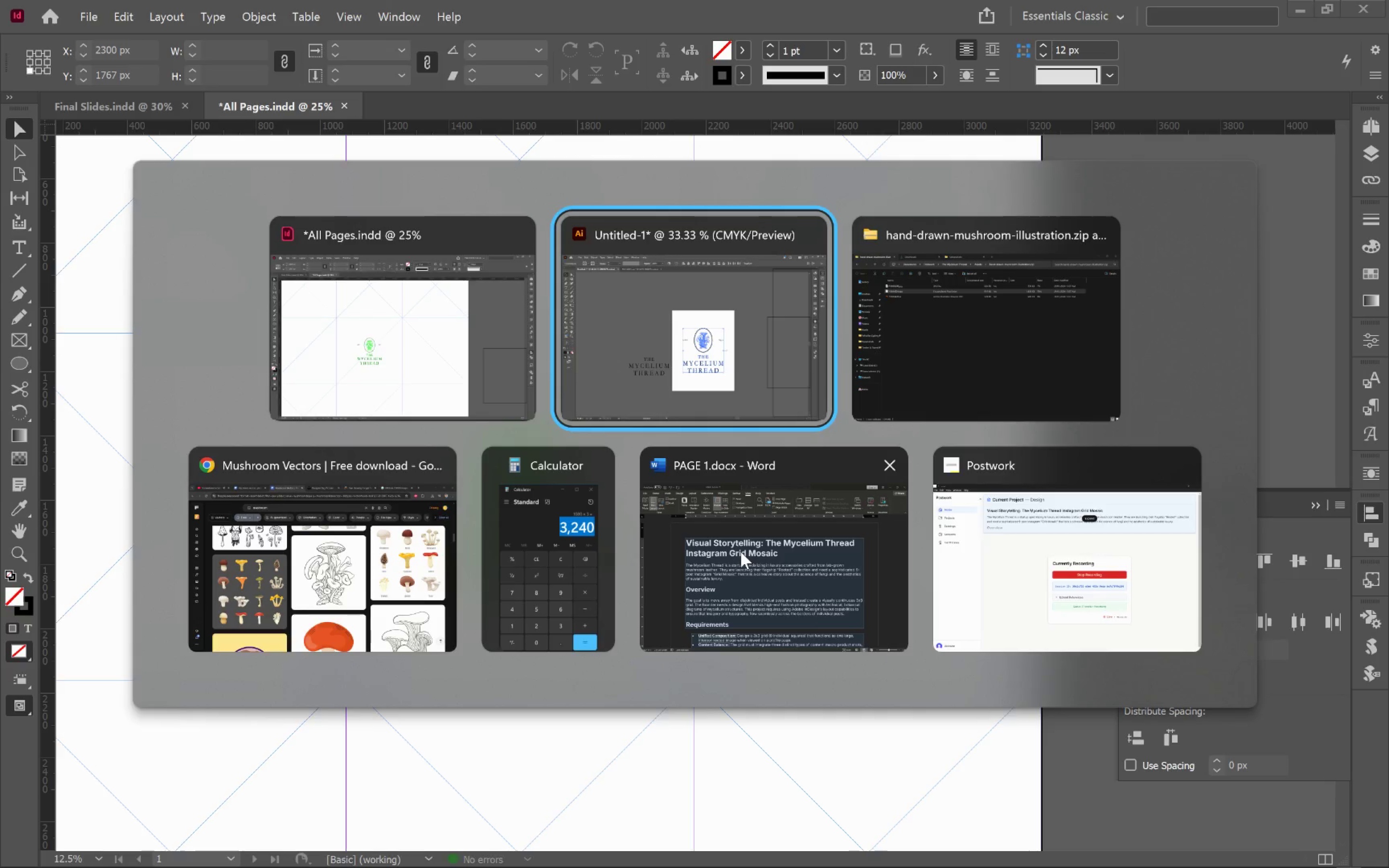 
wait(5.25)
 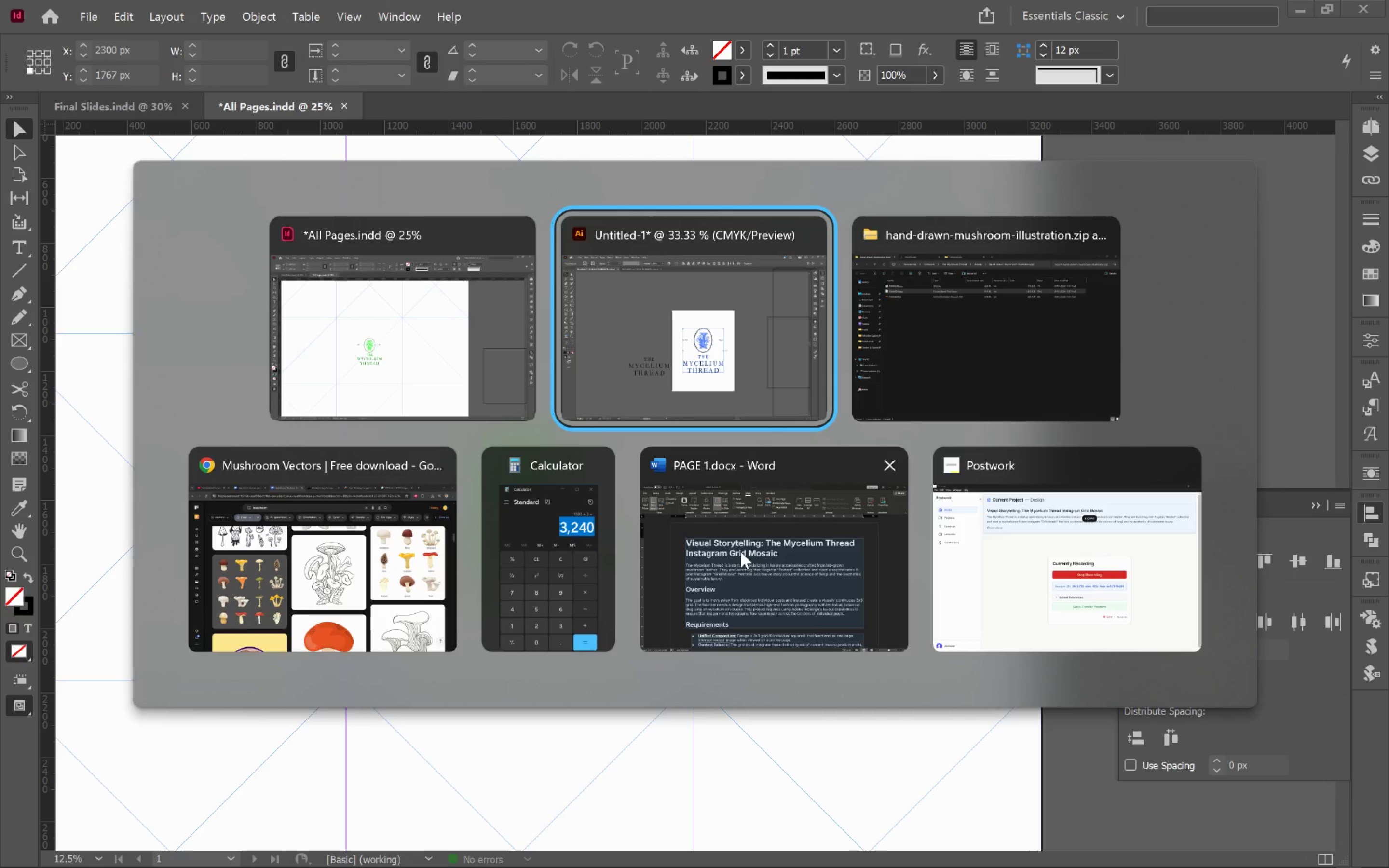 
left_click([361, 561])
 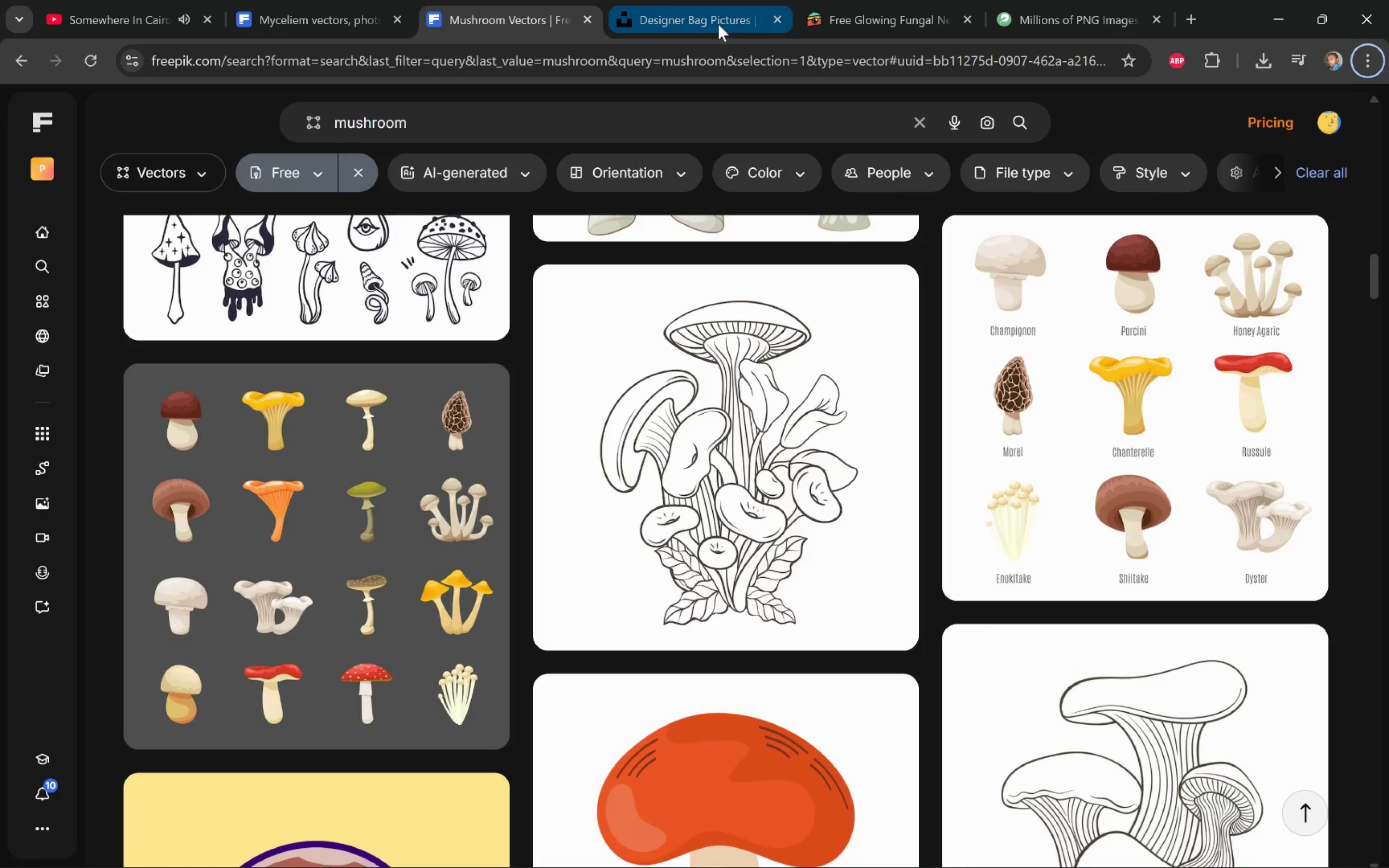 
left_click([678, 27])
 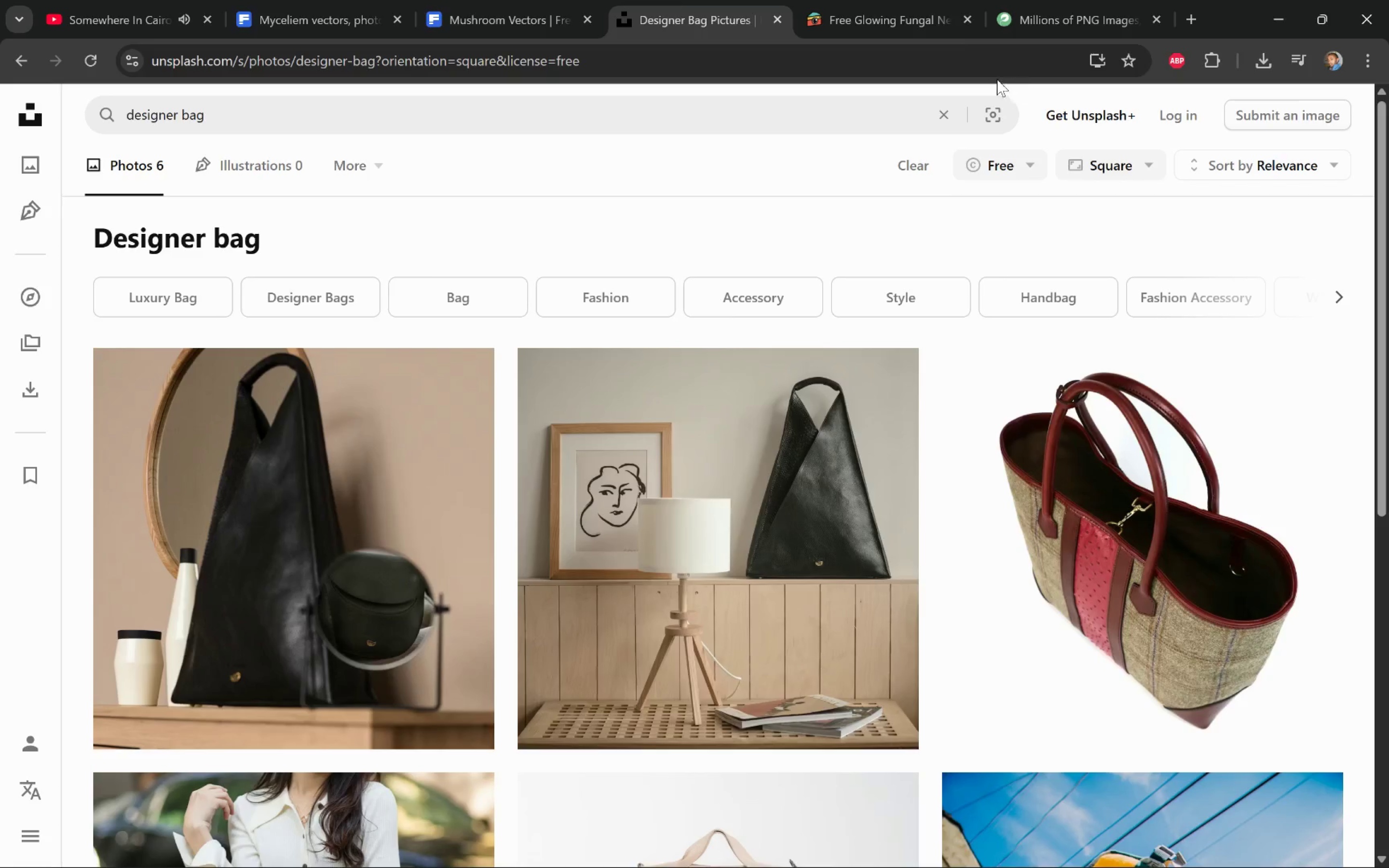 
left_click([894, 0])
 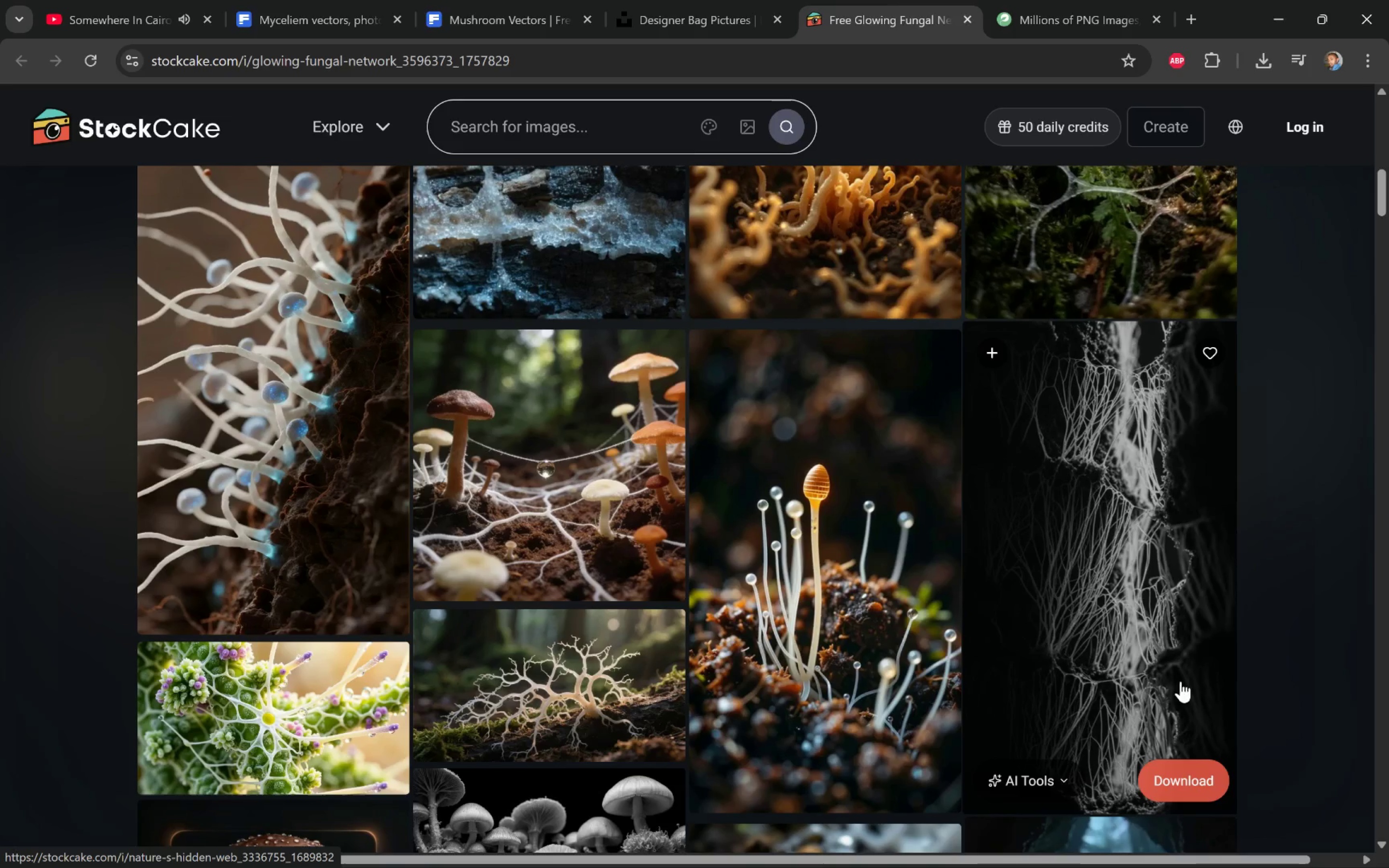 
left_click([1205, 786])
 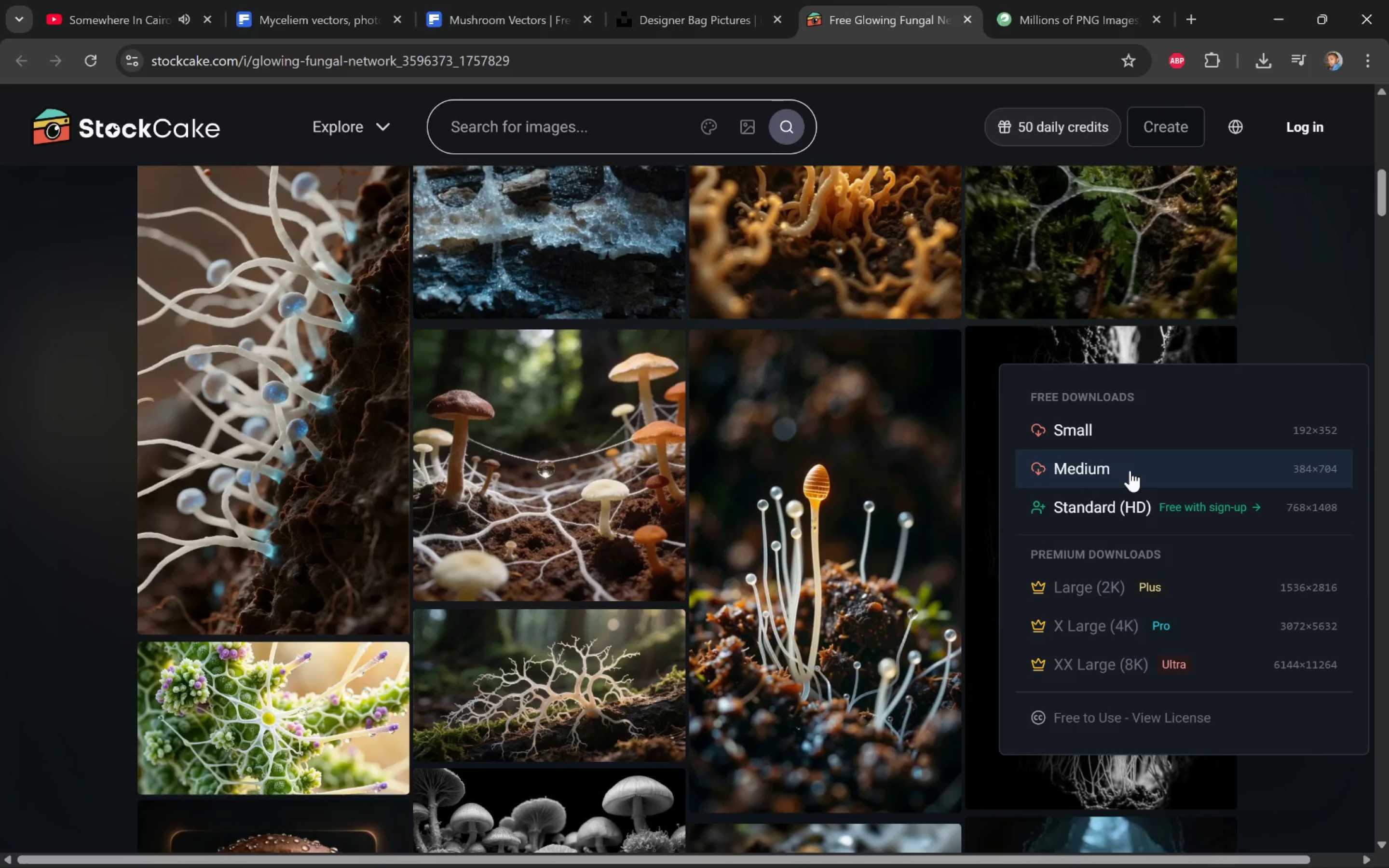 
wait(6.7)
 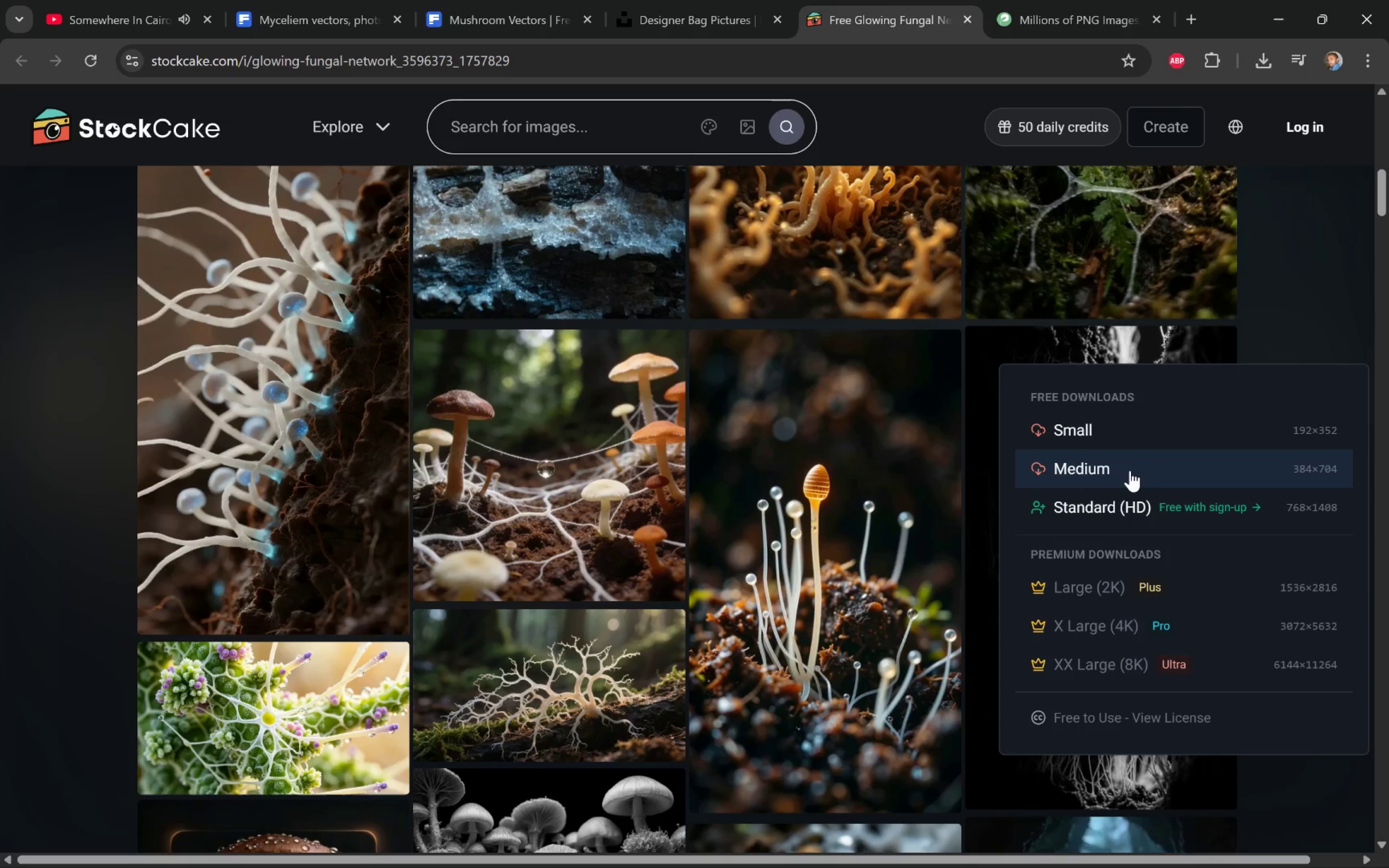 
left_click([1130, 470])
 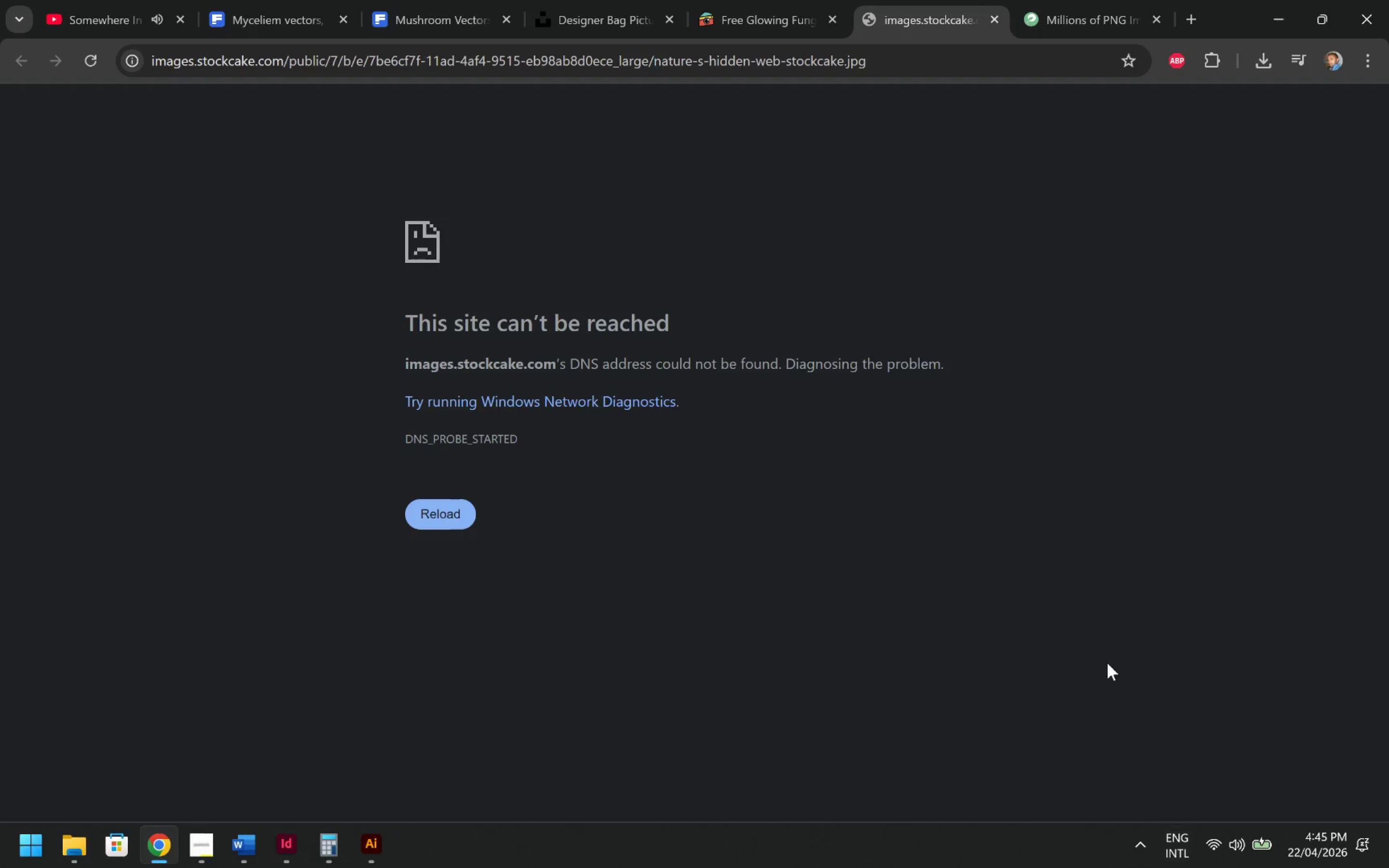 
left_click([99, 61])
 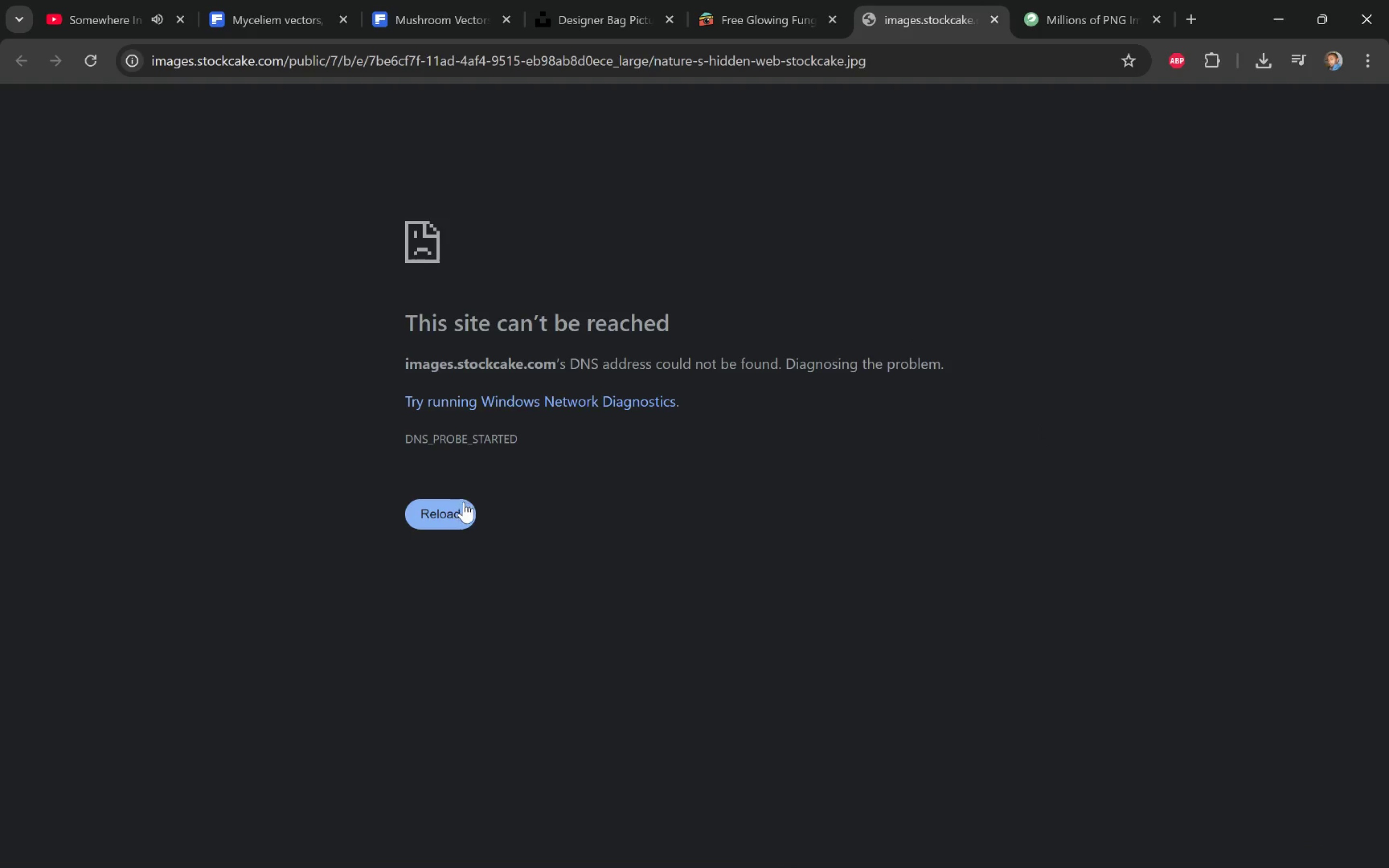 
key(Control+R)
 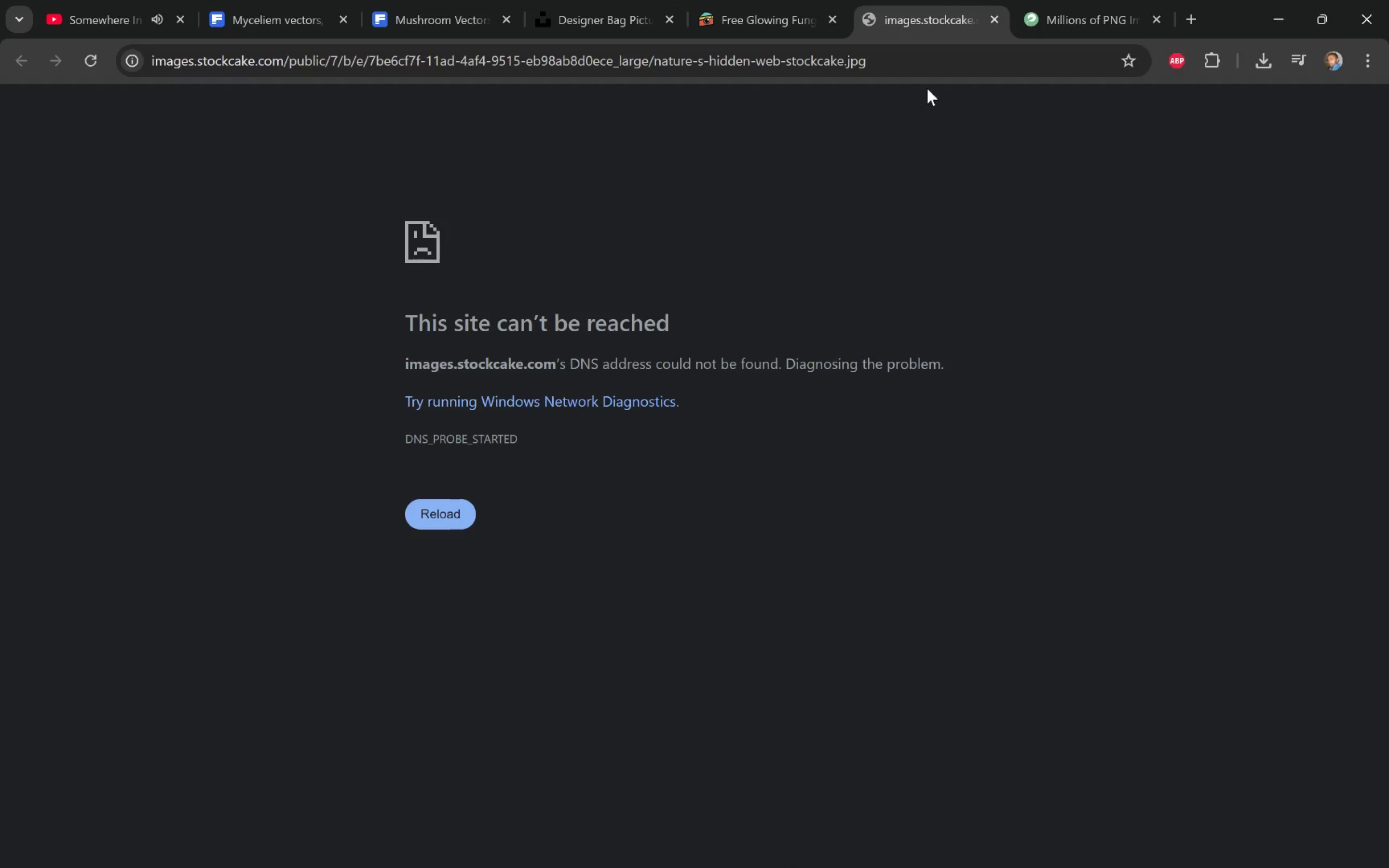 
left_click([755, 8])
 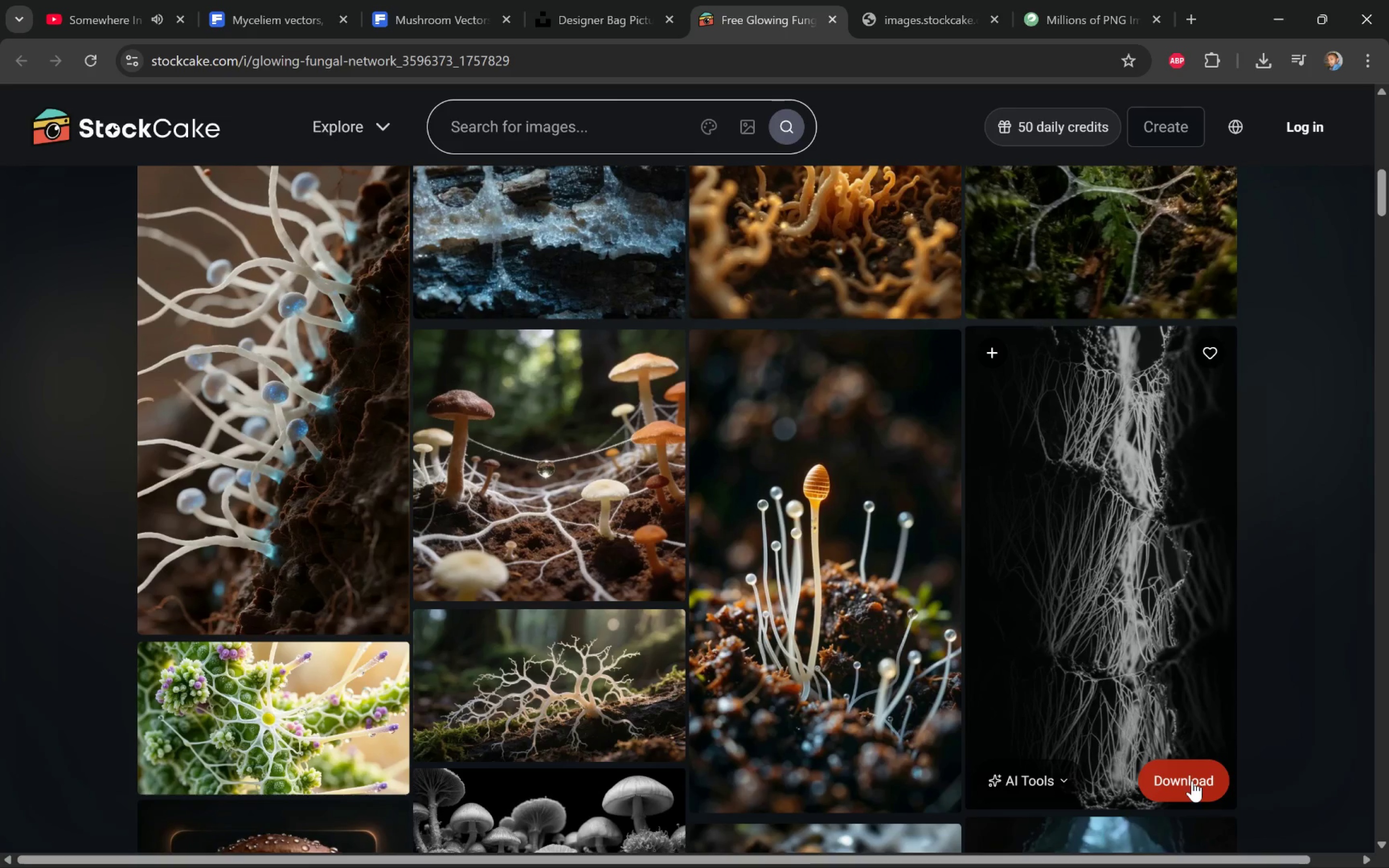 
left_click([1192, 781])
 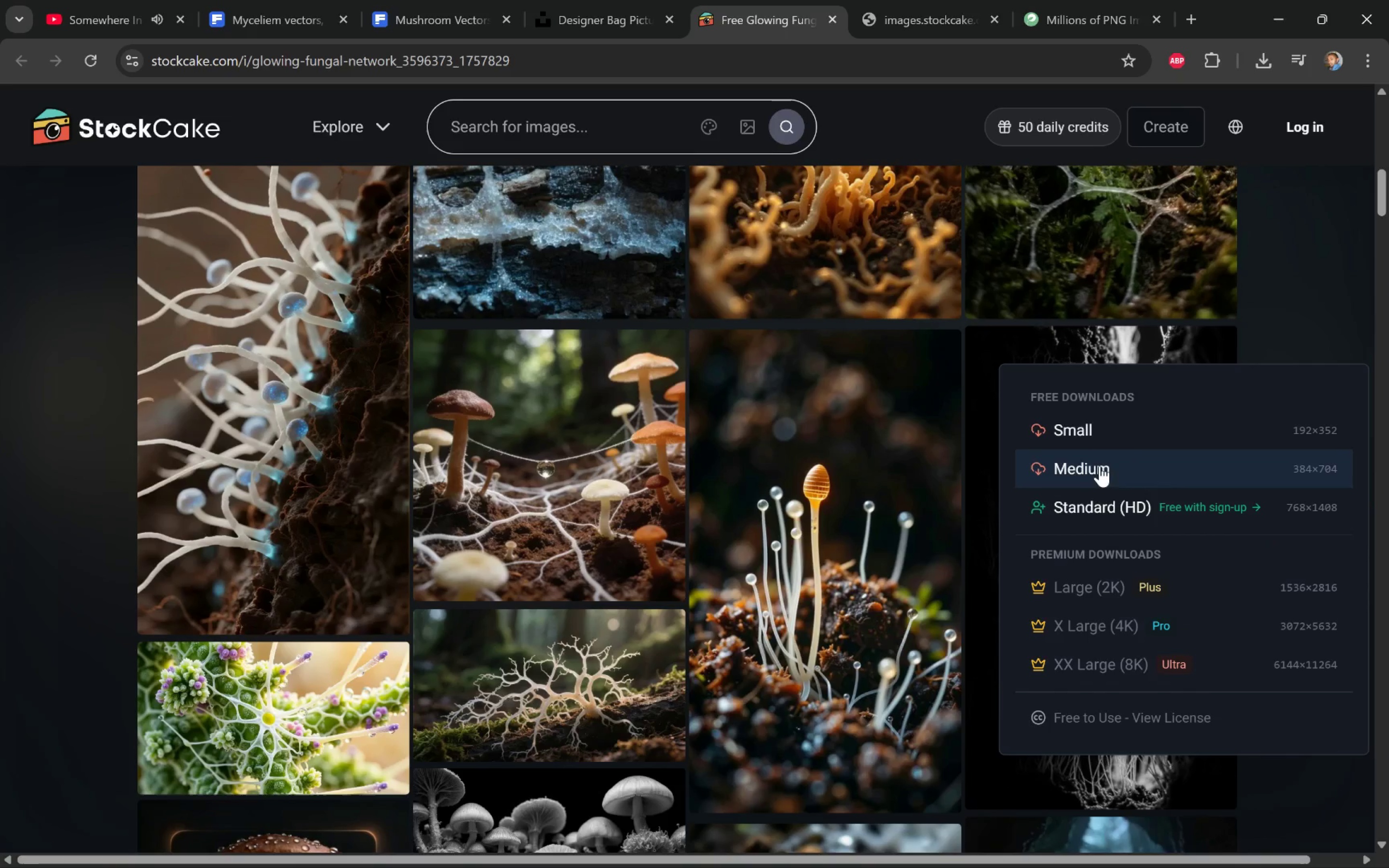 
left_click([1126, 478])
 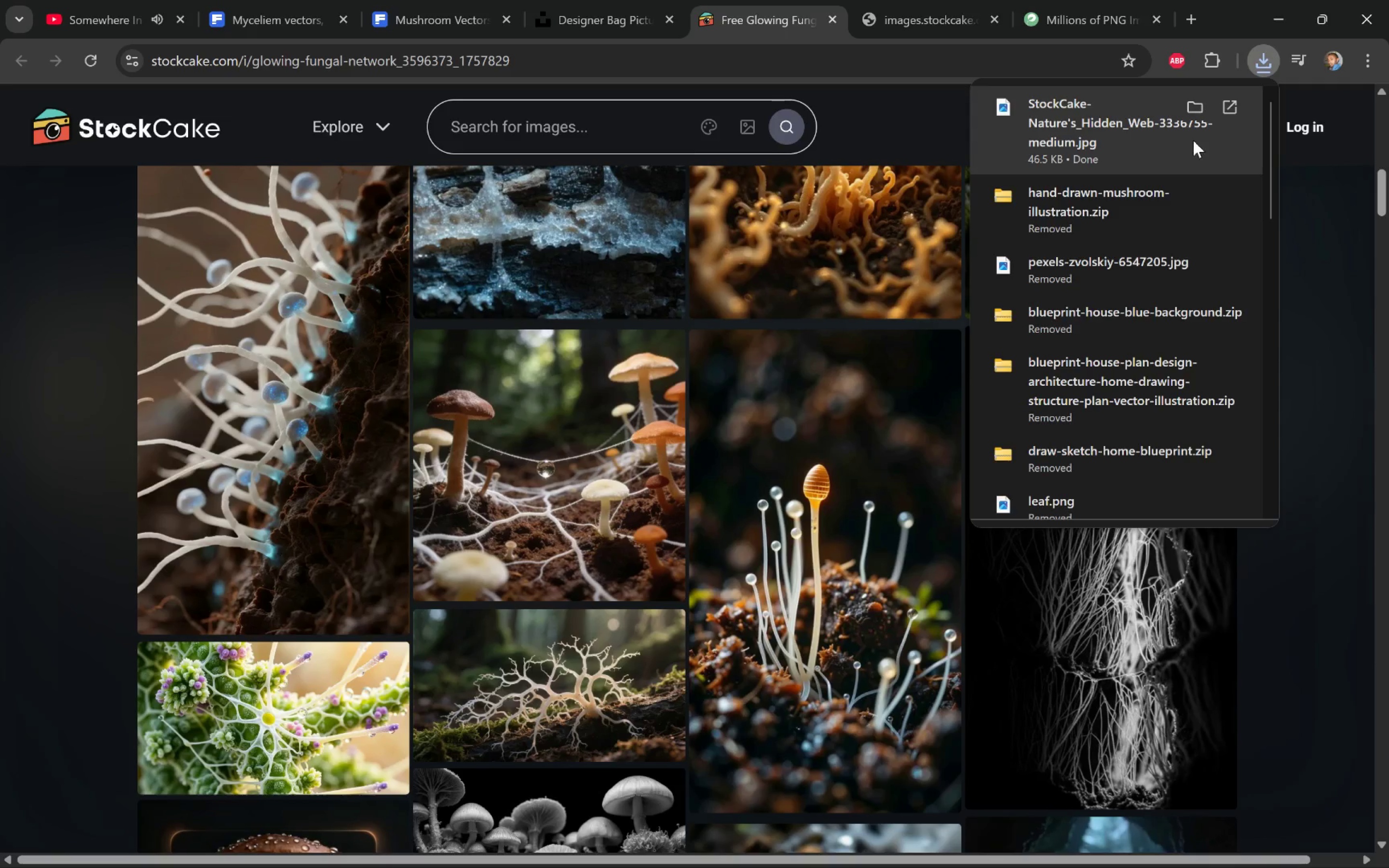 
key(Alt+Tab)
 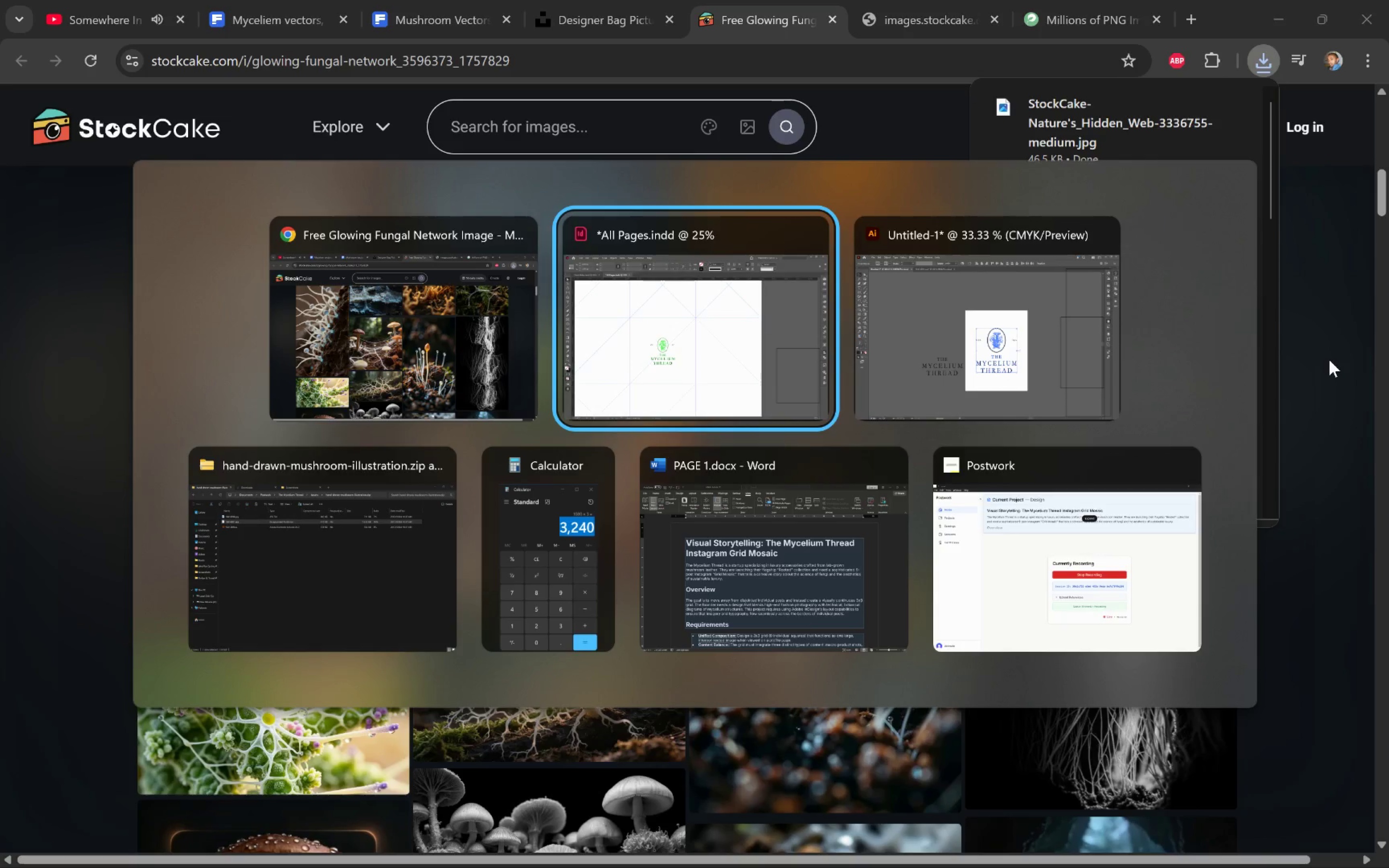 
key(Alt+Tab)
 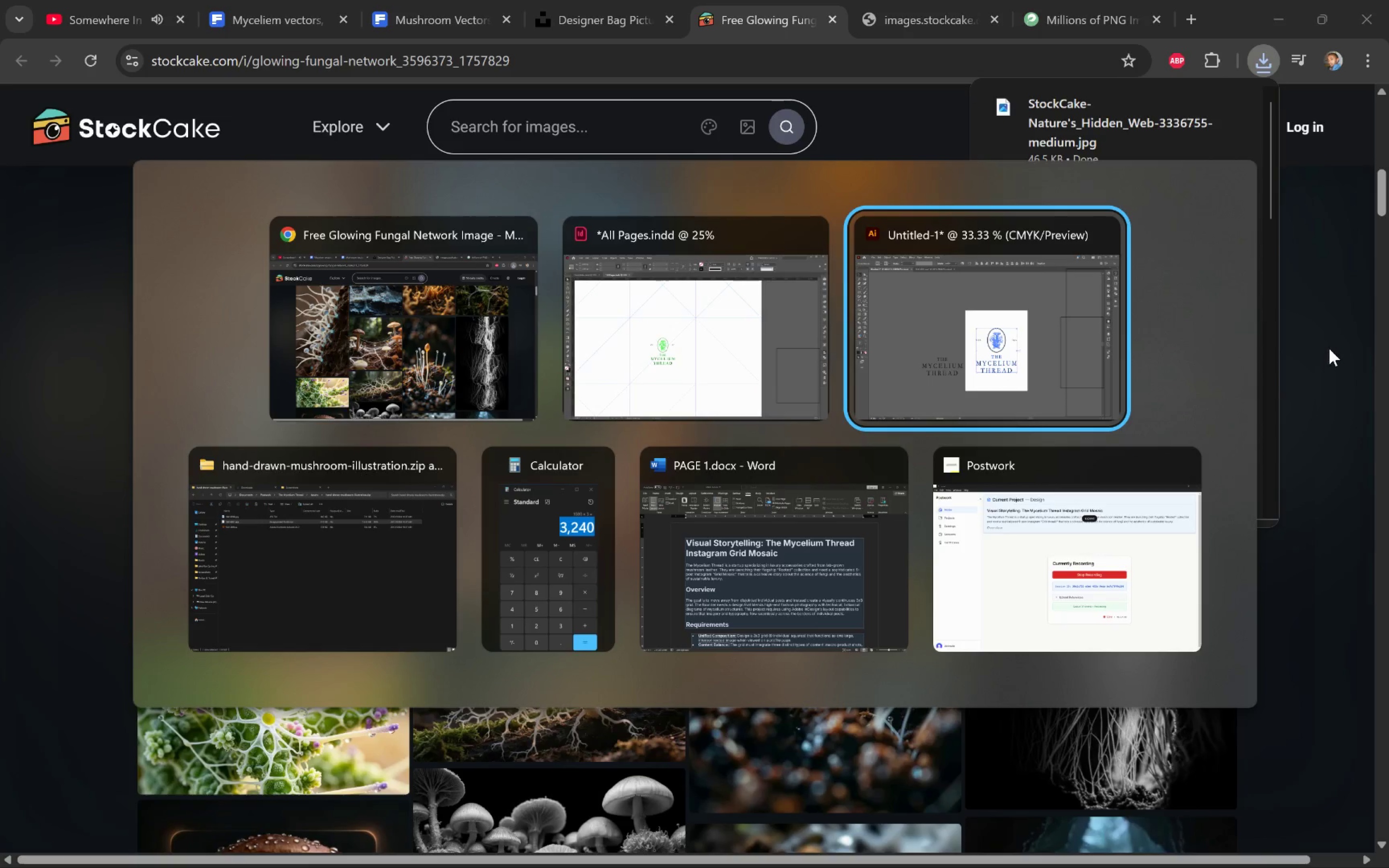 
key(Alt+Tab)
 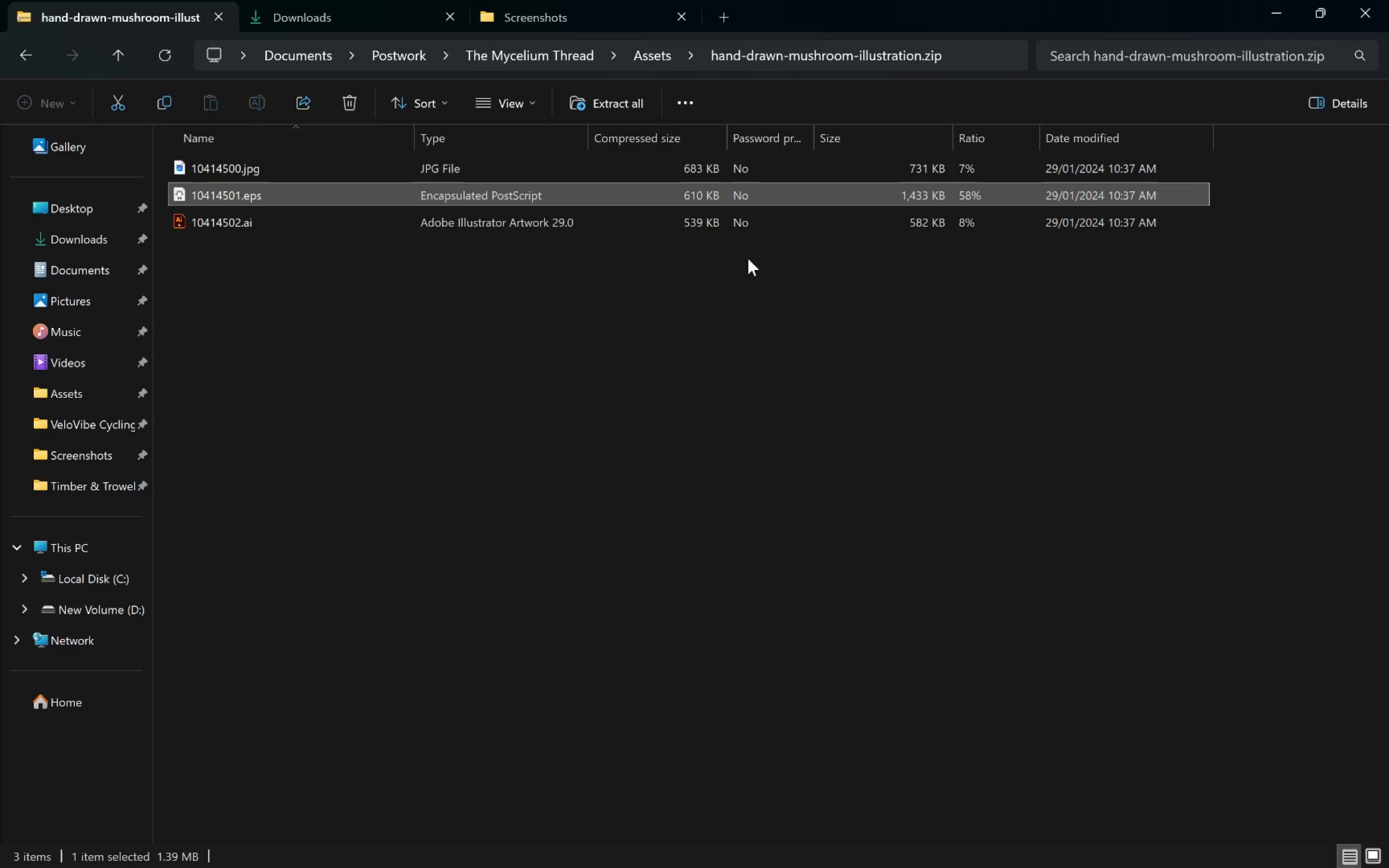 
left_click([714, 387])
 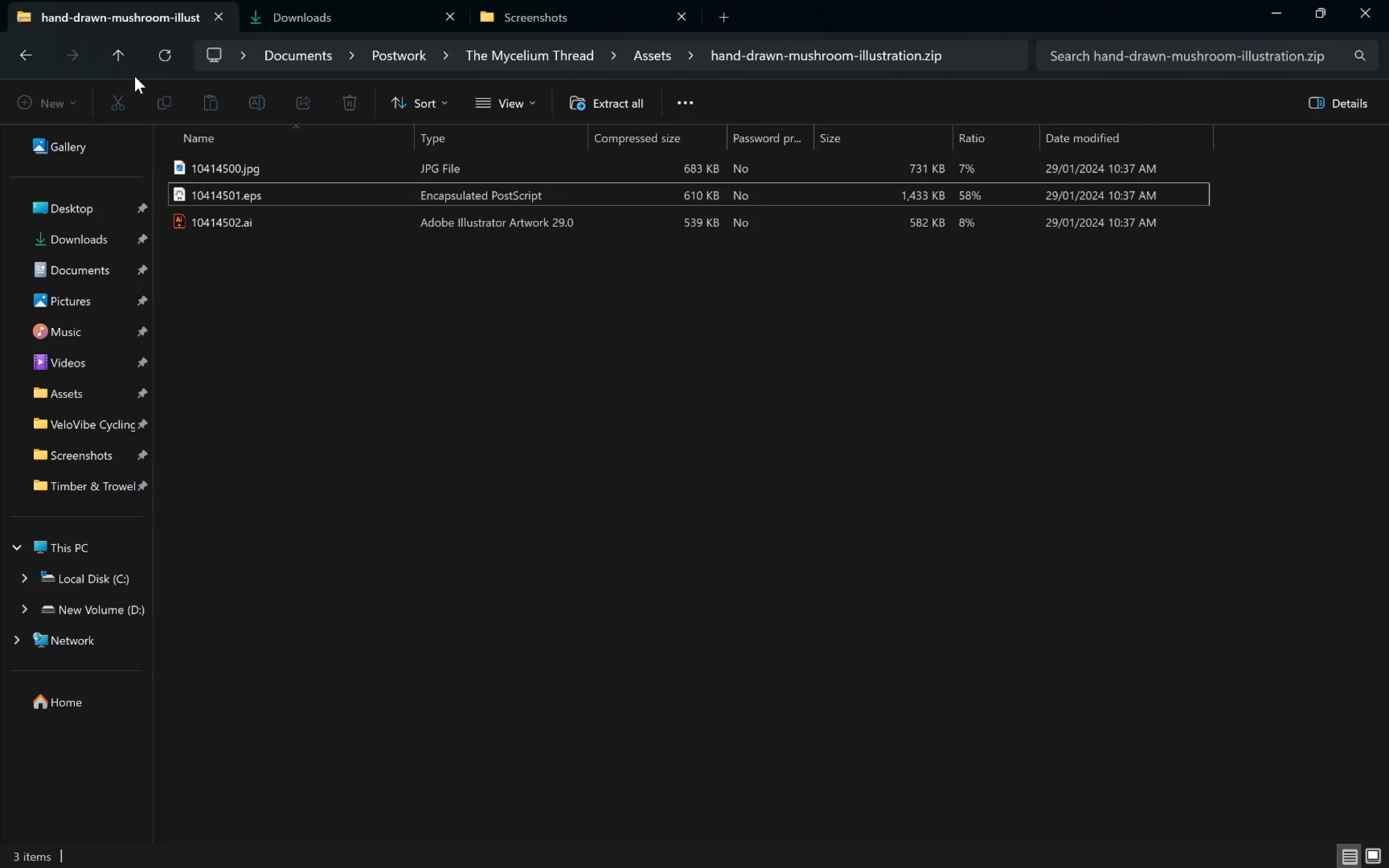 
left_click([123, 65])
 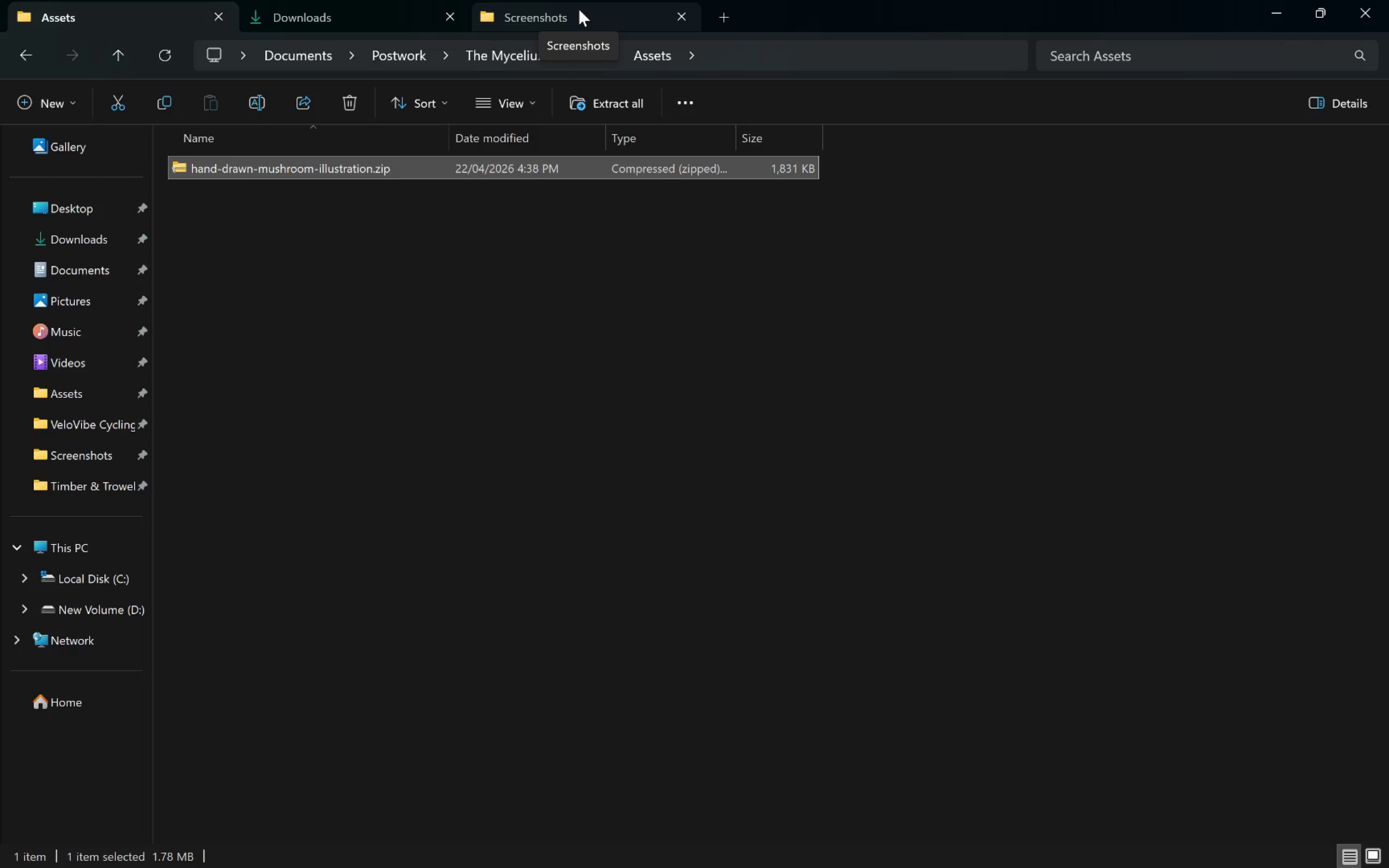 
left_click([581, 6])
 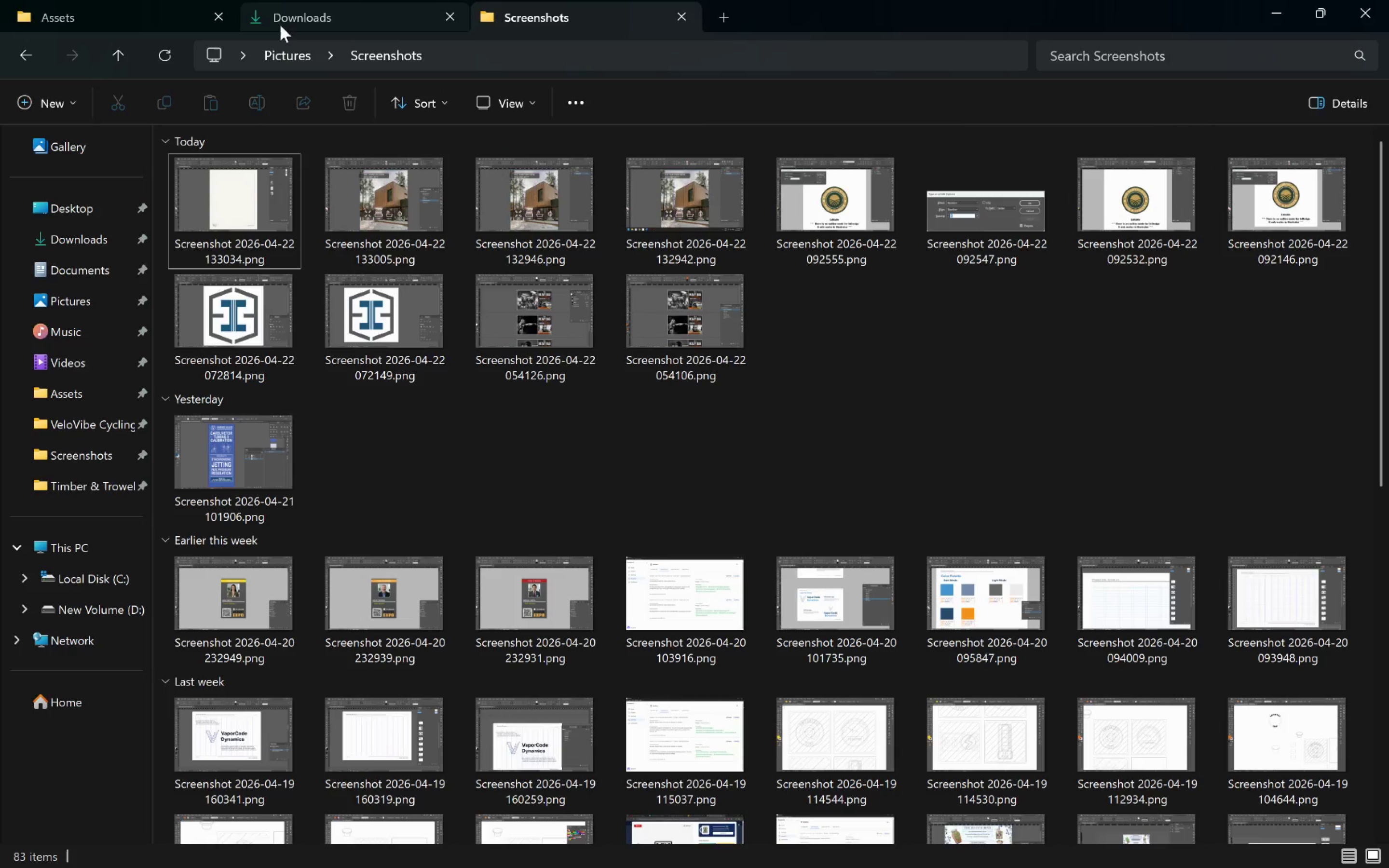 
left_click([289, 18])
 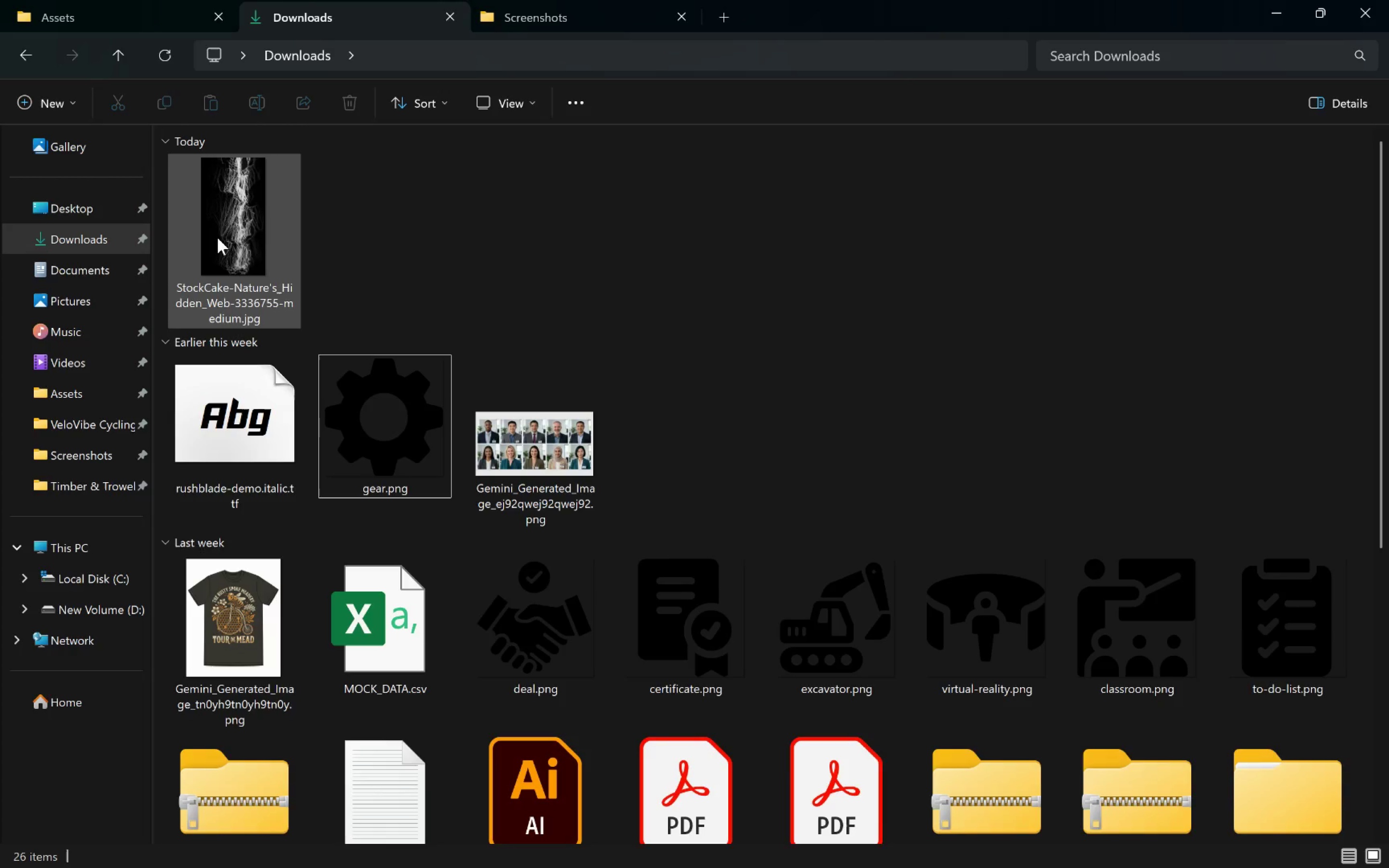 
left_click_drag(start_coordinate=[230, 233], to_coordinate=[424, 312])
 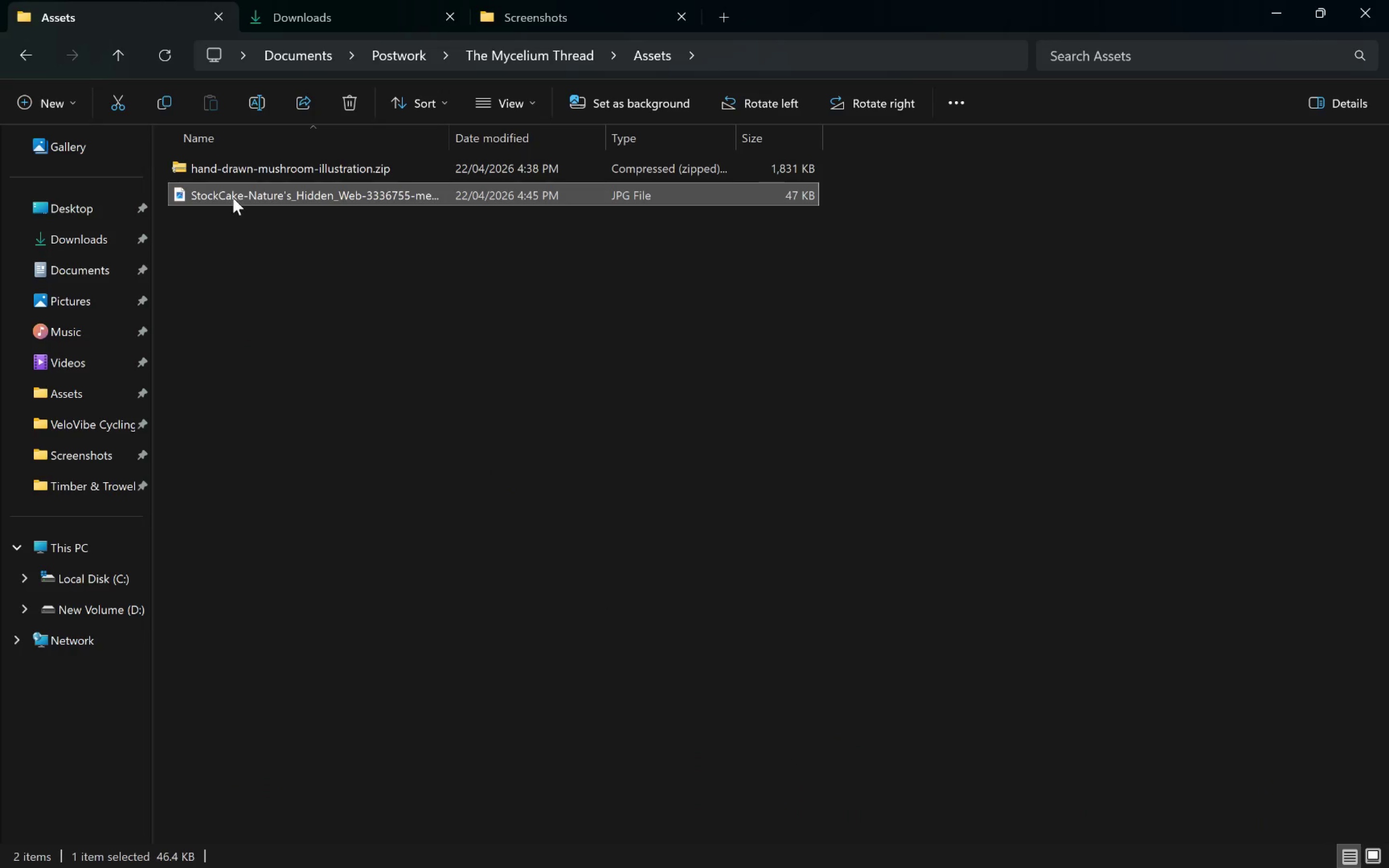 
key(Alt+Tab)
 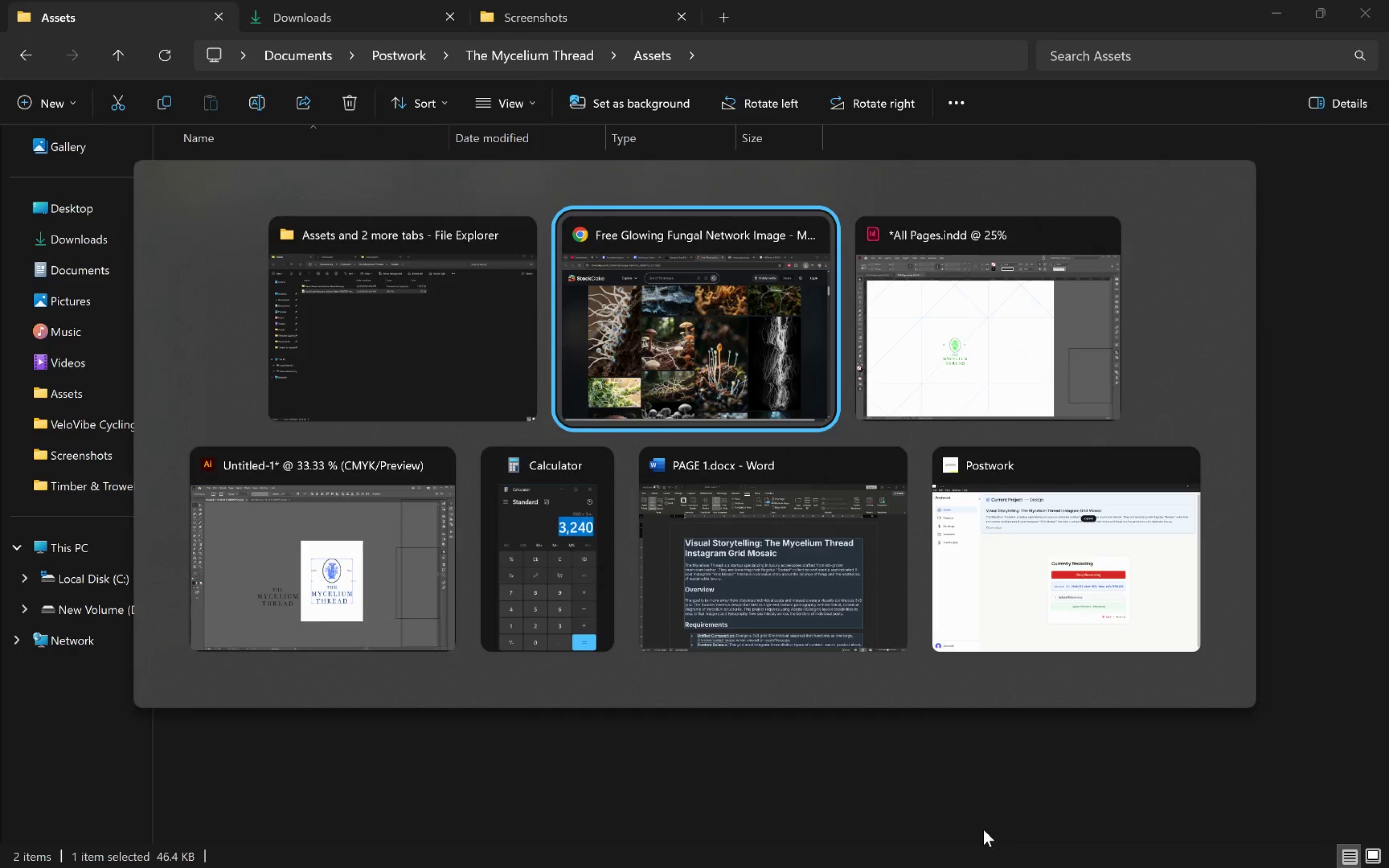 
key(Meta+MetaLeft)
 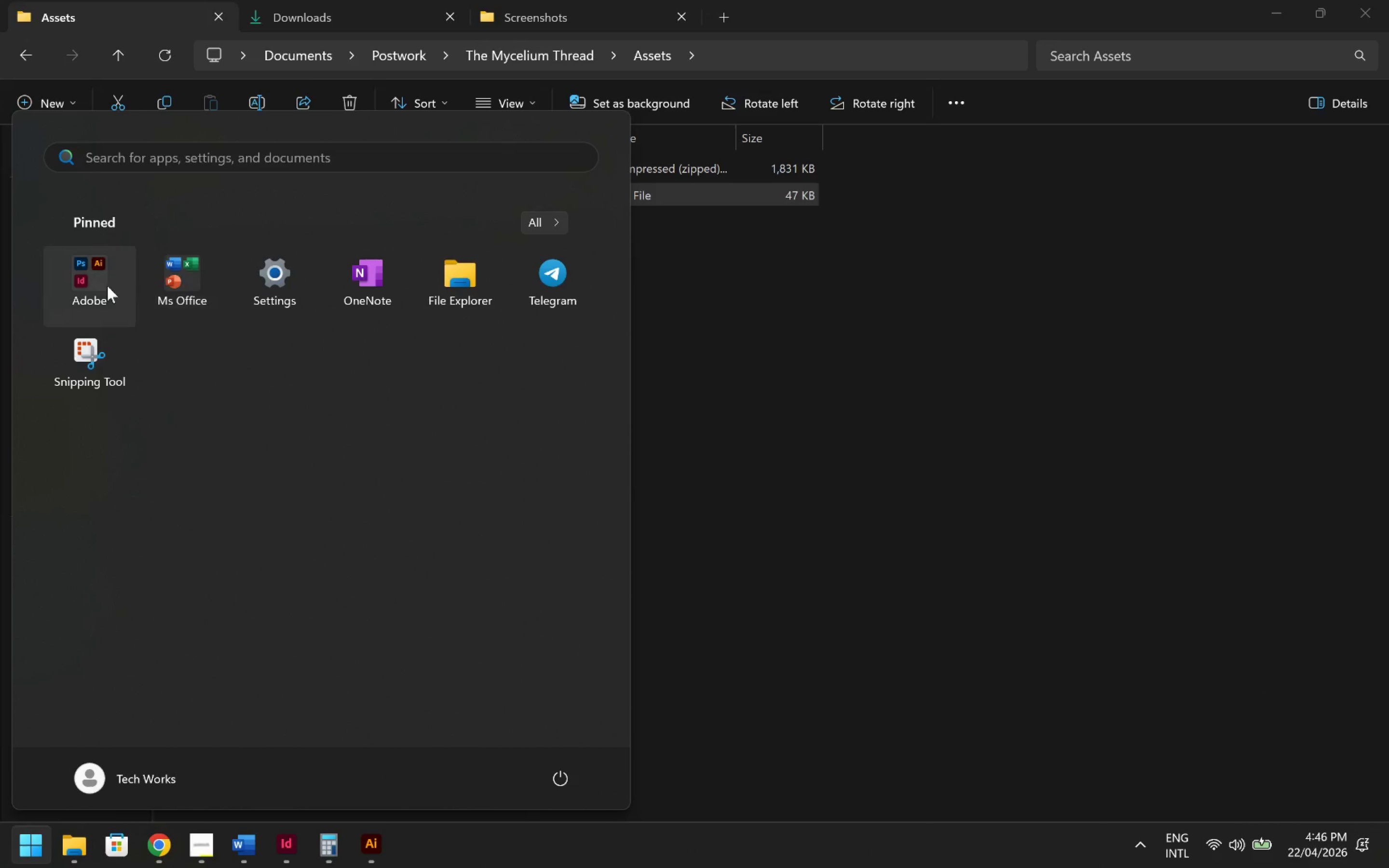 
left_click([100, 295])
 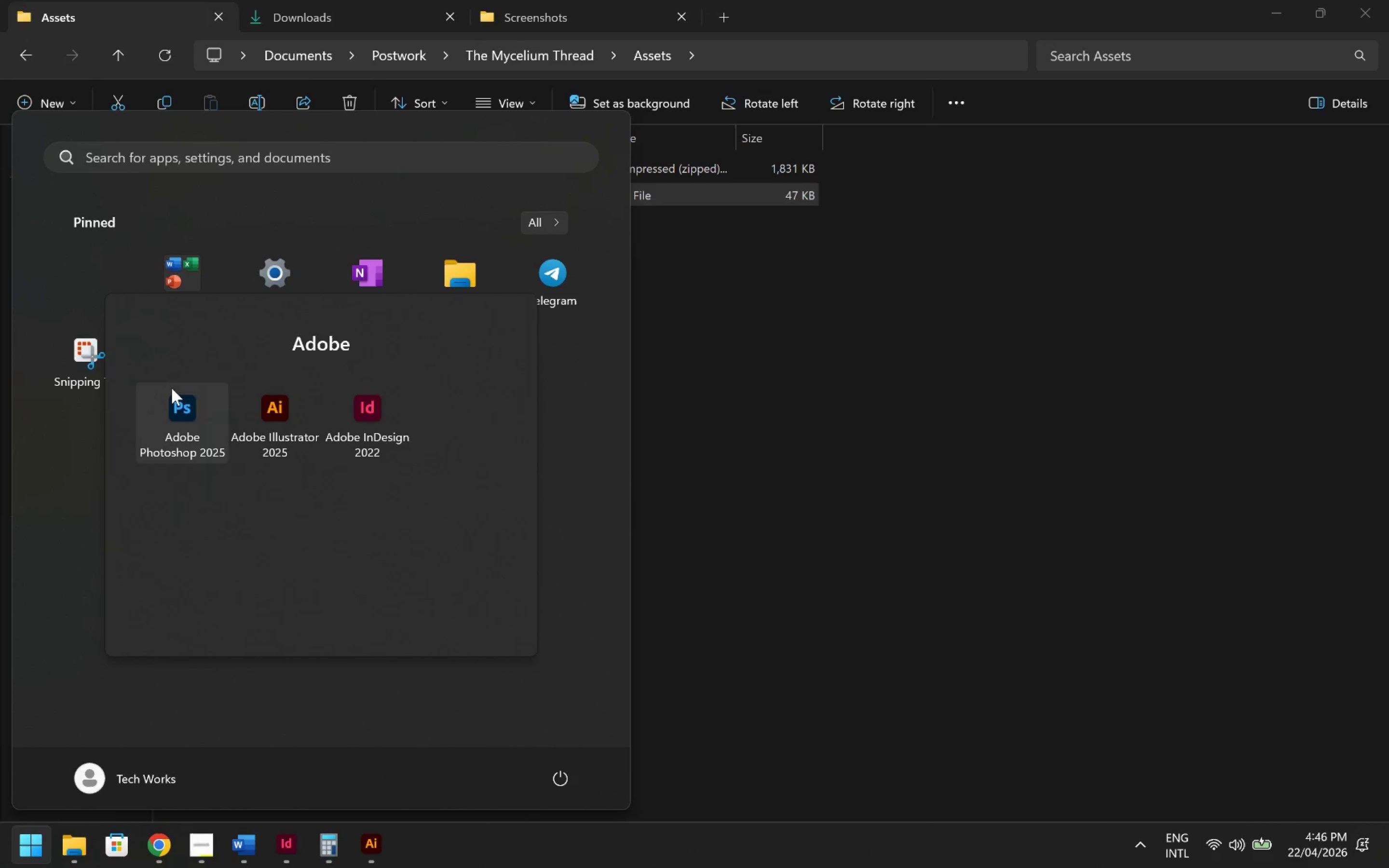 
left_click([173, 390])
 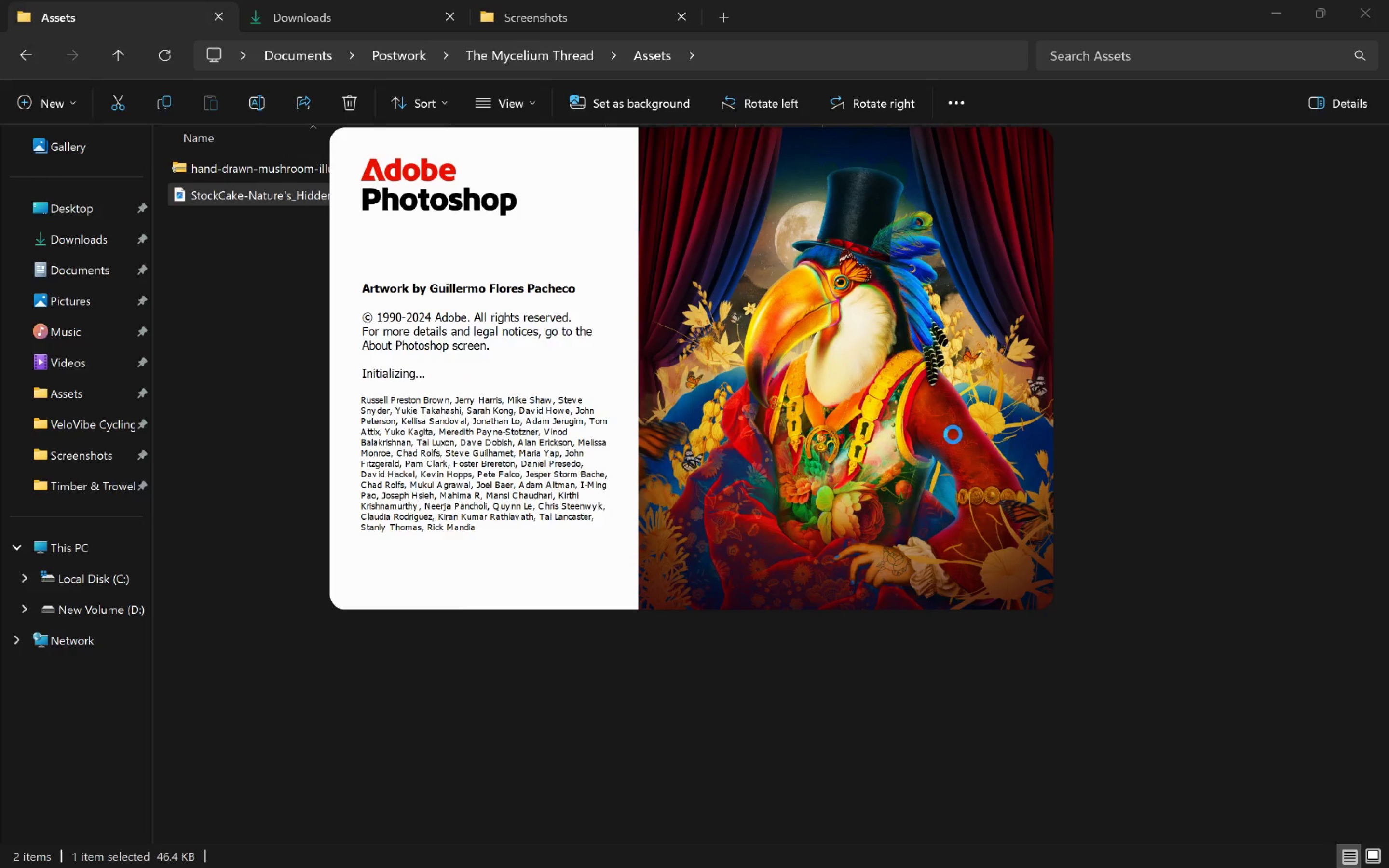 
mouse_move([302, 312])
 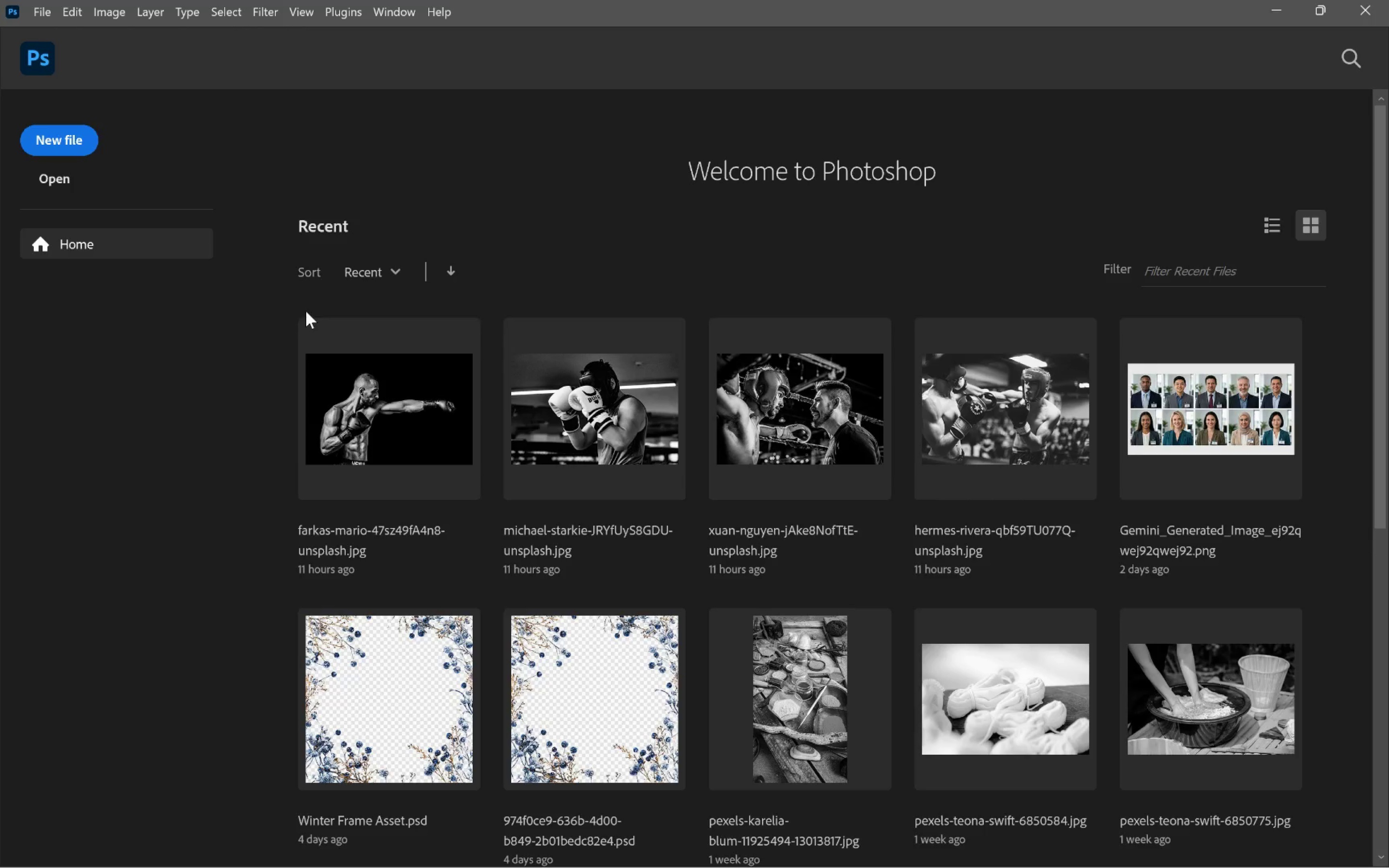 
key(Alt+AltLeft)
 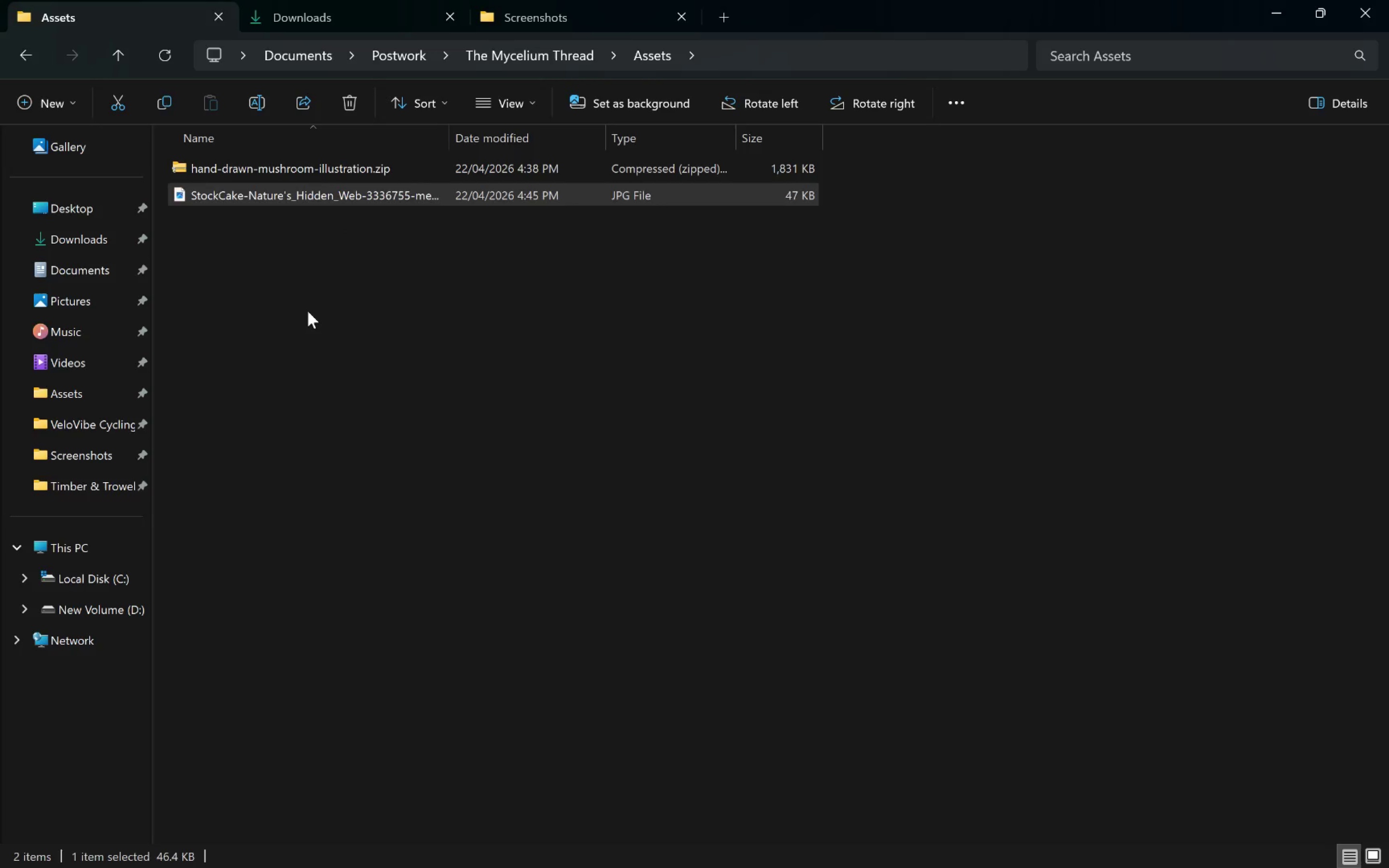 
key(Alt+Tab)
 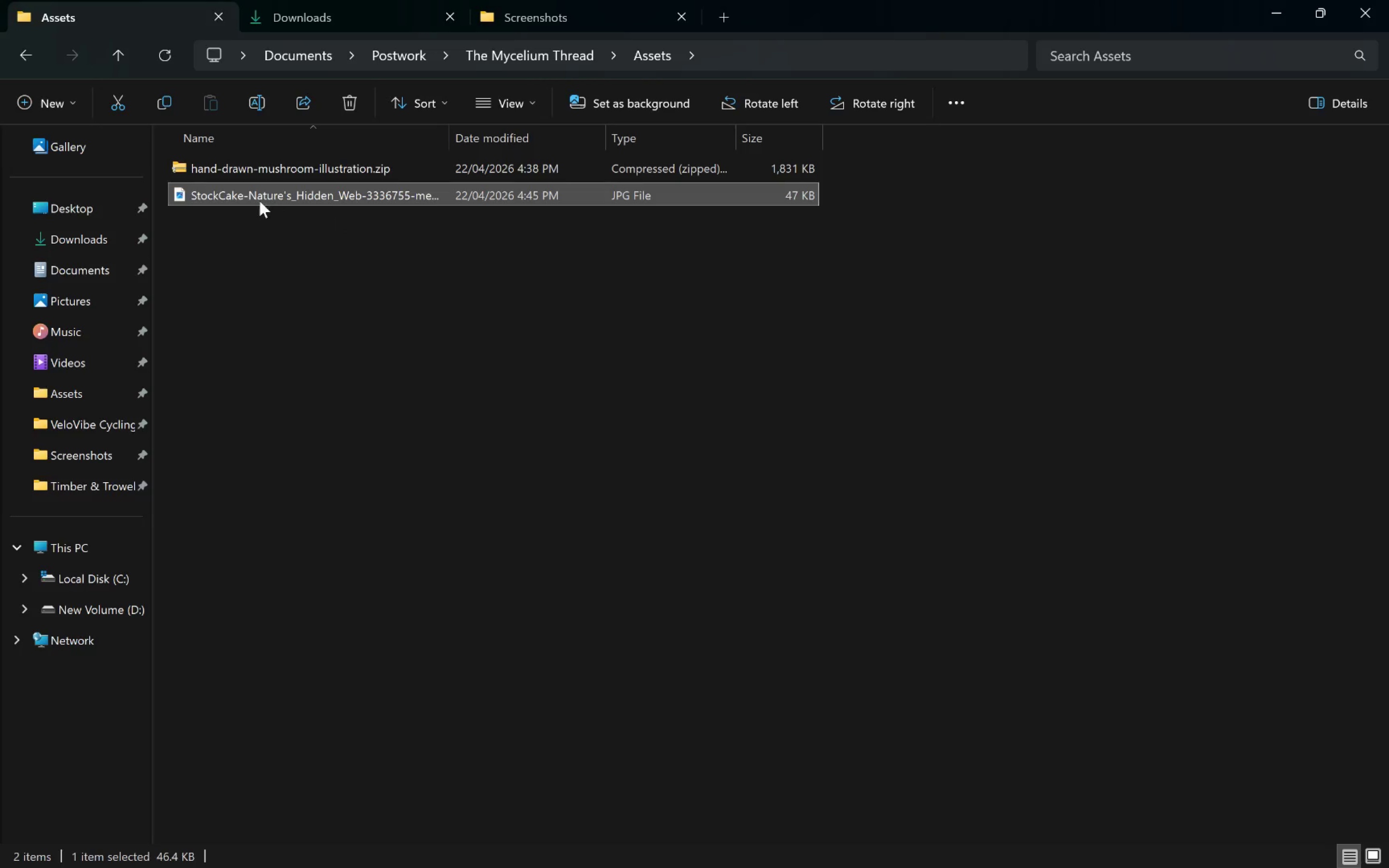 
left_click_drag(start_coordinate=[254, 199], to_coordinate=[631, 270])
 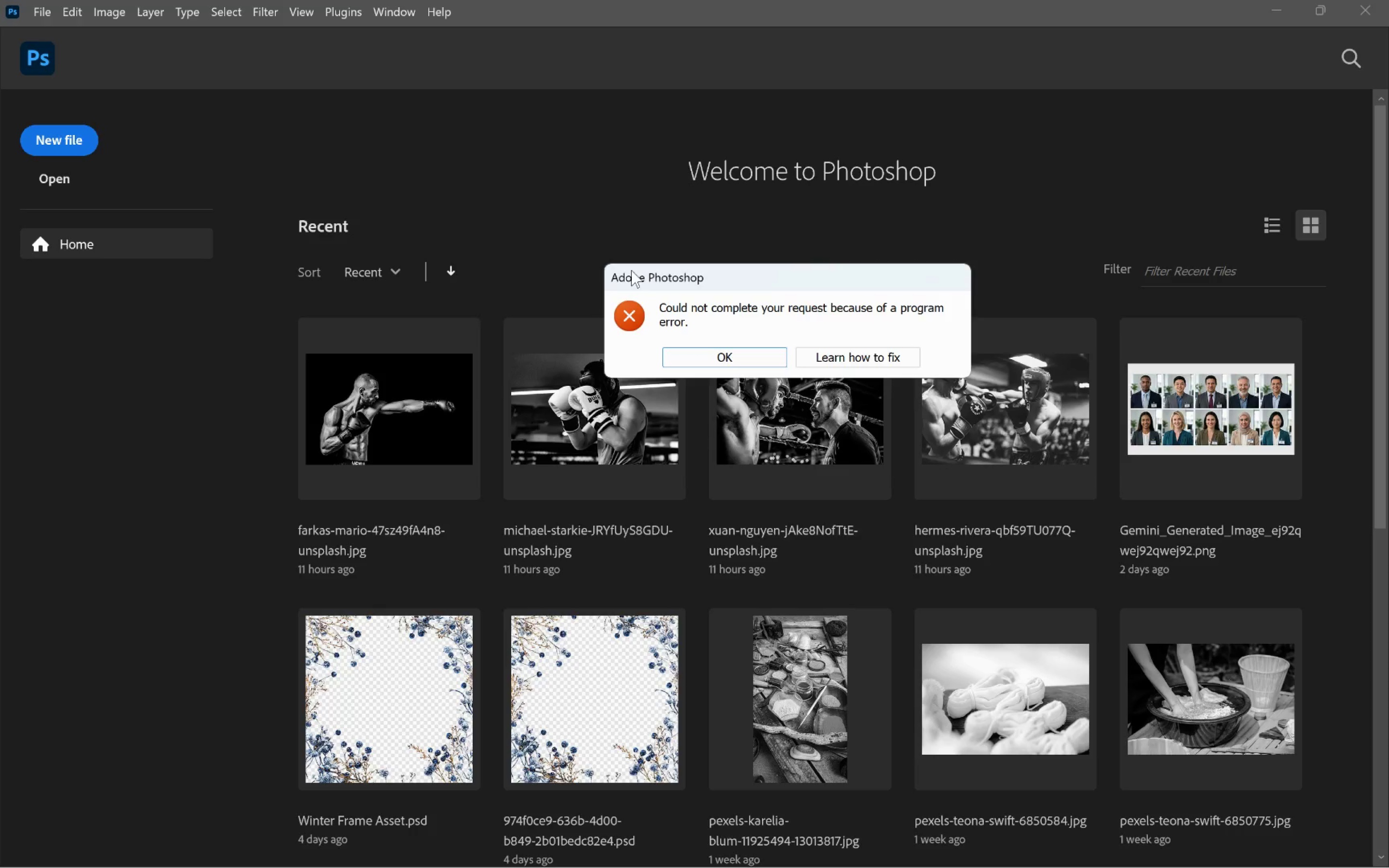 
key(Alt+AltLeft)
 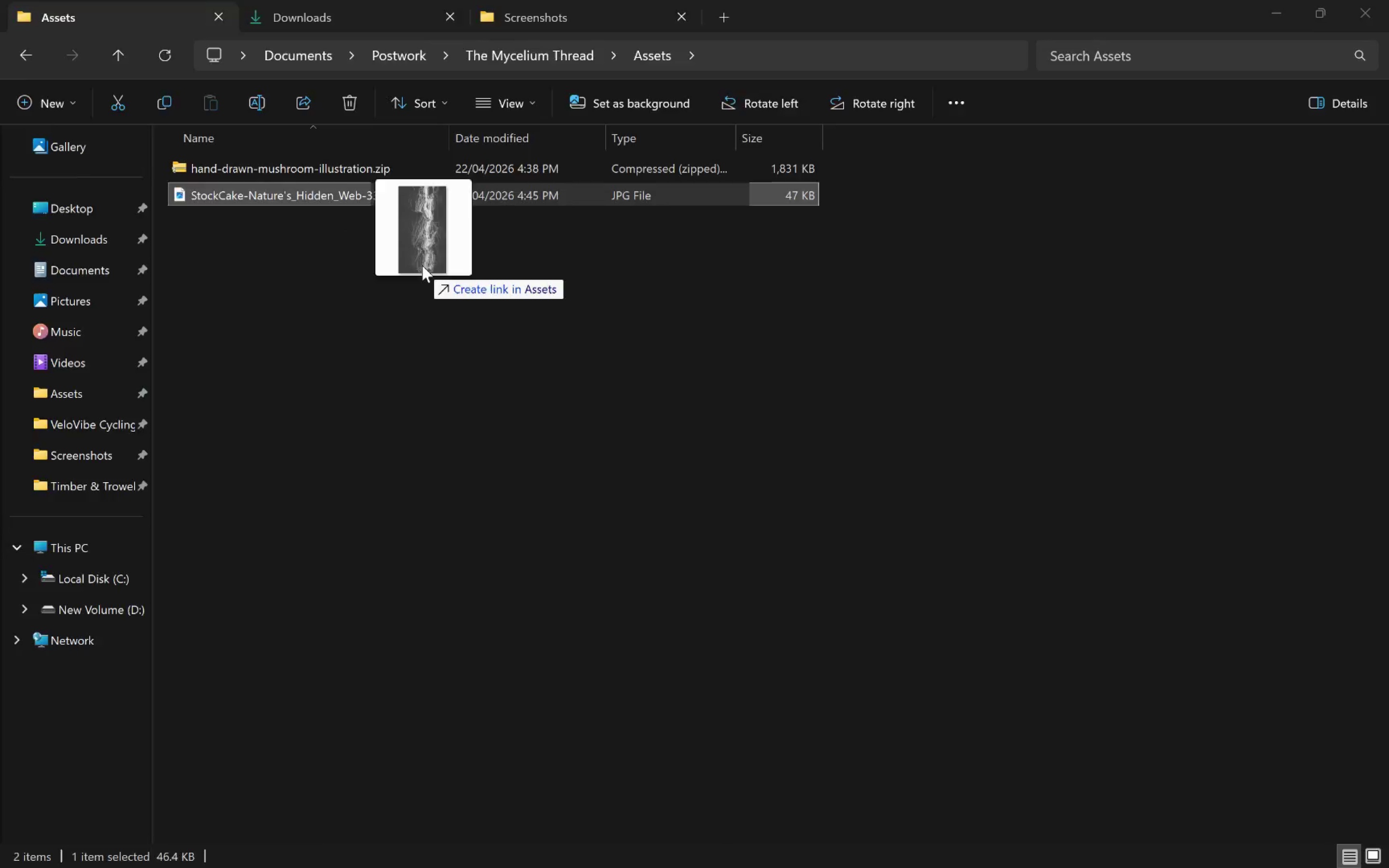 
key(Alt+Tab)
 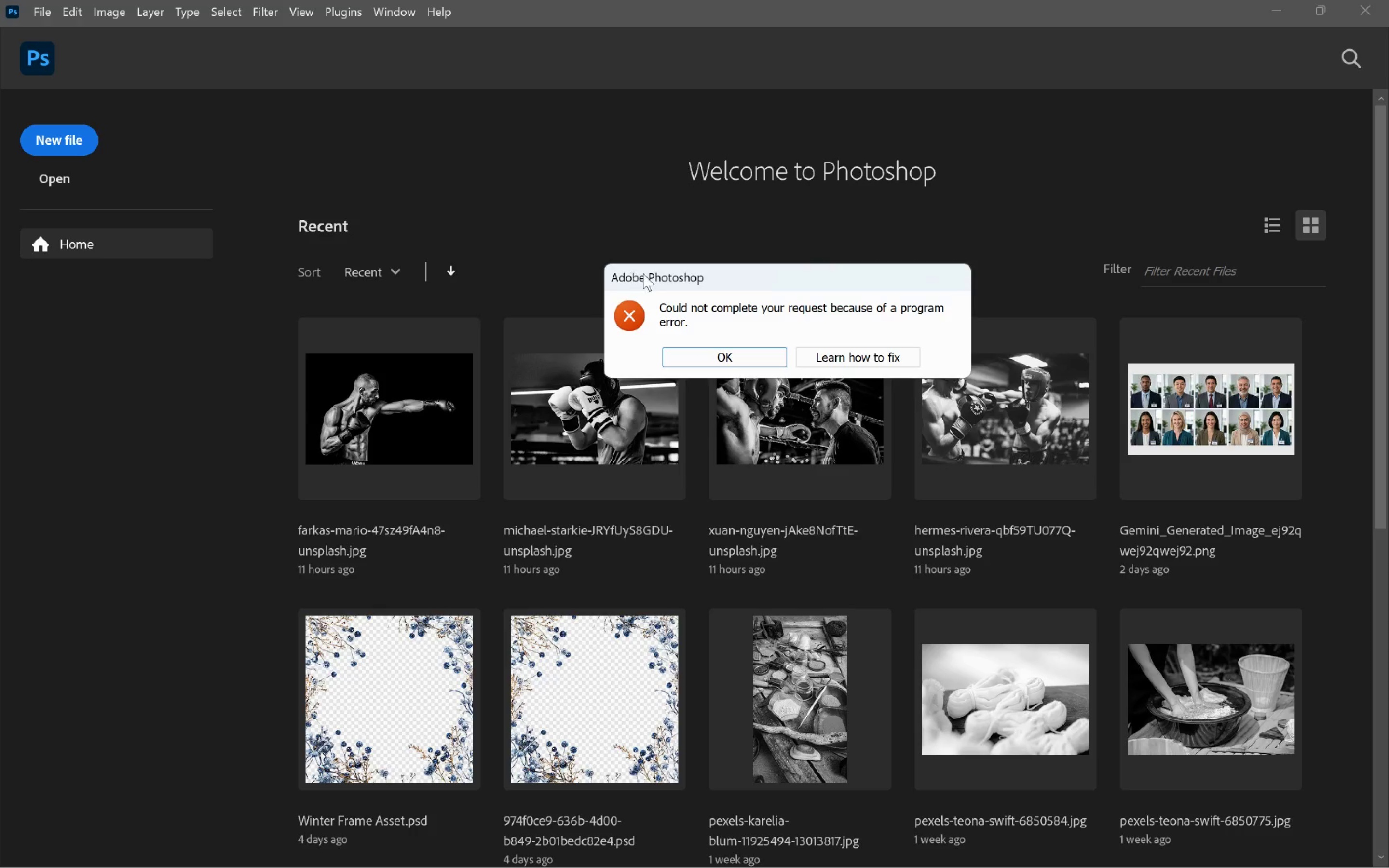 
left_click([739, 345])
 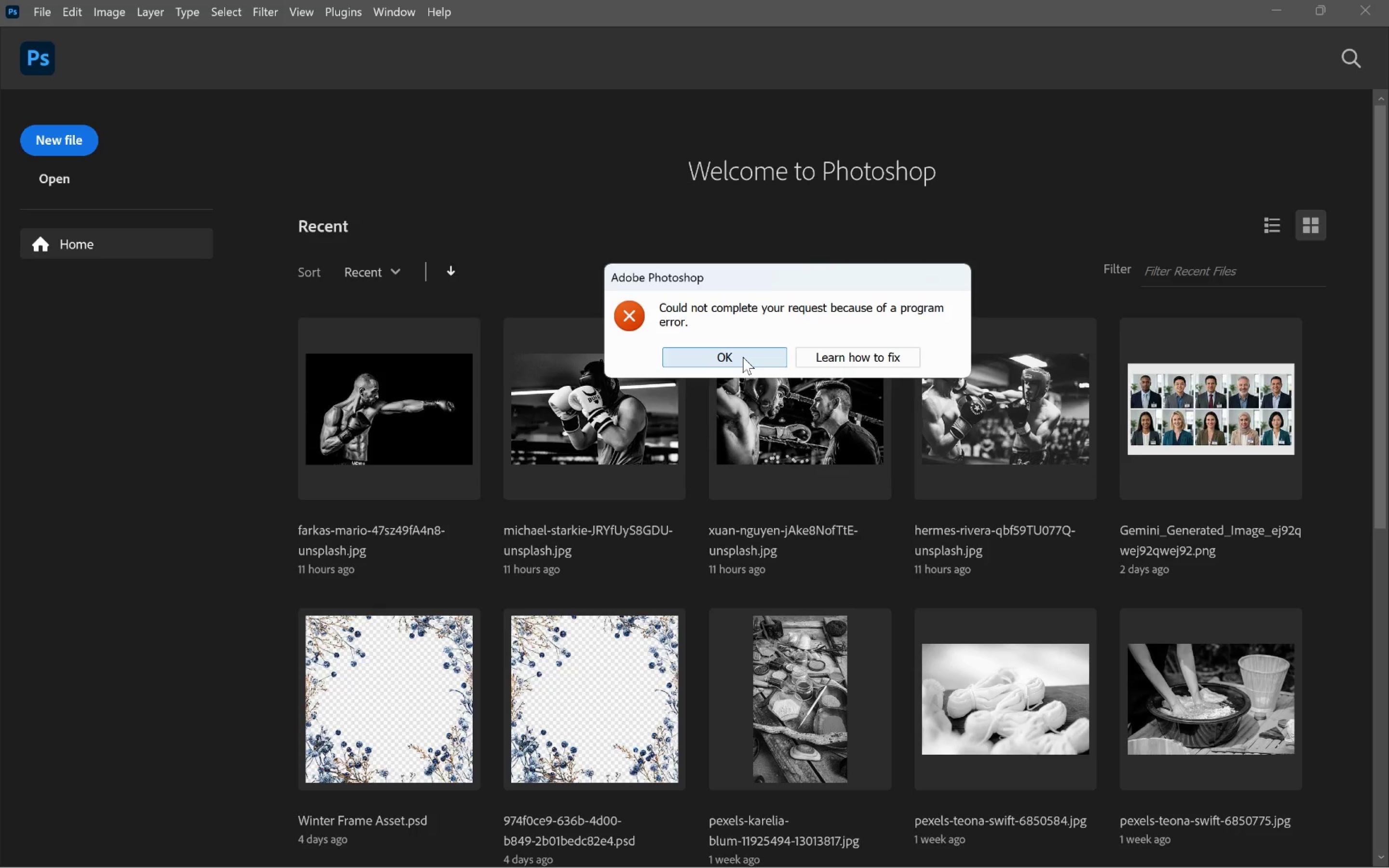 
left_click([743, 357])
 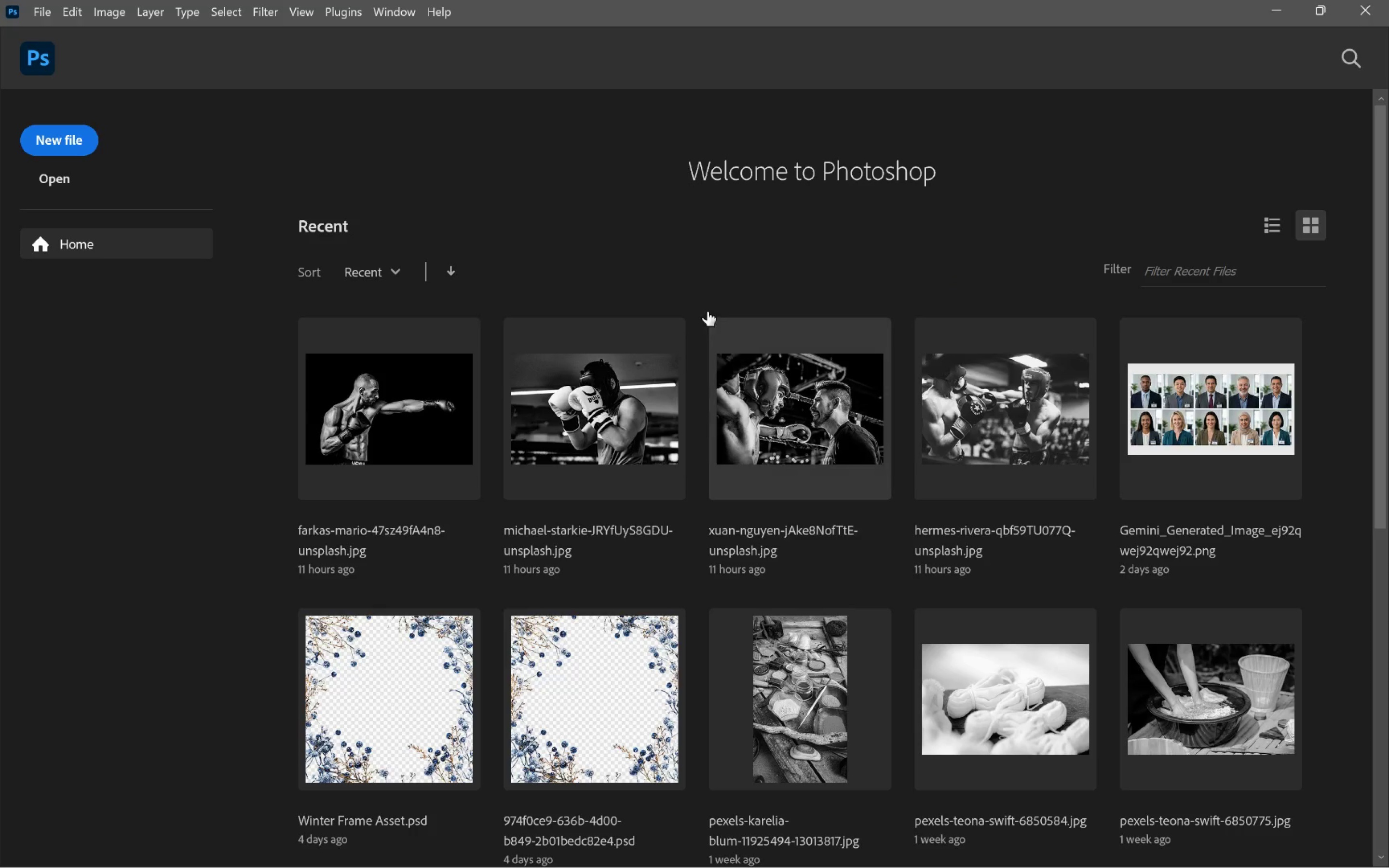 
key(Alt+Tab)
 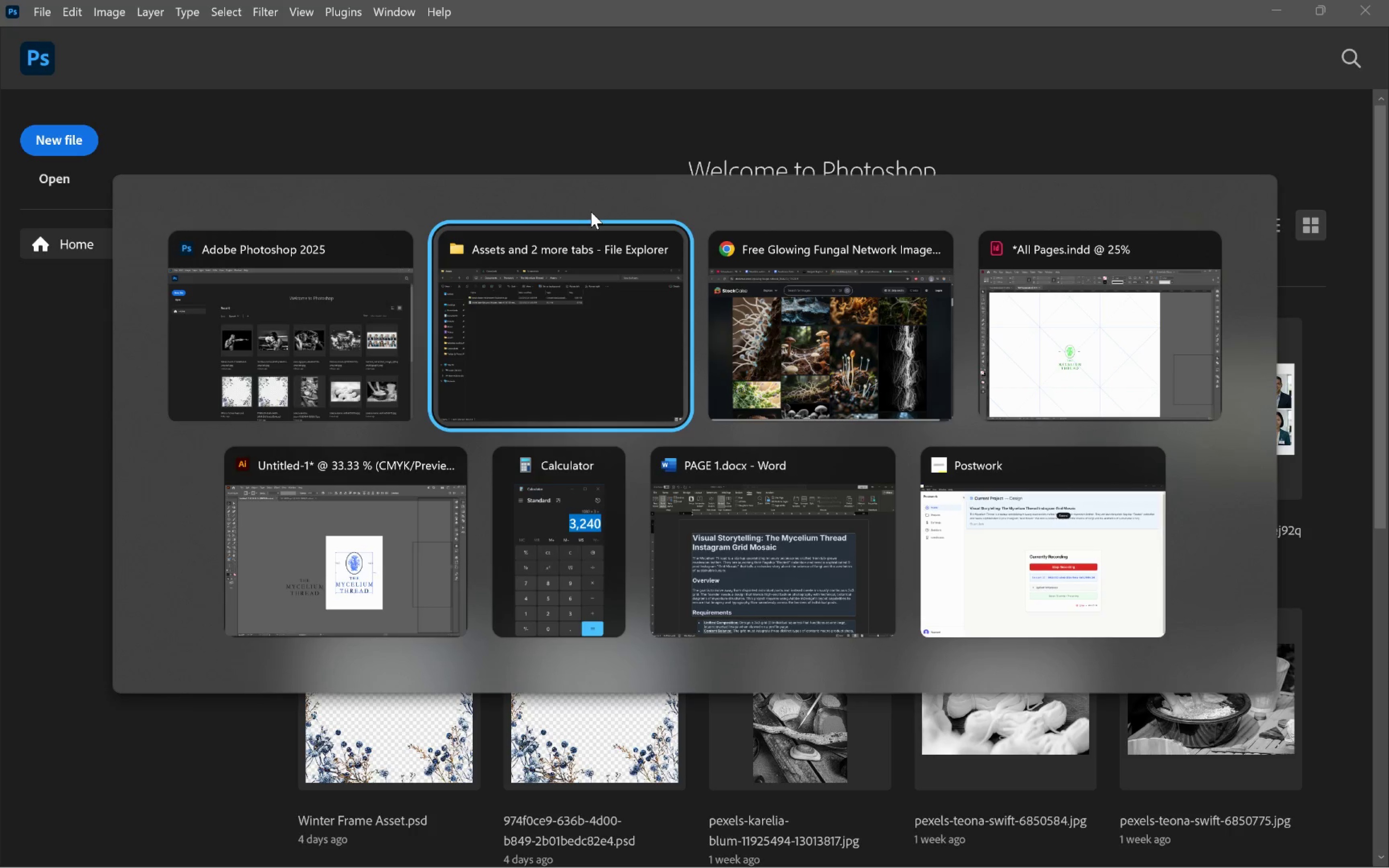 
key(Alt+Tab)
 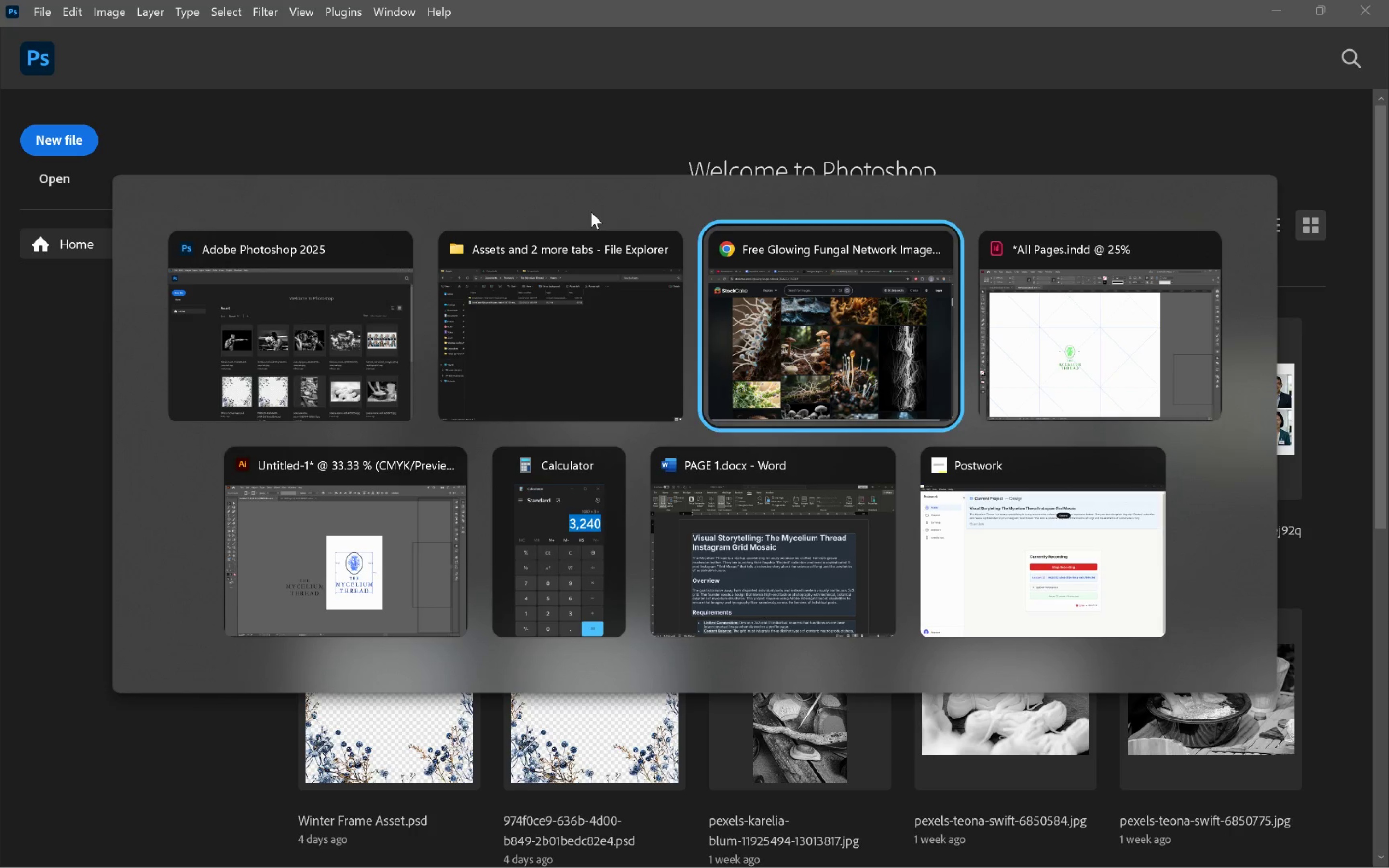 
key(Alt+Tab)
 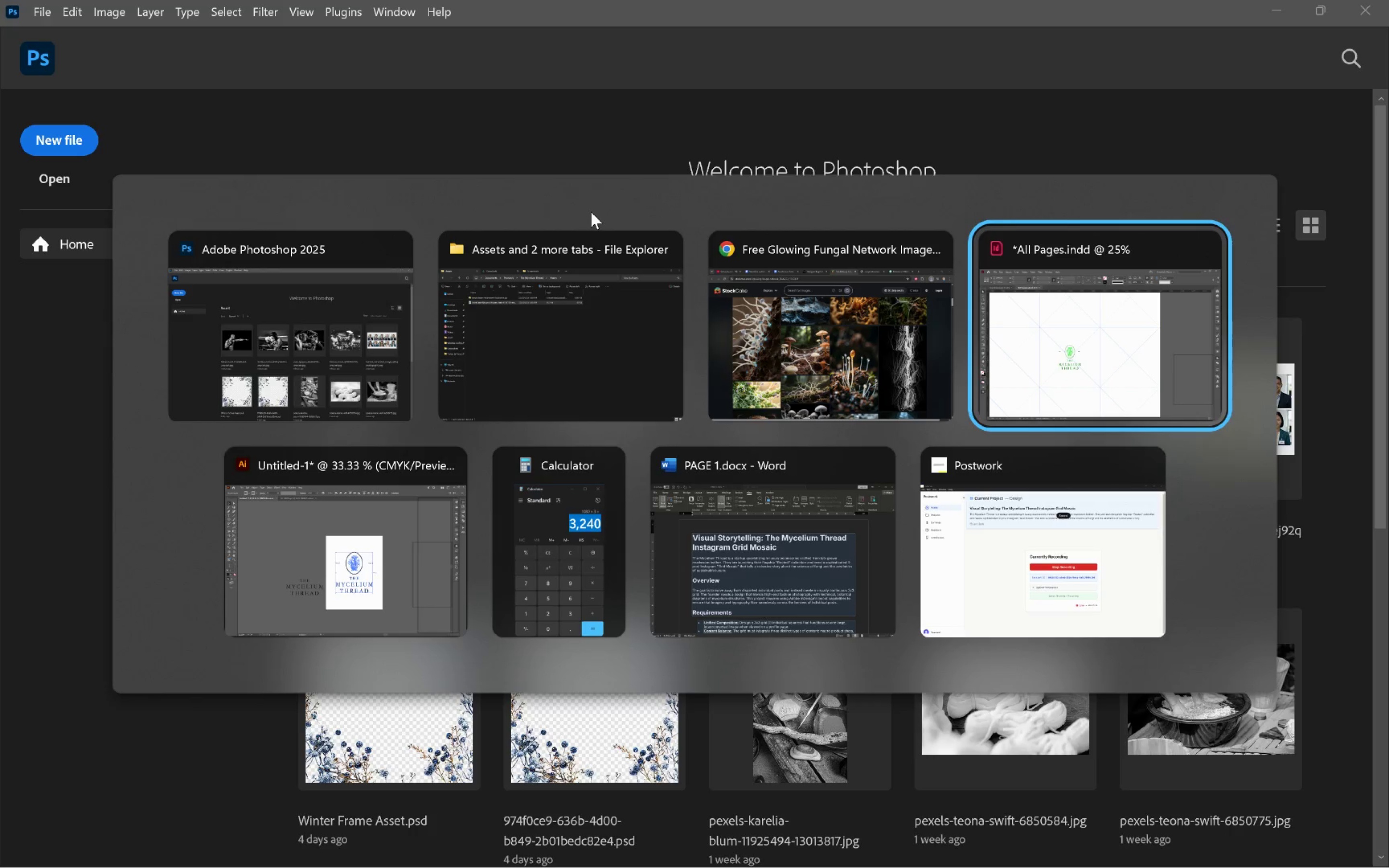 
key(Alt+Tab)
 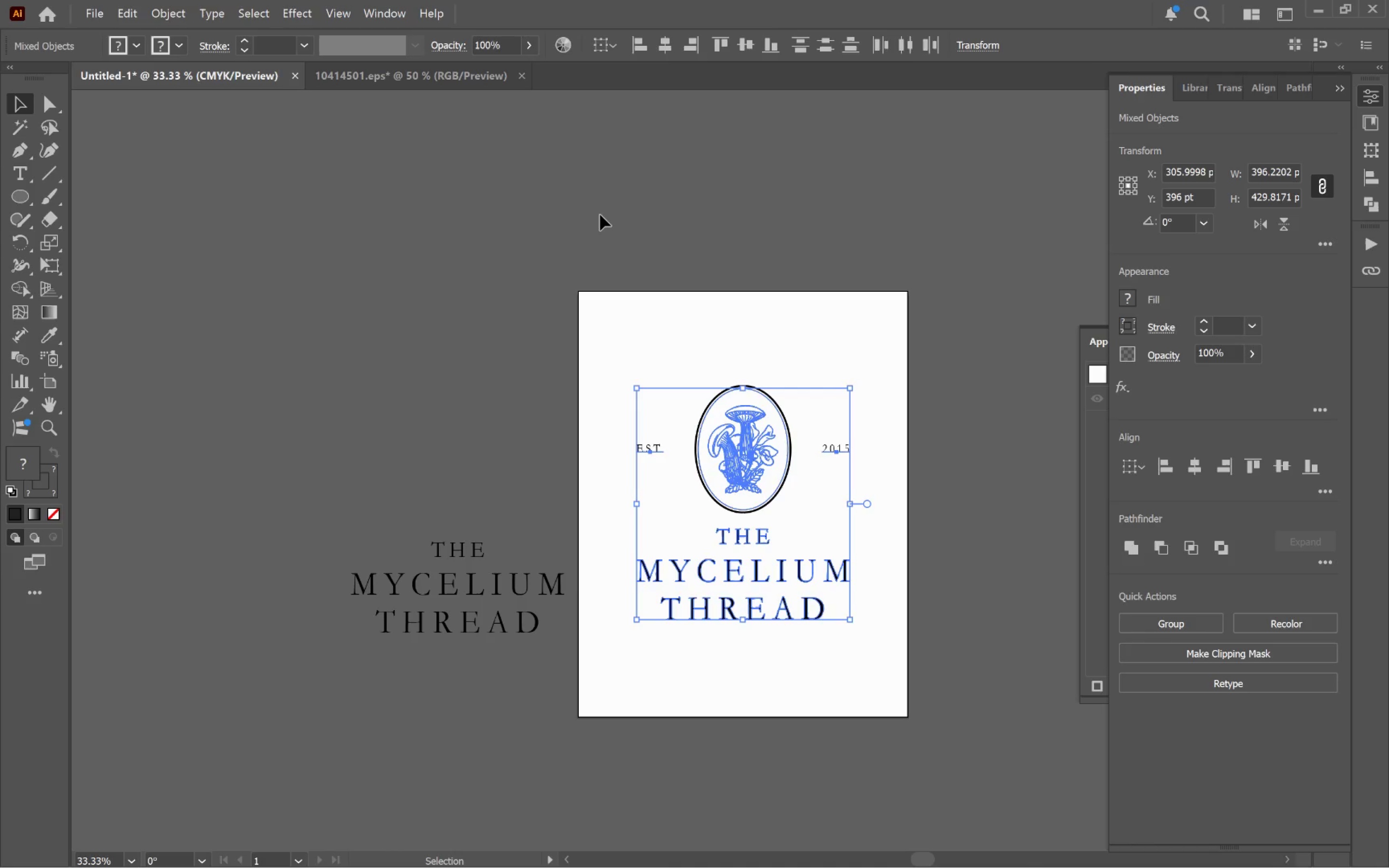 
key(Alt+AltLeft)
 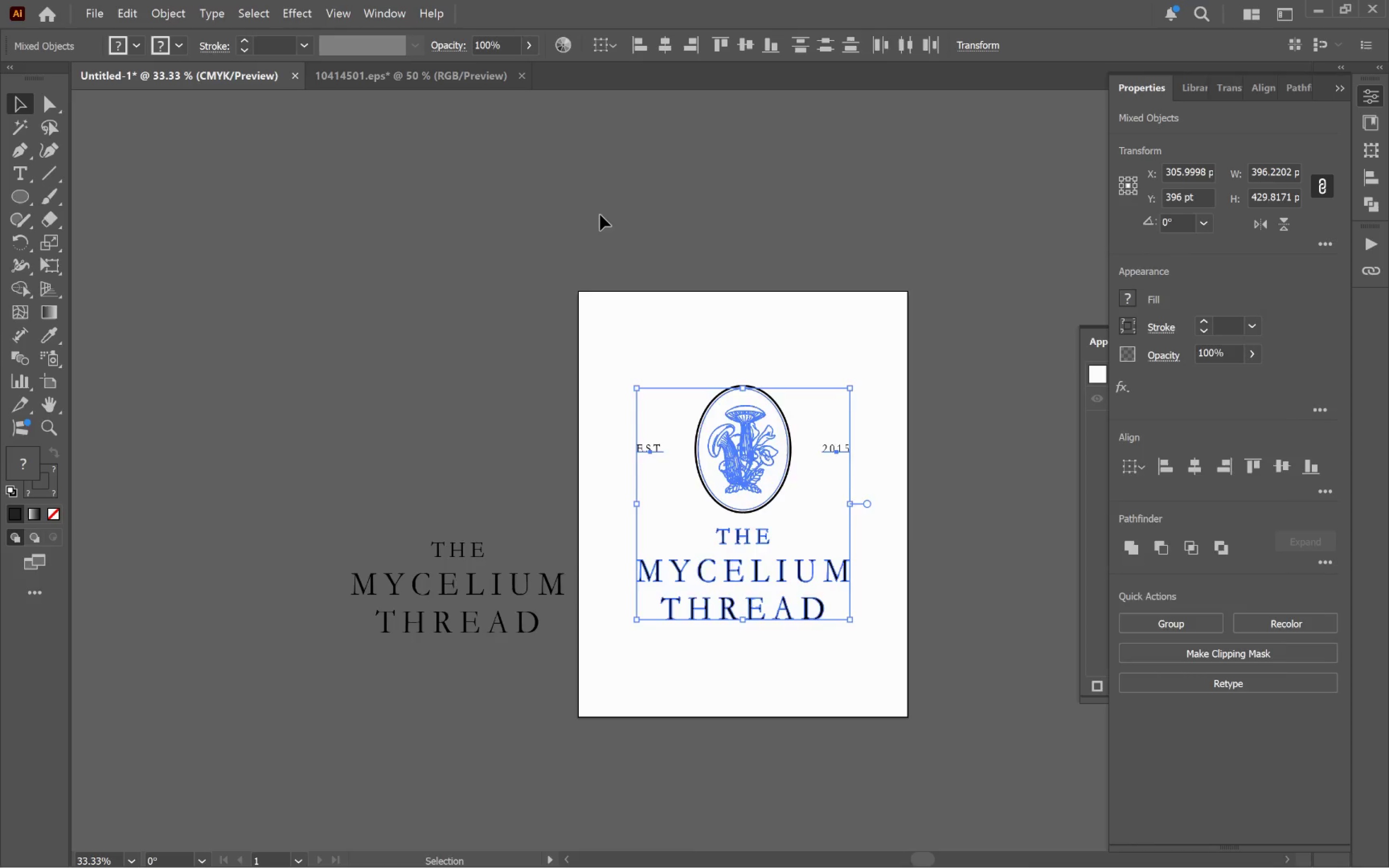 
key(Alt+Tab)
 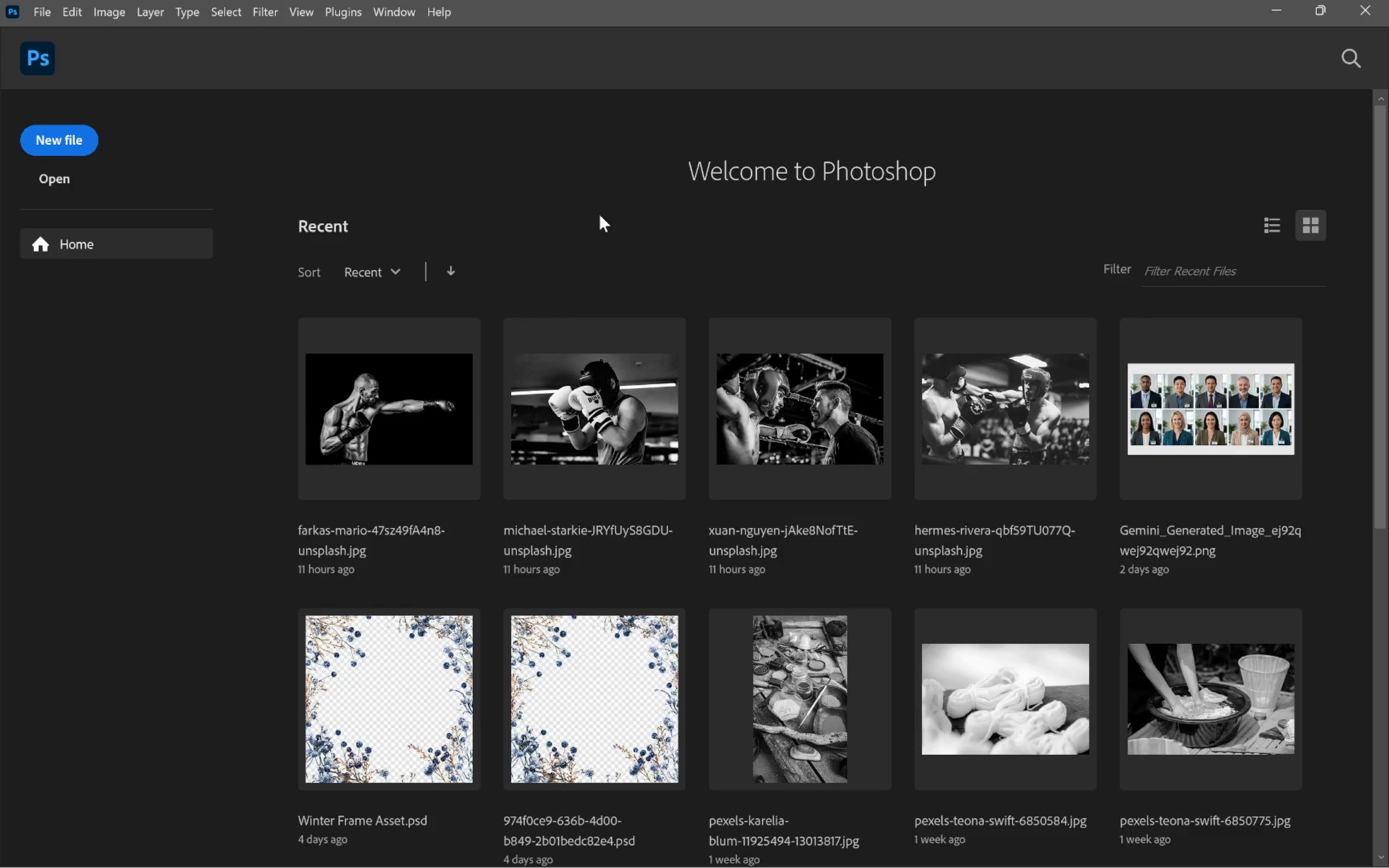 
key(Alt+Tab)
 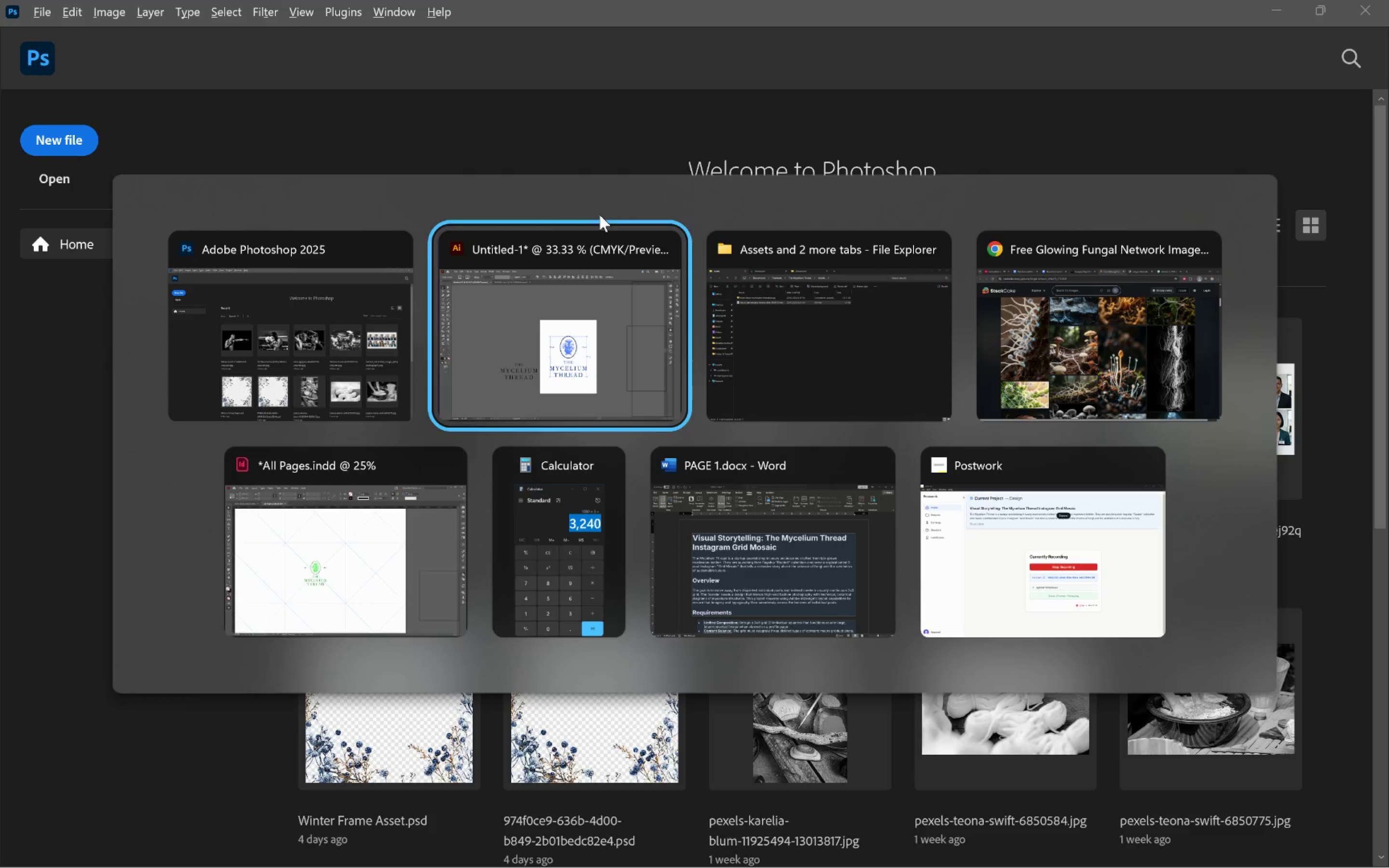 
key(Alt+Tab)
 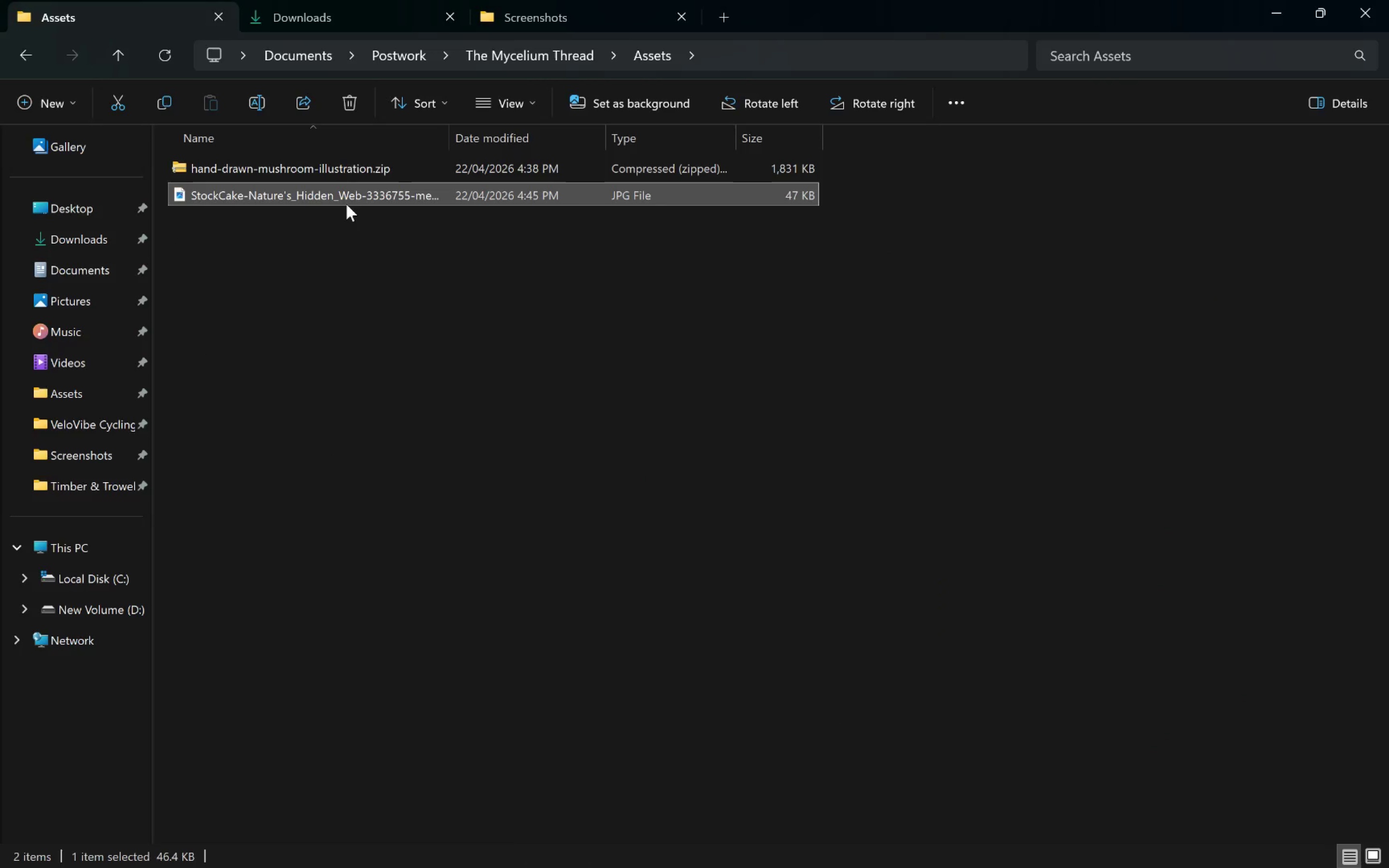 
left_click_drag(start_coordinate=[300, 196], to_coordinate=[261, 223])
 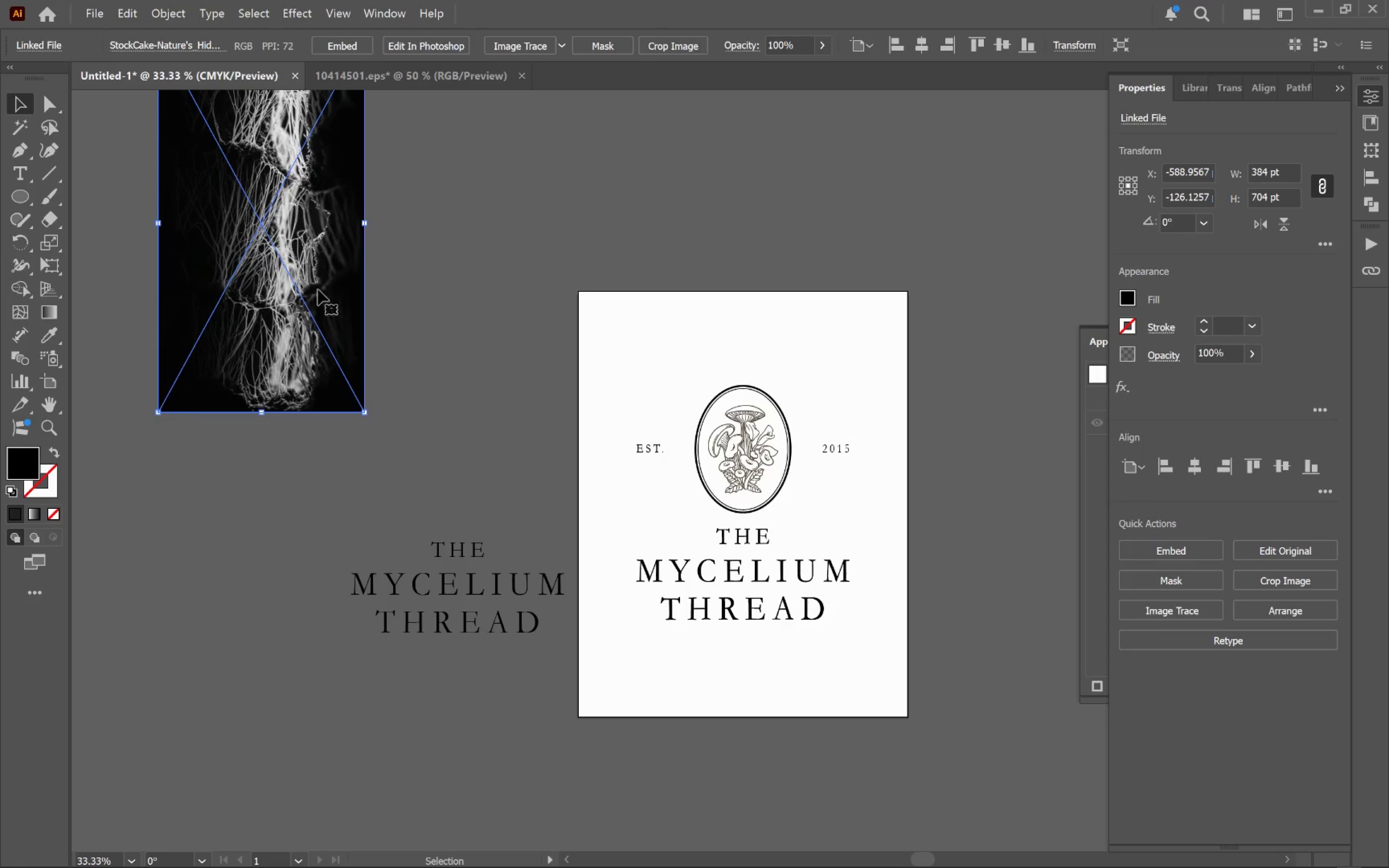 
key(Alt+Tab)
 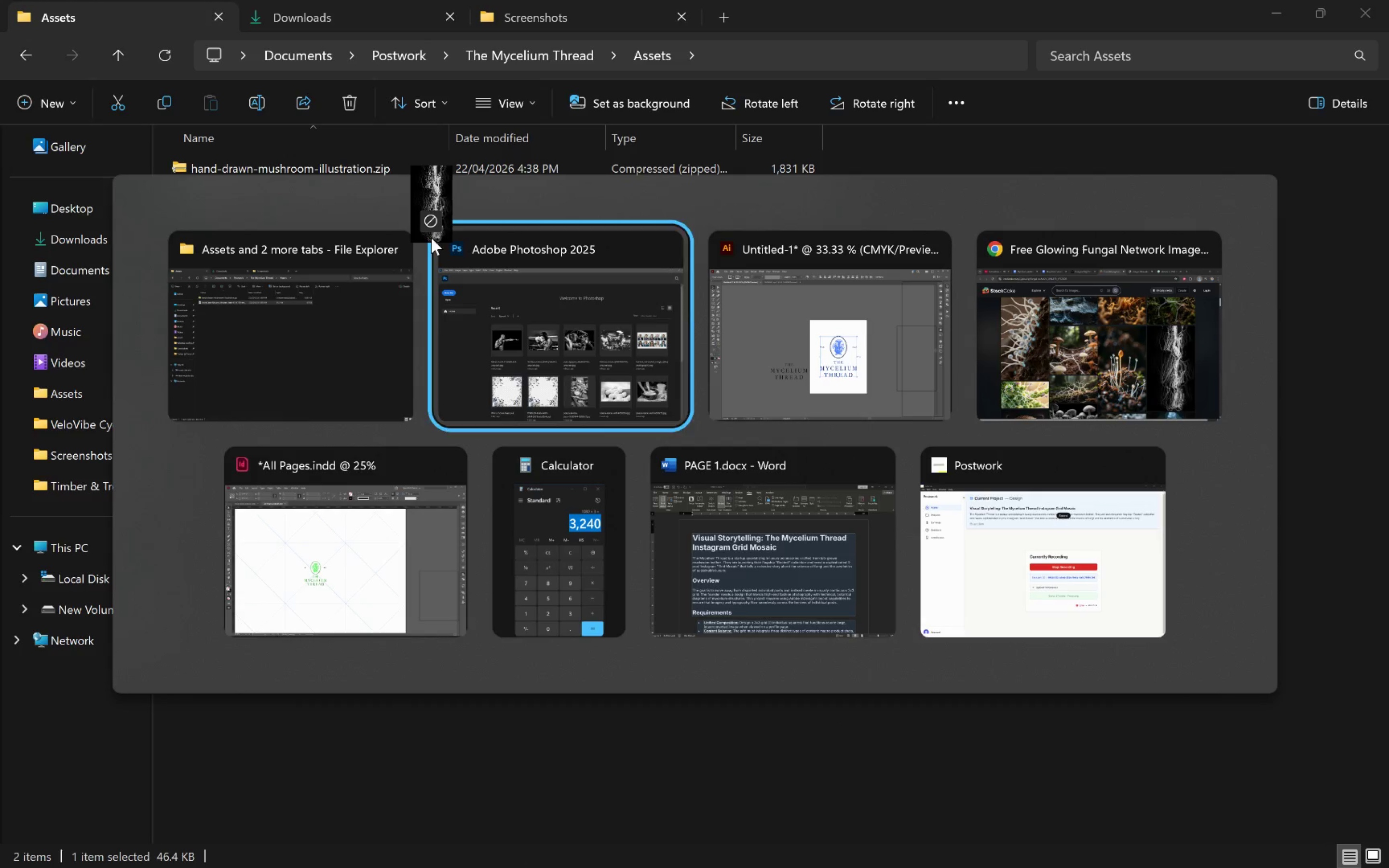 
key(Alt+Tab)
 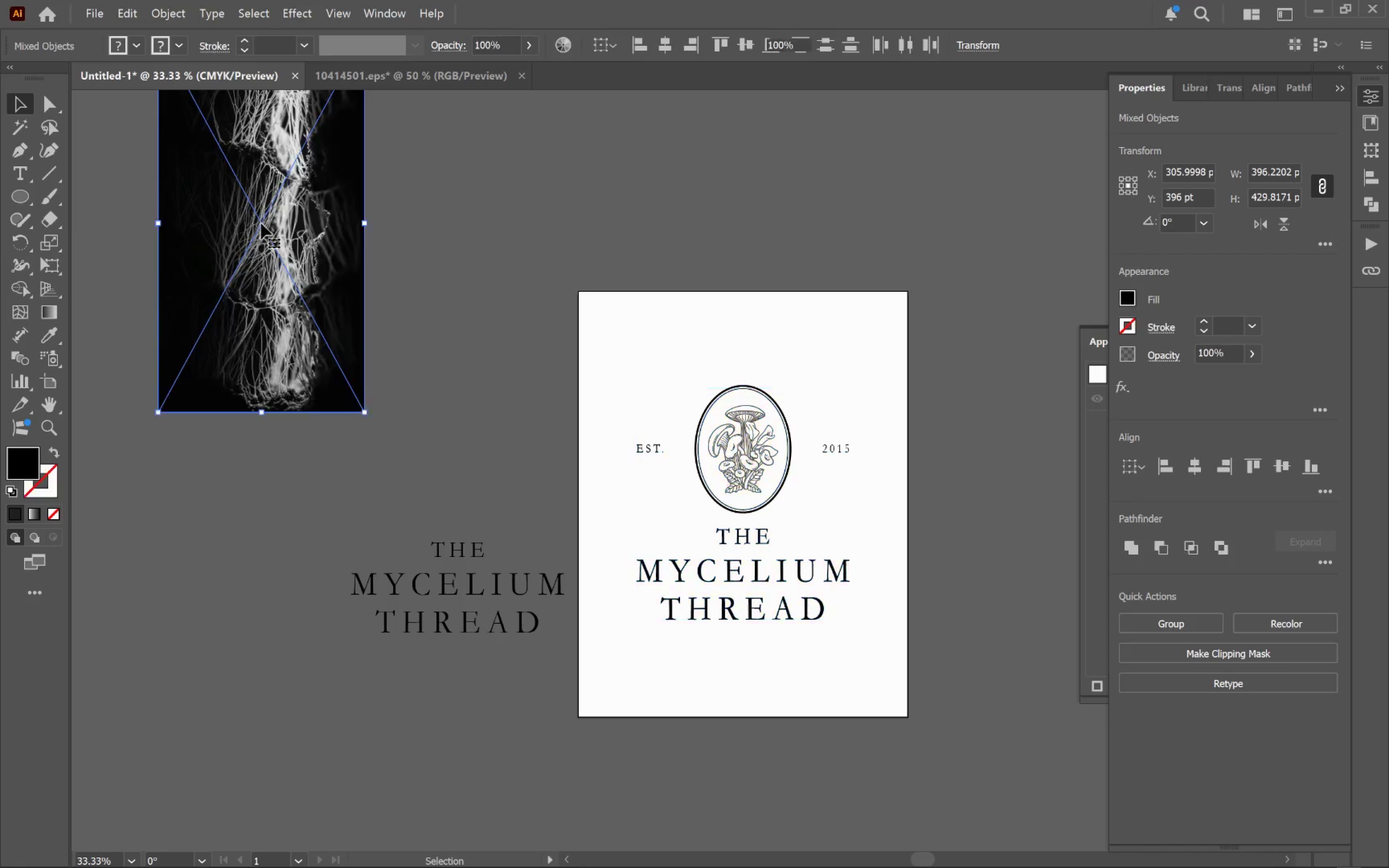 
hold_key(key=Space, duration=0.7)
 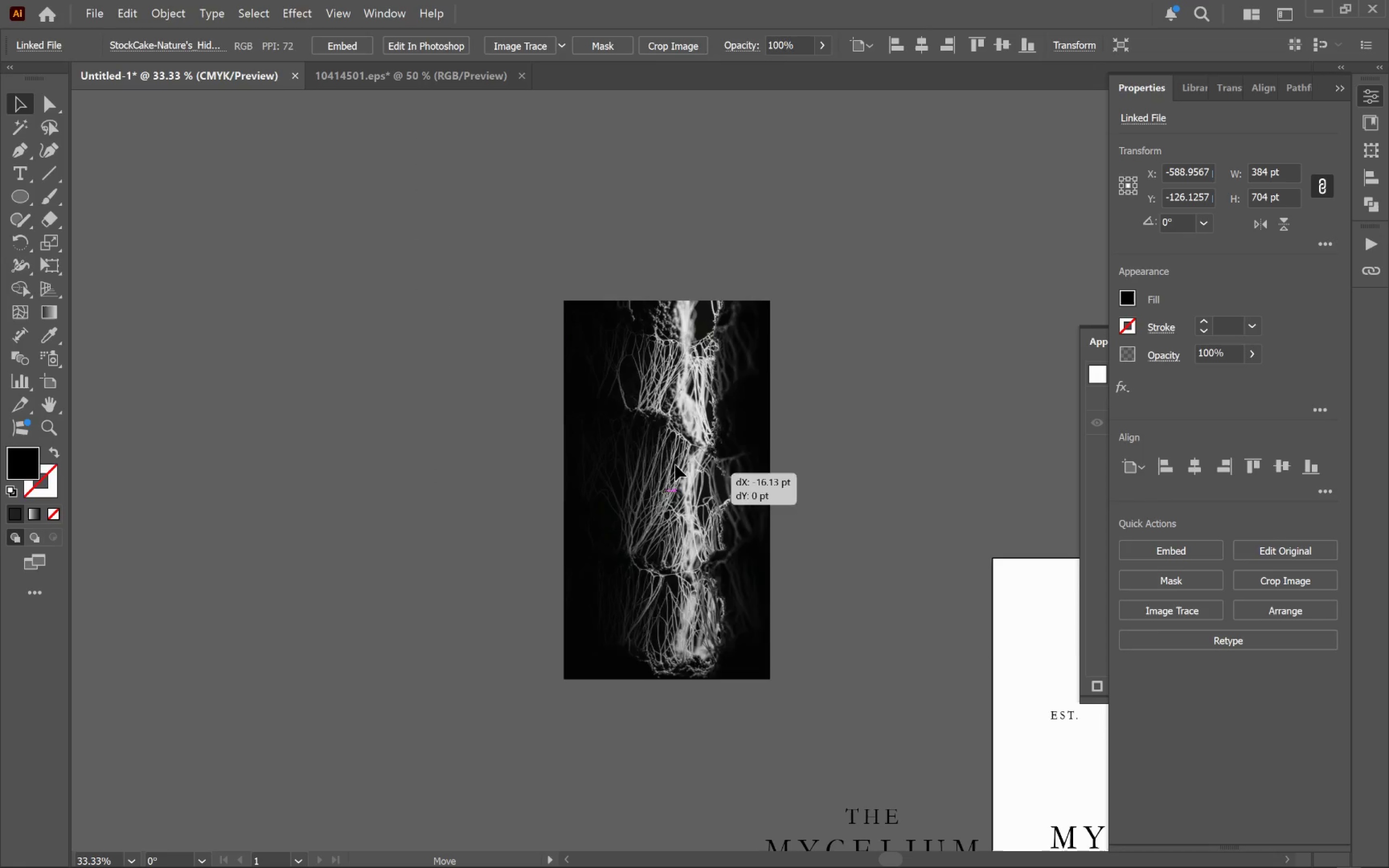 
left_click_drag(start_coordinate=[313, 263], to_coordinate=[728, 530])
 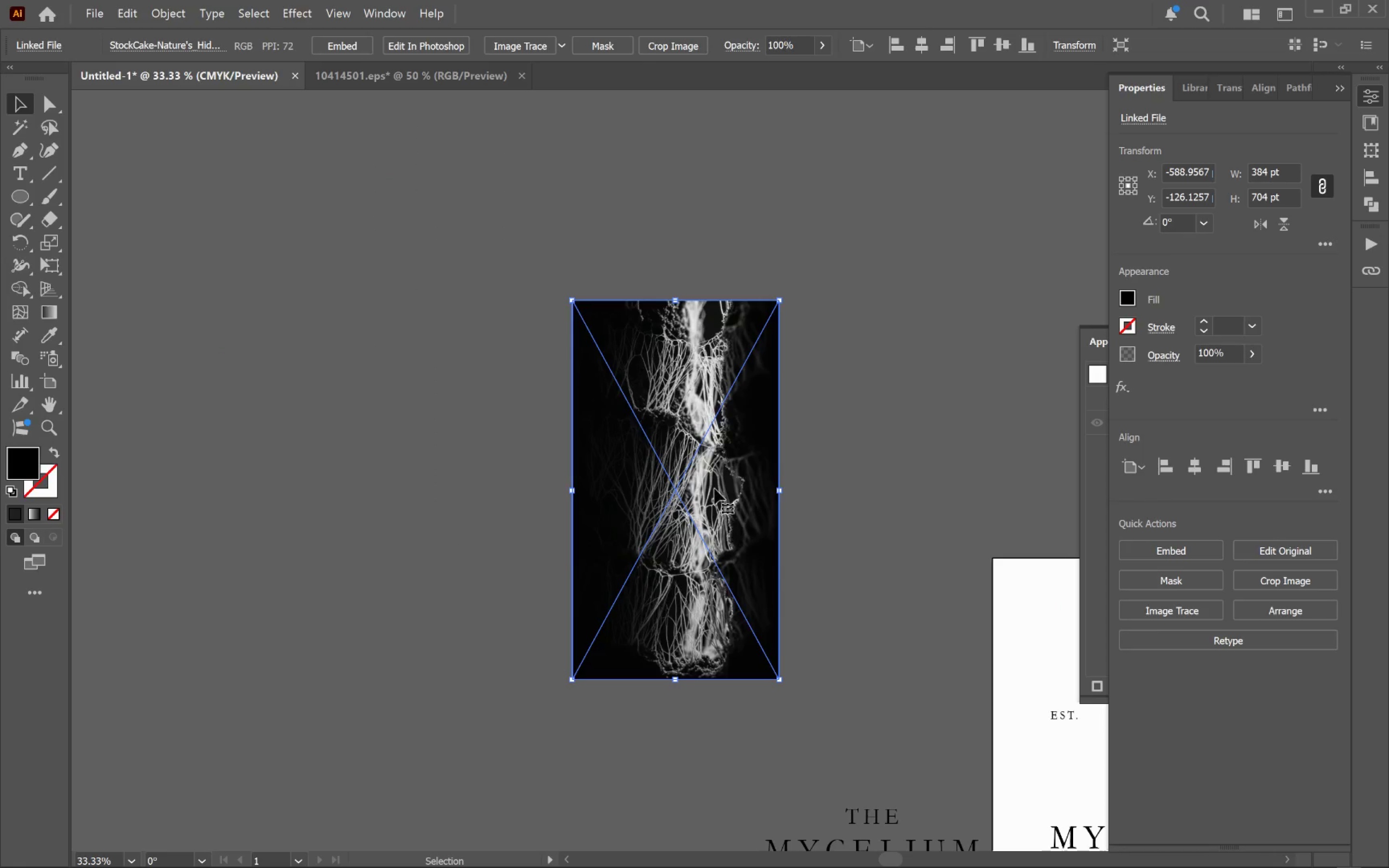 
left_click_drag(start_coordinate=[702, 474], to_coordinate=[463, 412])
 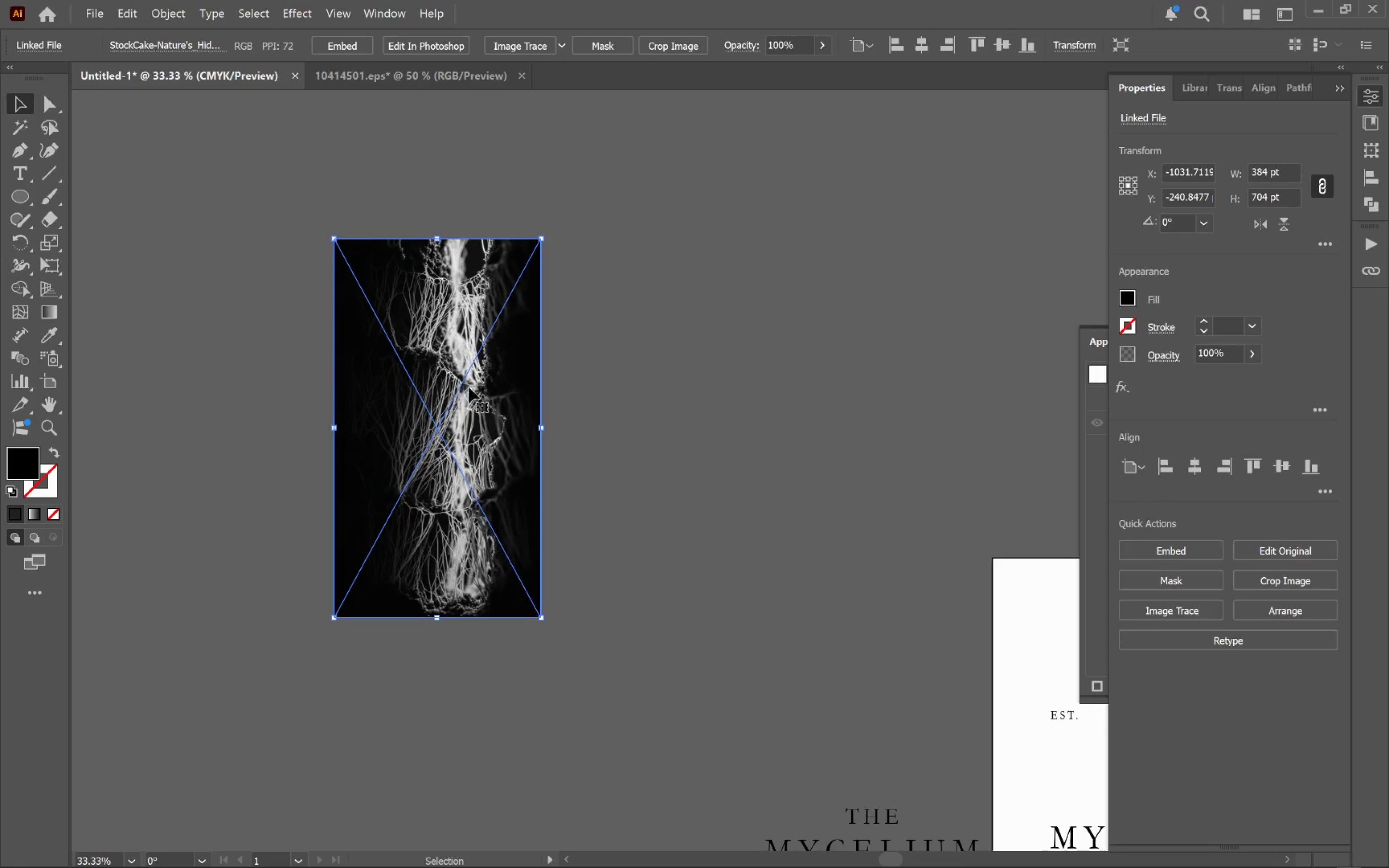 
key(Alt+Tab)
 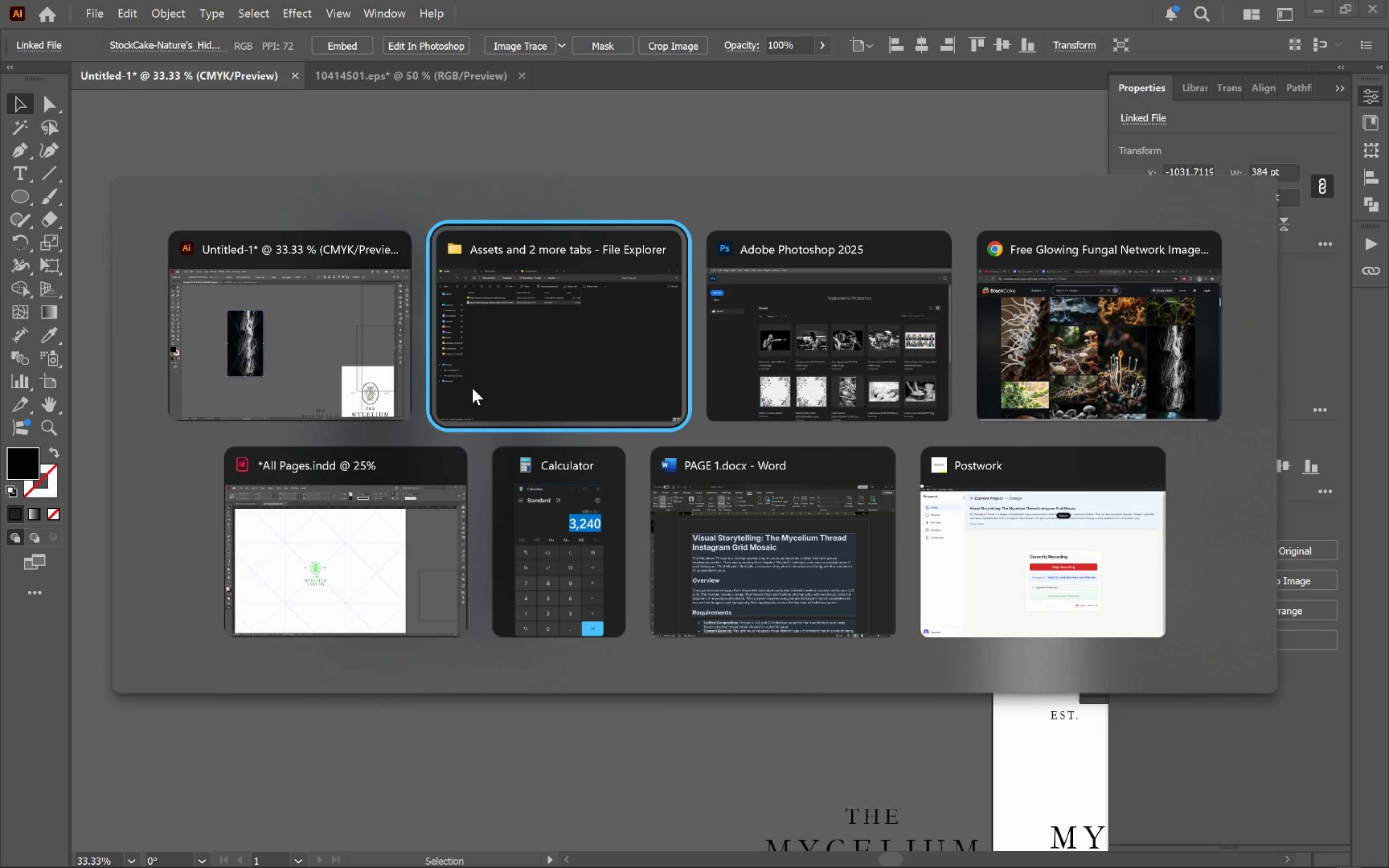 
key(Alt+Tab)
 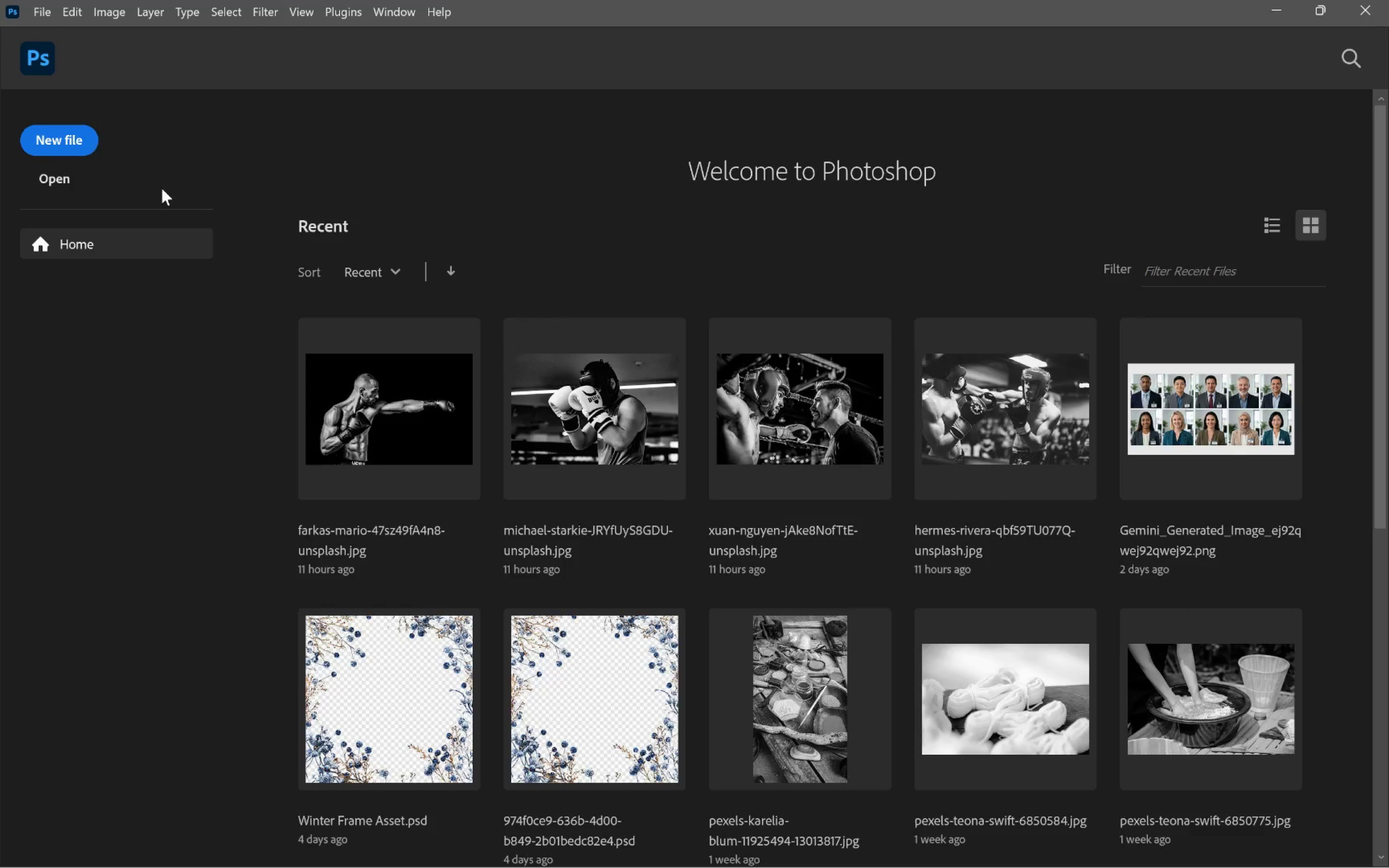 
left_click([76, 144])
 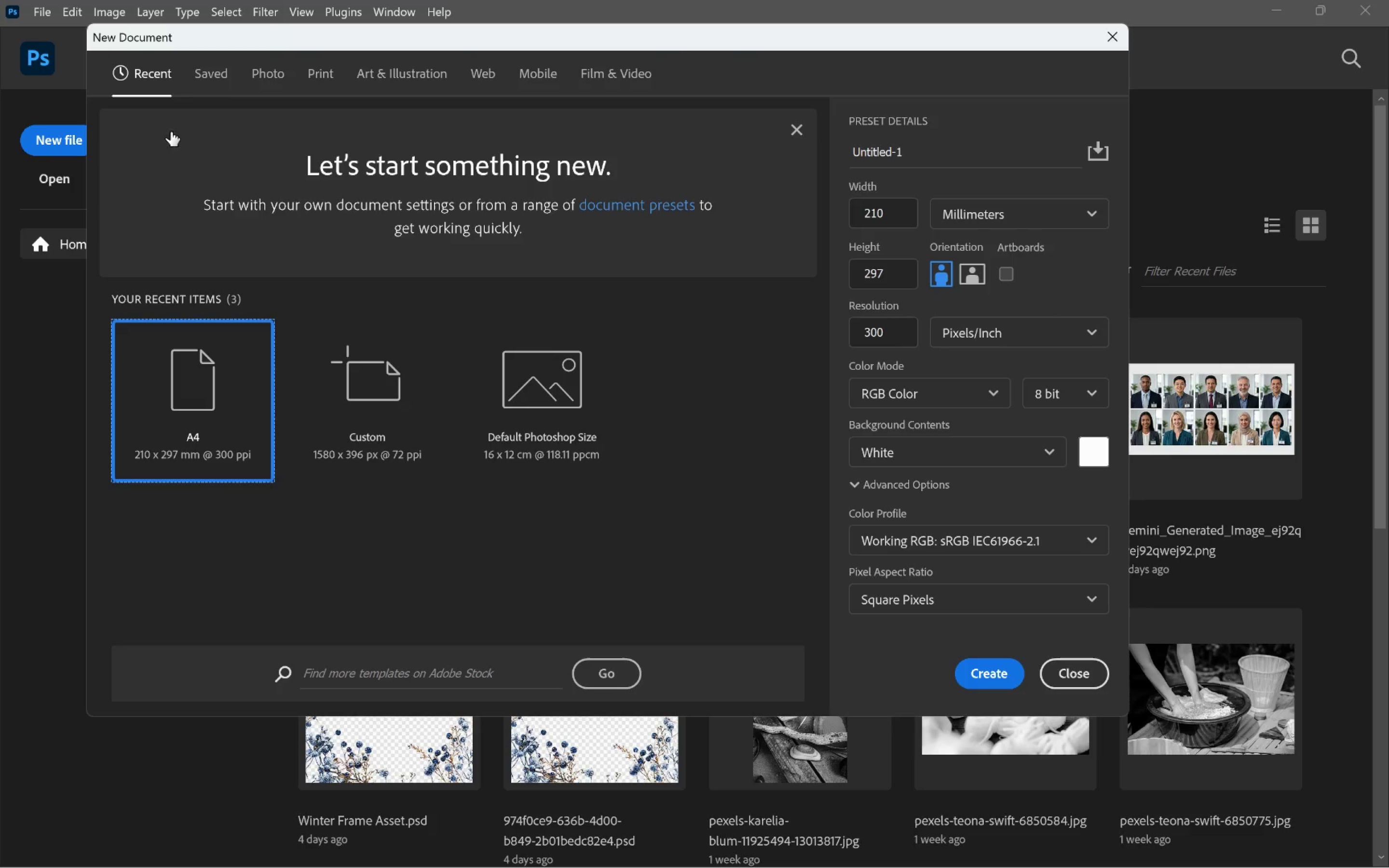 
left_click([213, 397])
 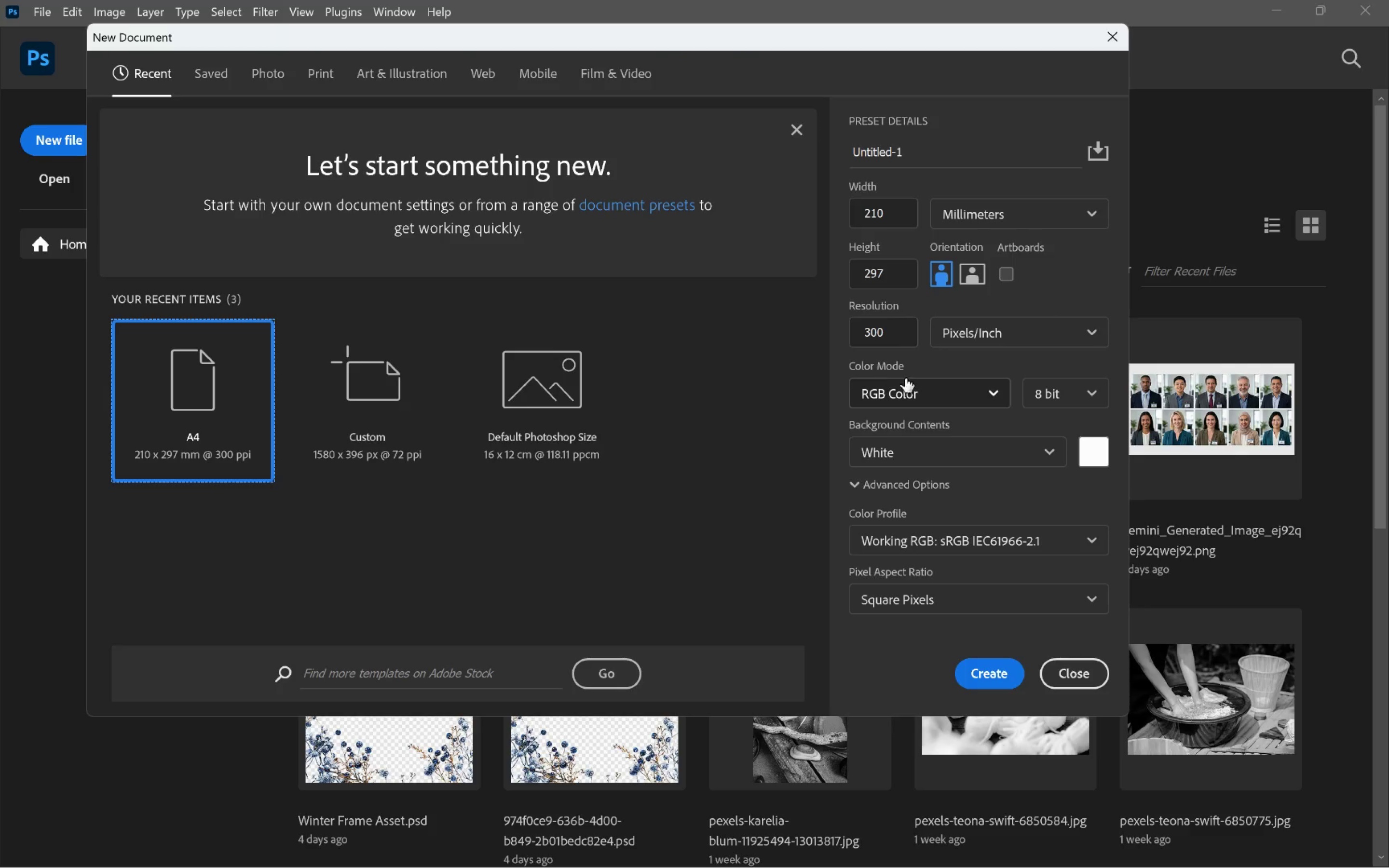 
left_click([956, 392])
 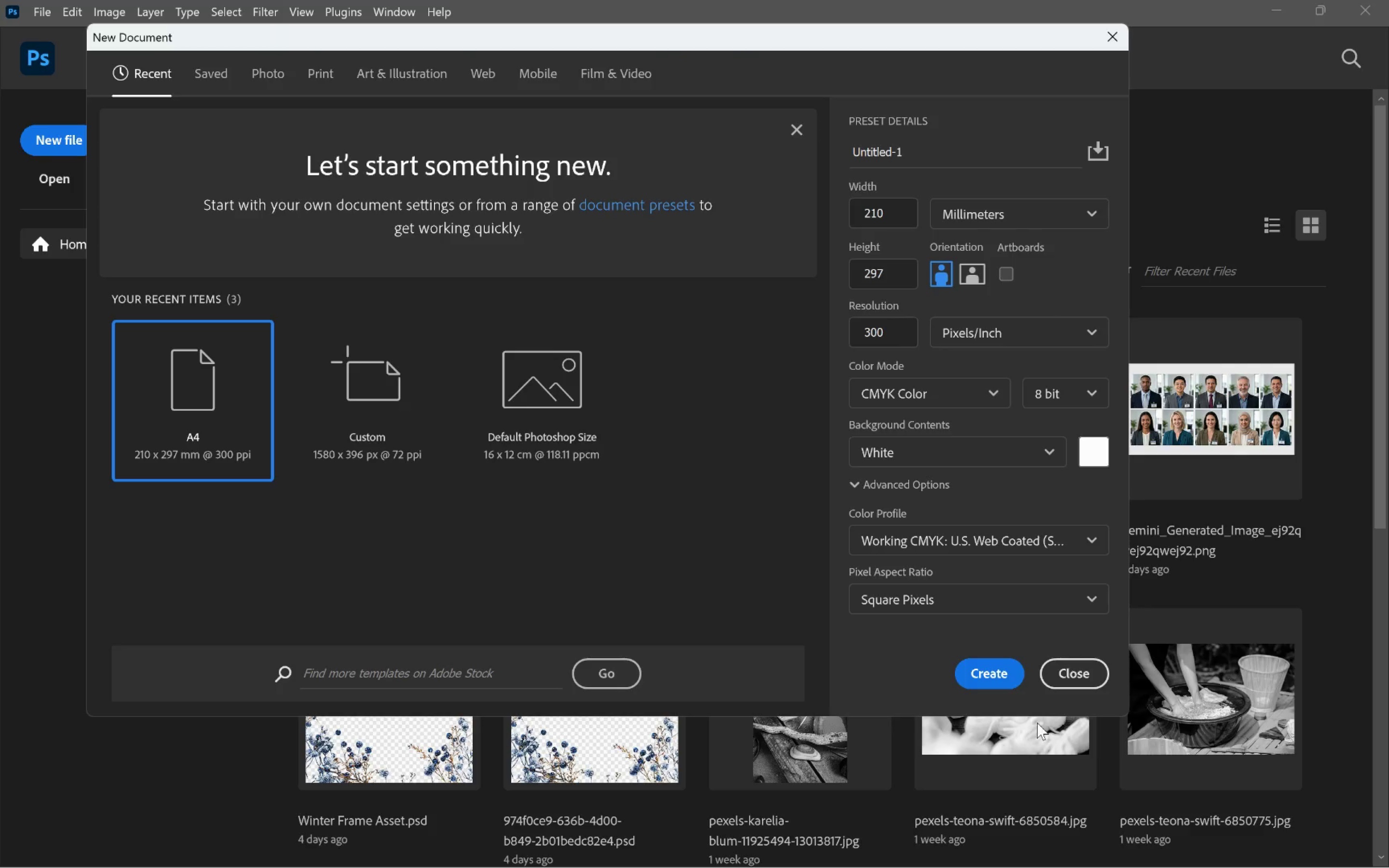 
left_click([1005, 678])
 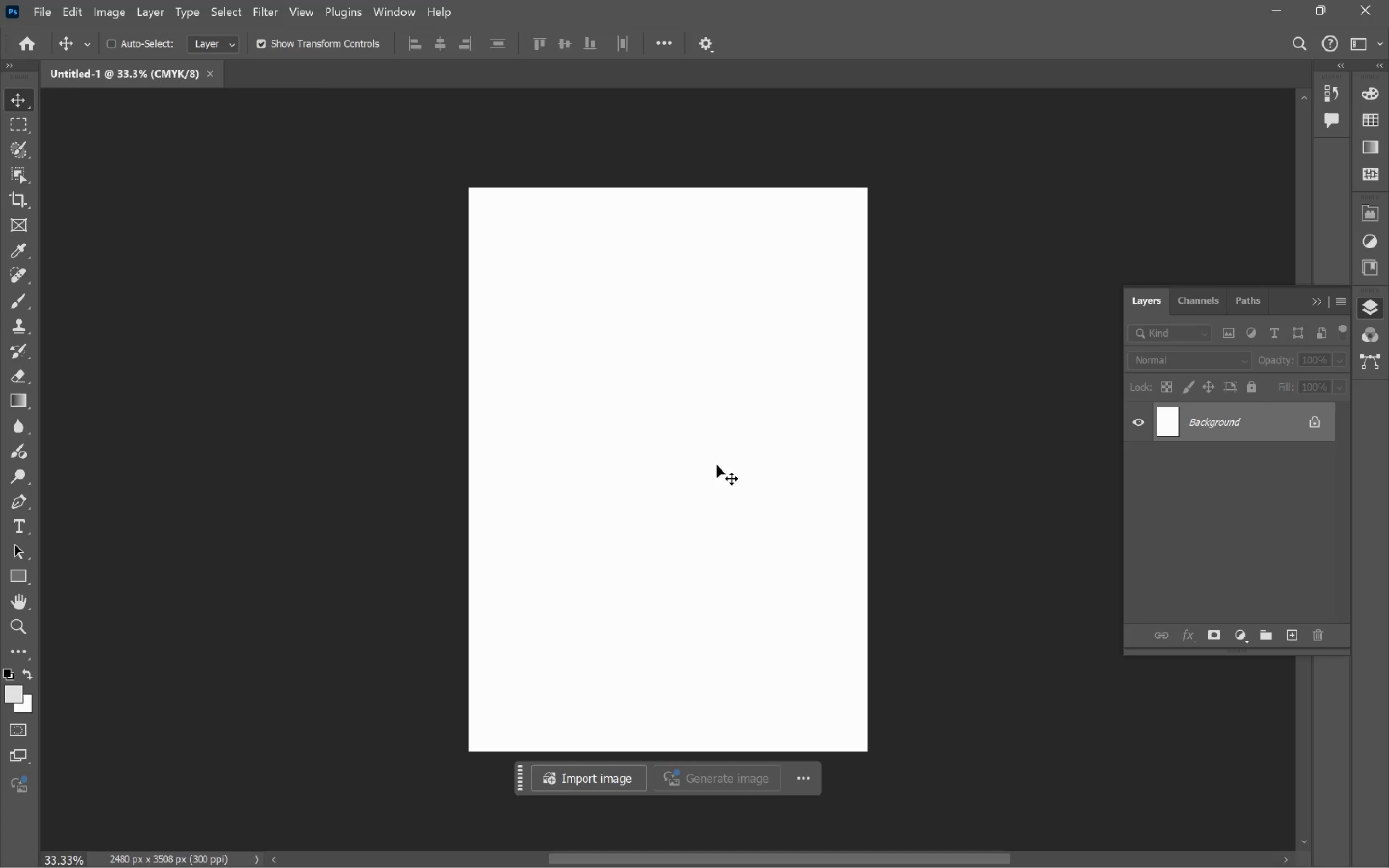 
key(Alt+AltLeft)
 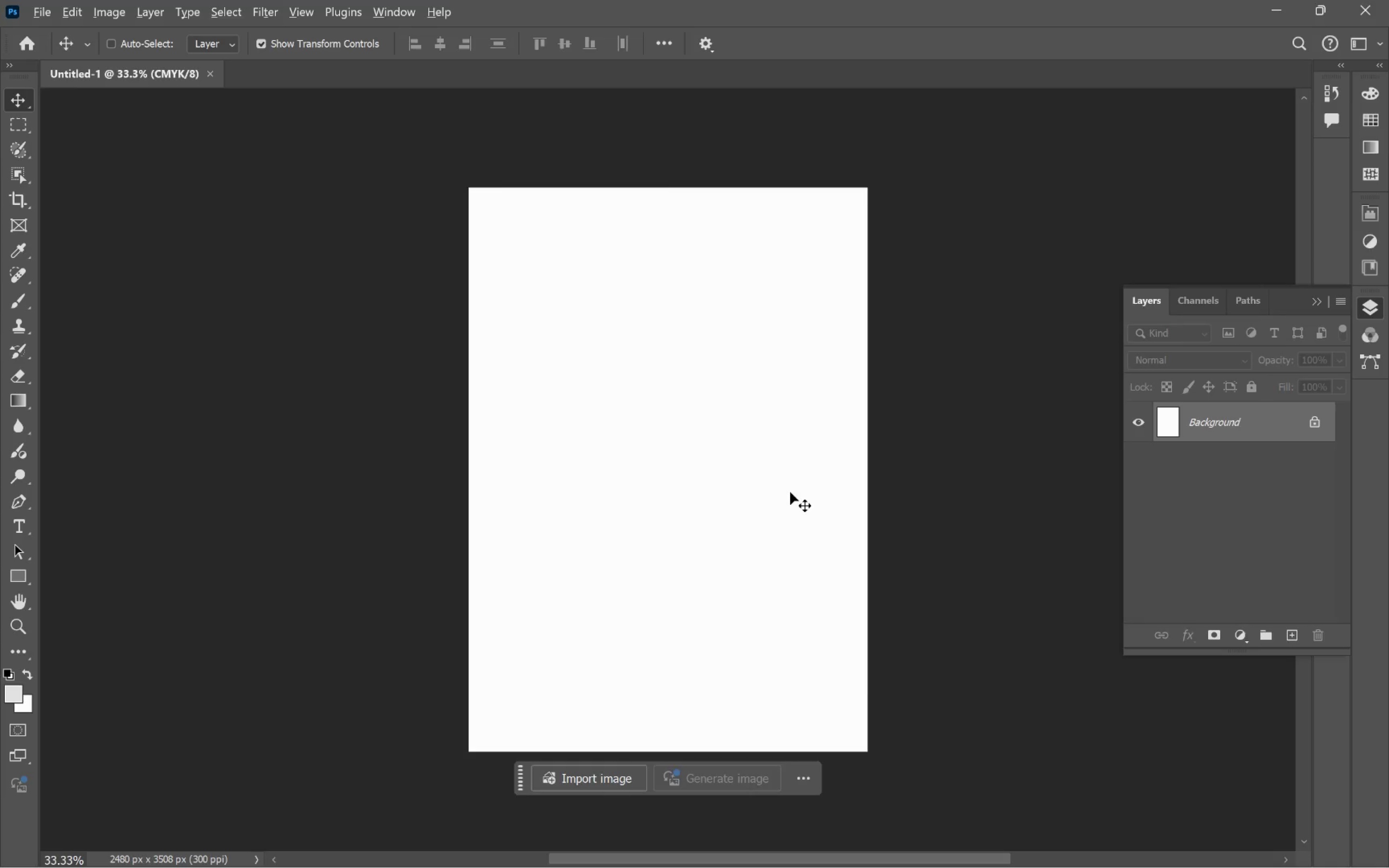 
key(Alt+Tab)
 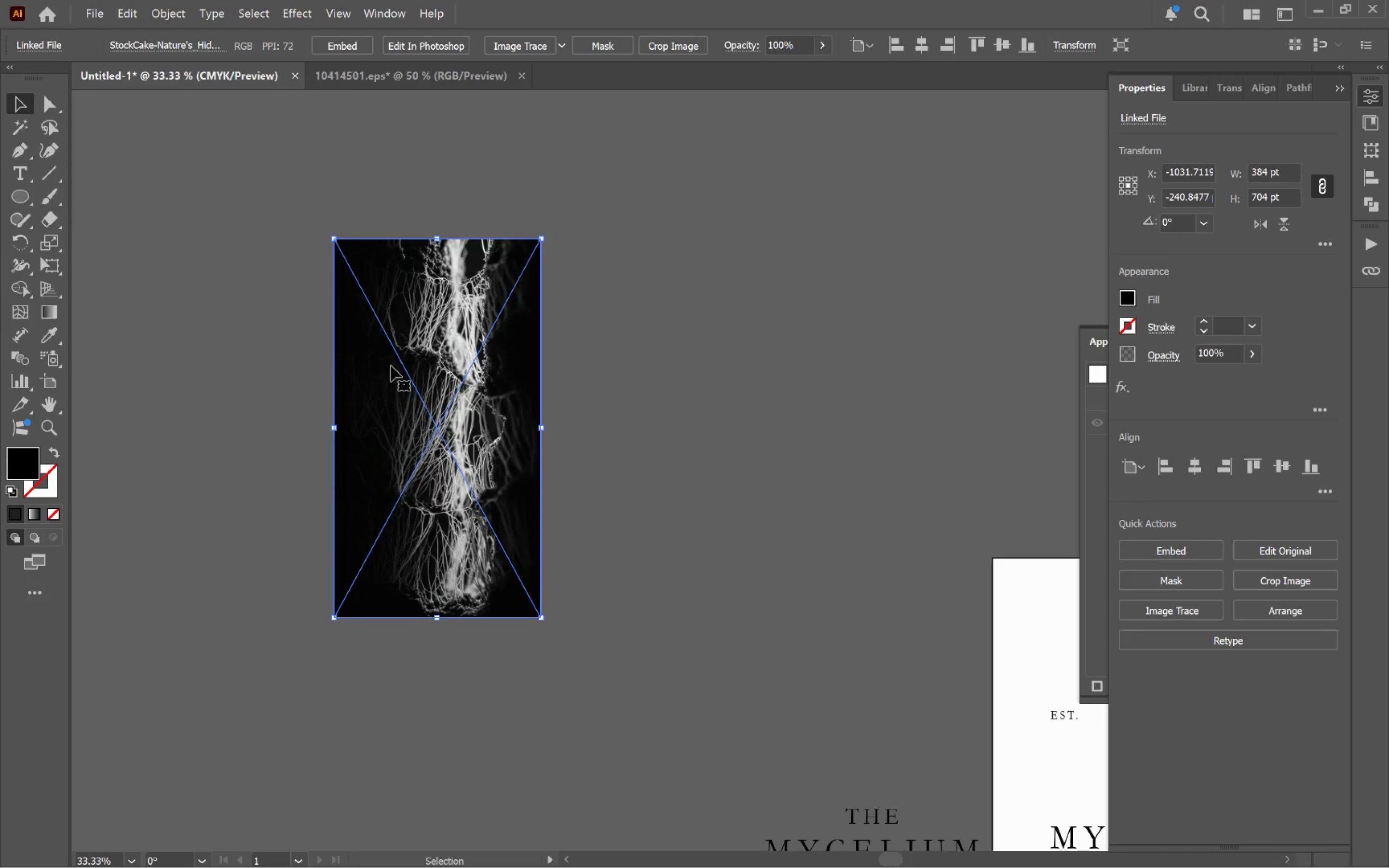 
left_click_drag(start_coordinate=[471, 386], to_coordinate=[697, 458])
 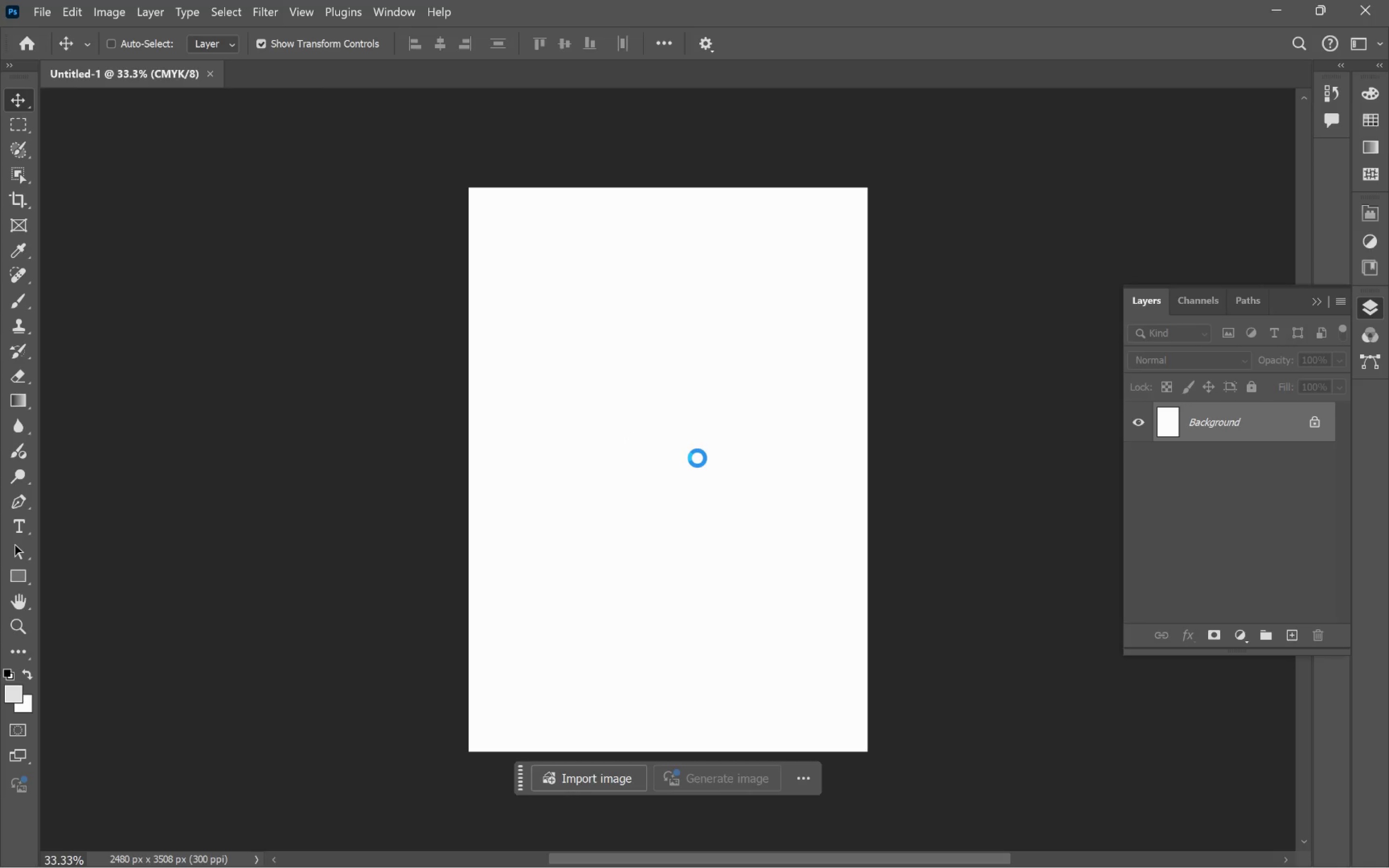 
key(Alt+AltLeft)
 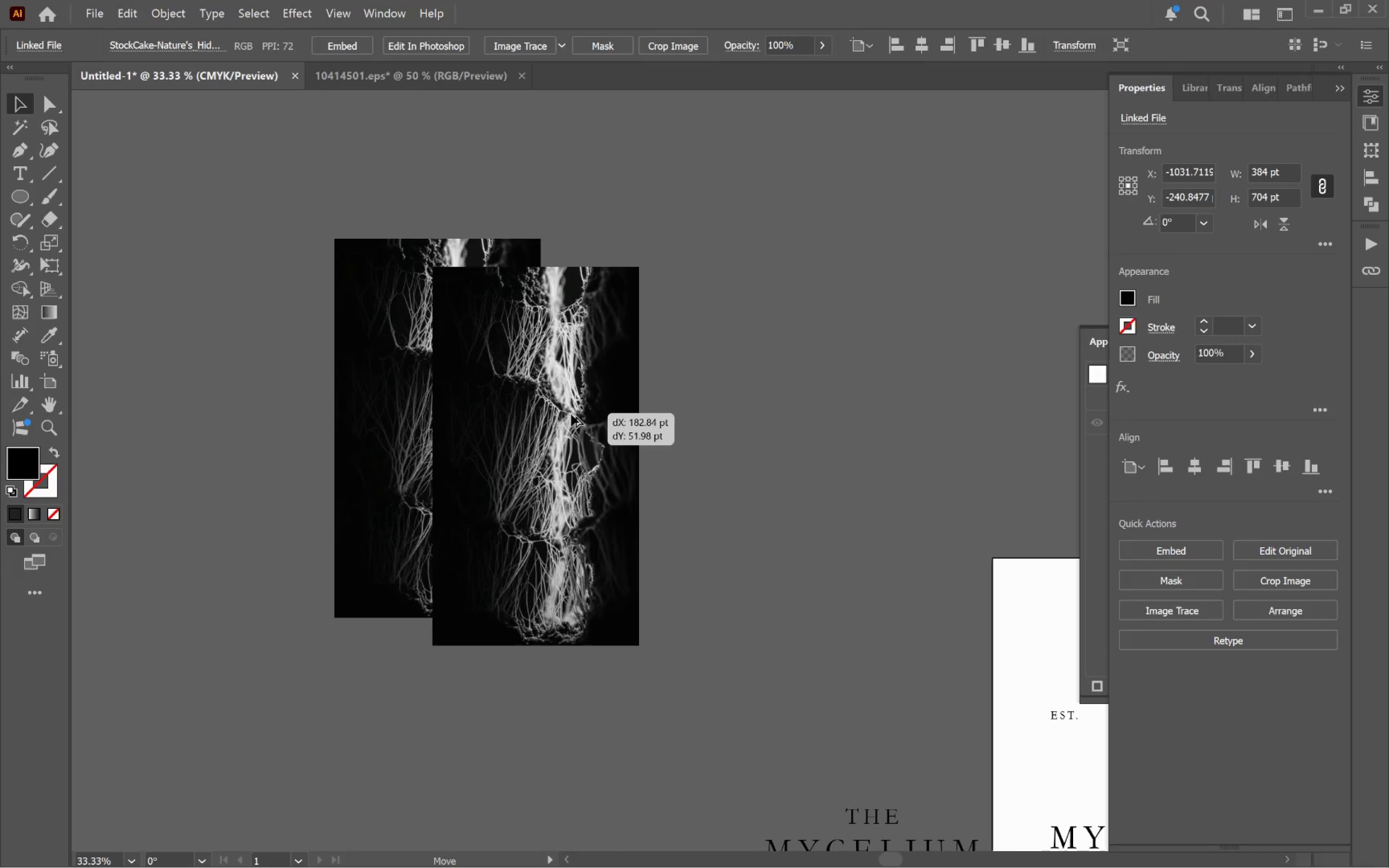 
key(Alt+Tab)
 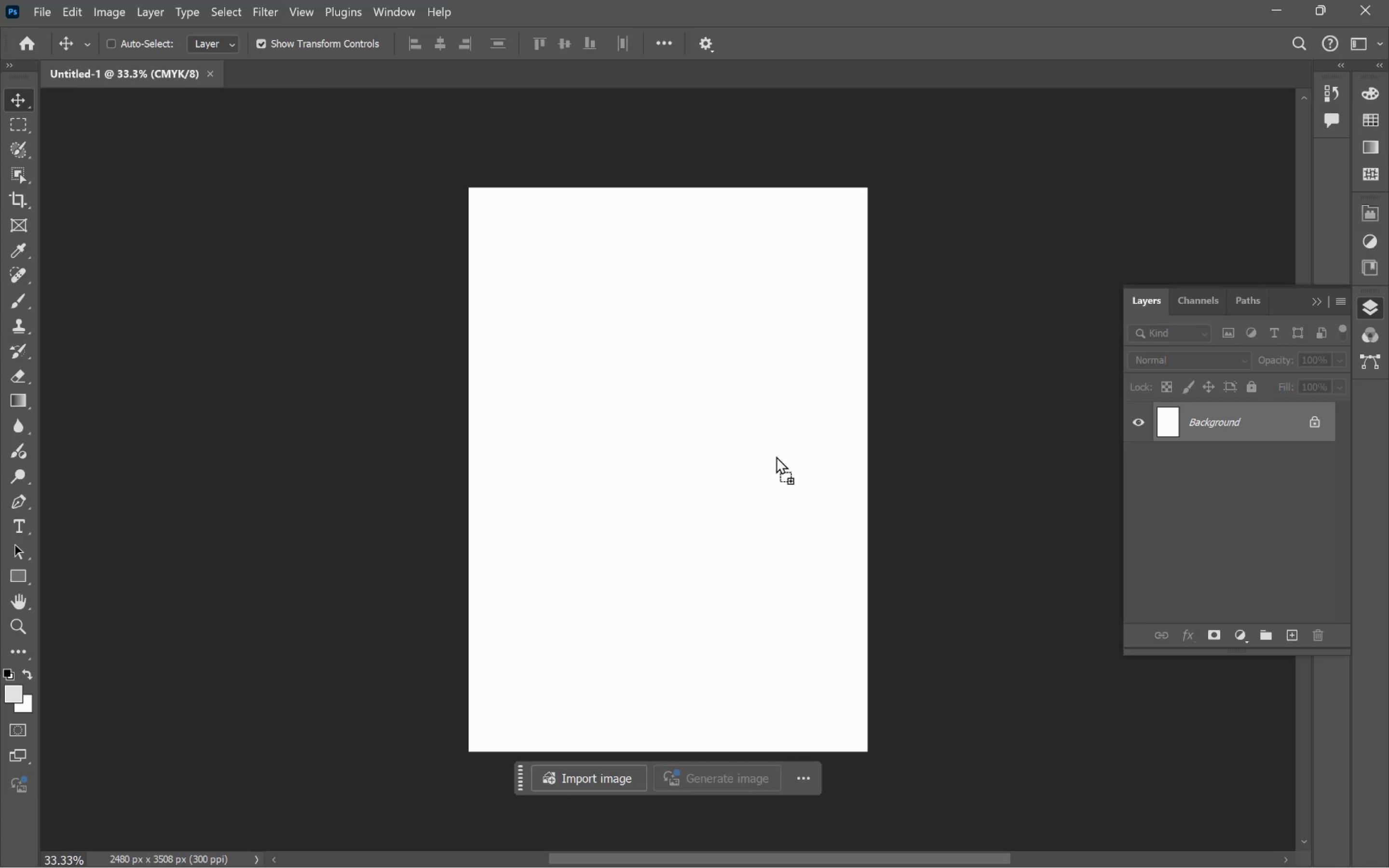 
hold_key(key=ShiftLeft, duration=1.99)
 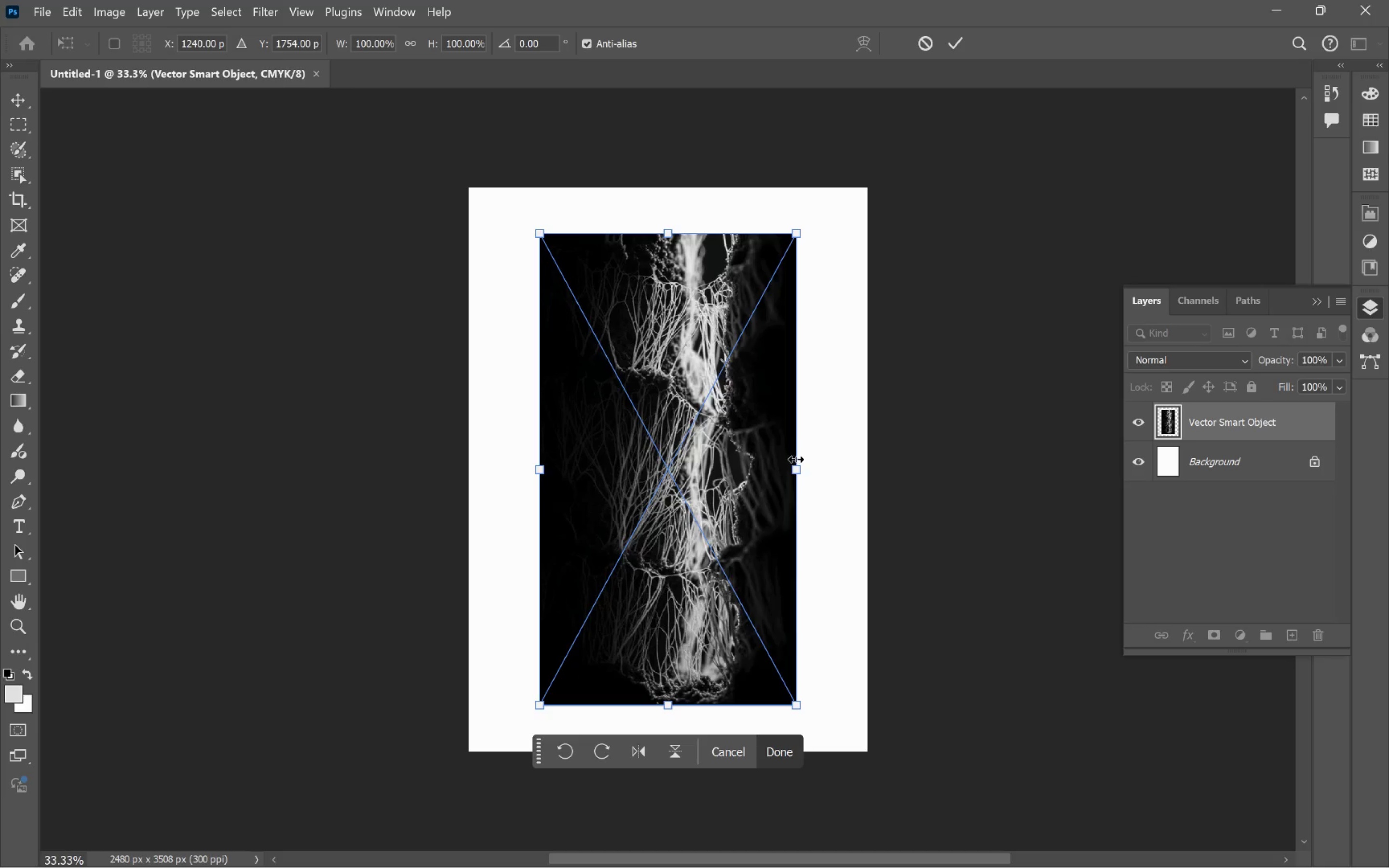 
double_click([725, 457])
 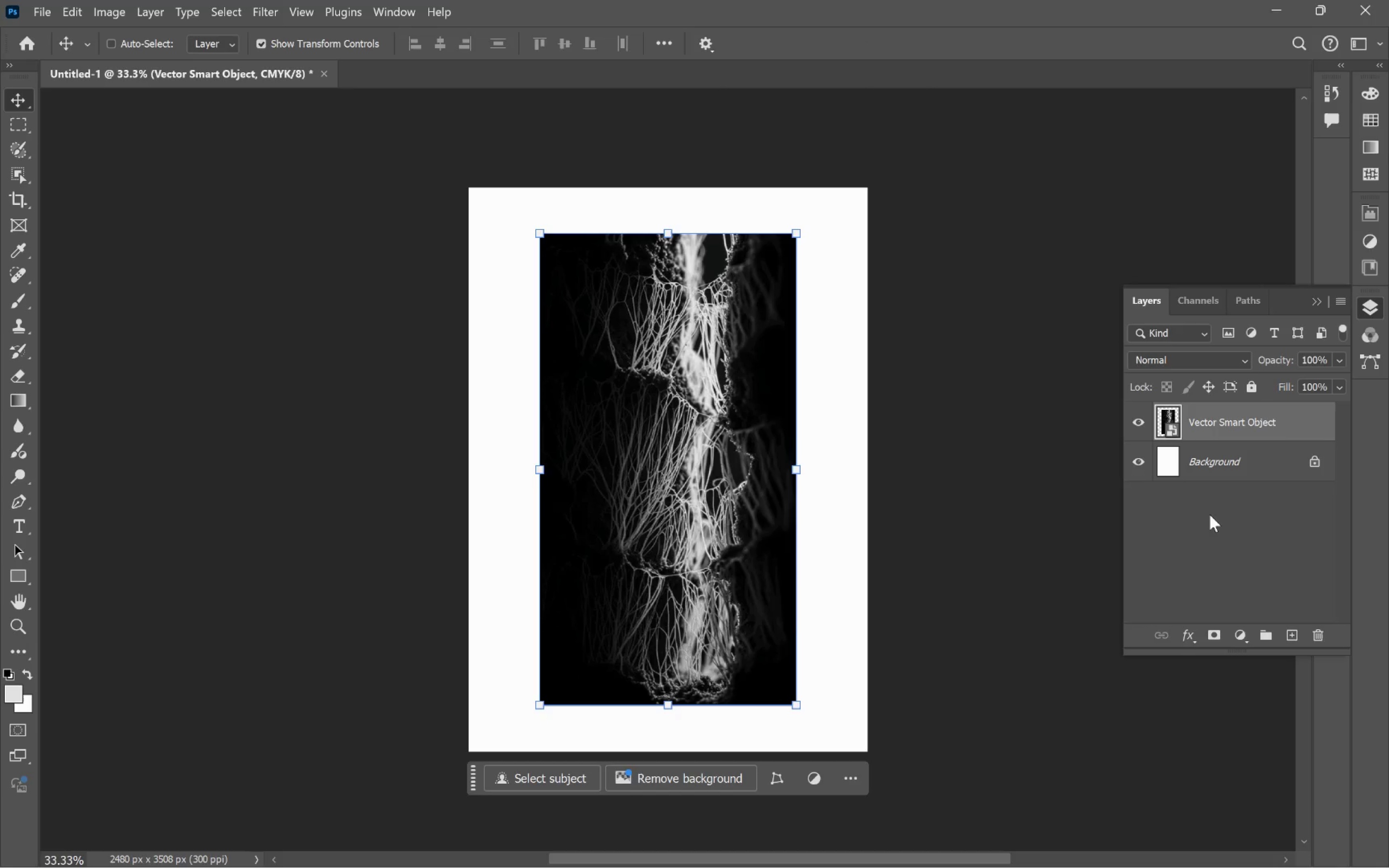 
key(Control+J)
 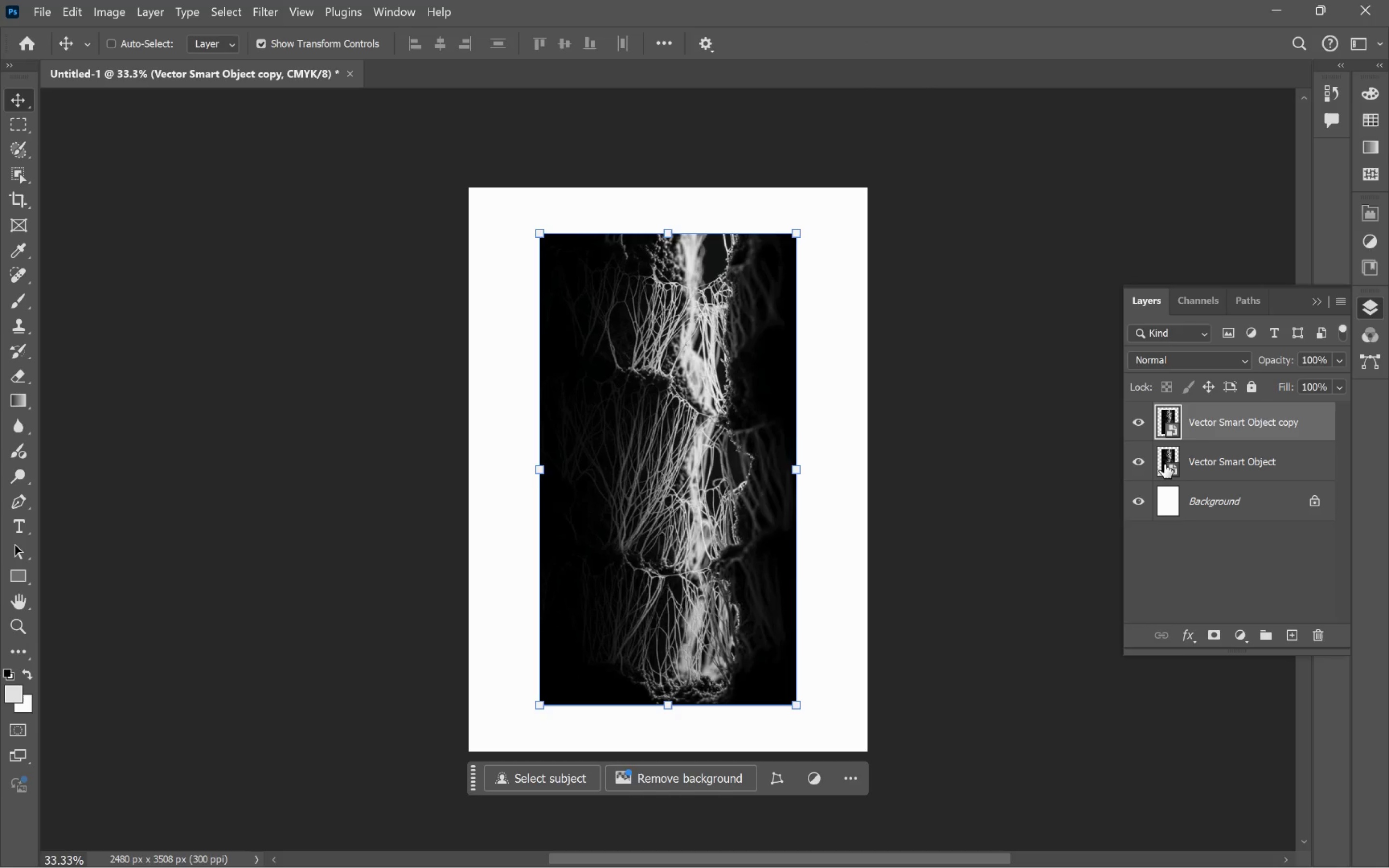 
right_click([1259, 406])
 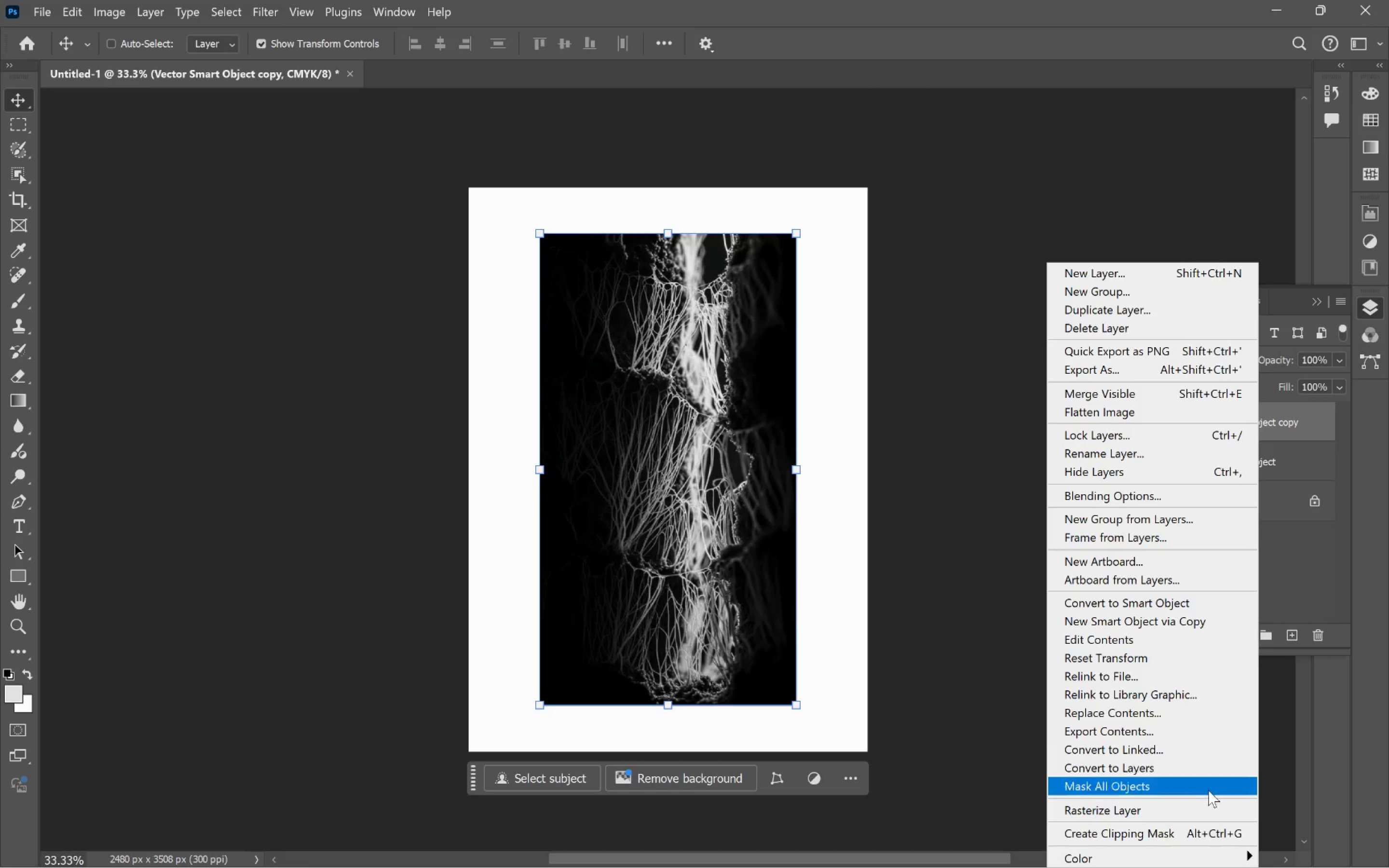 
left_click([1220, 809])
 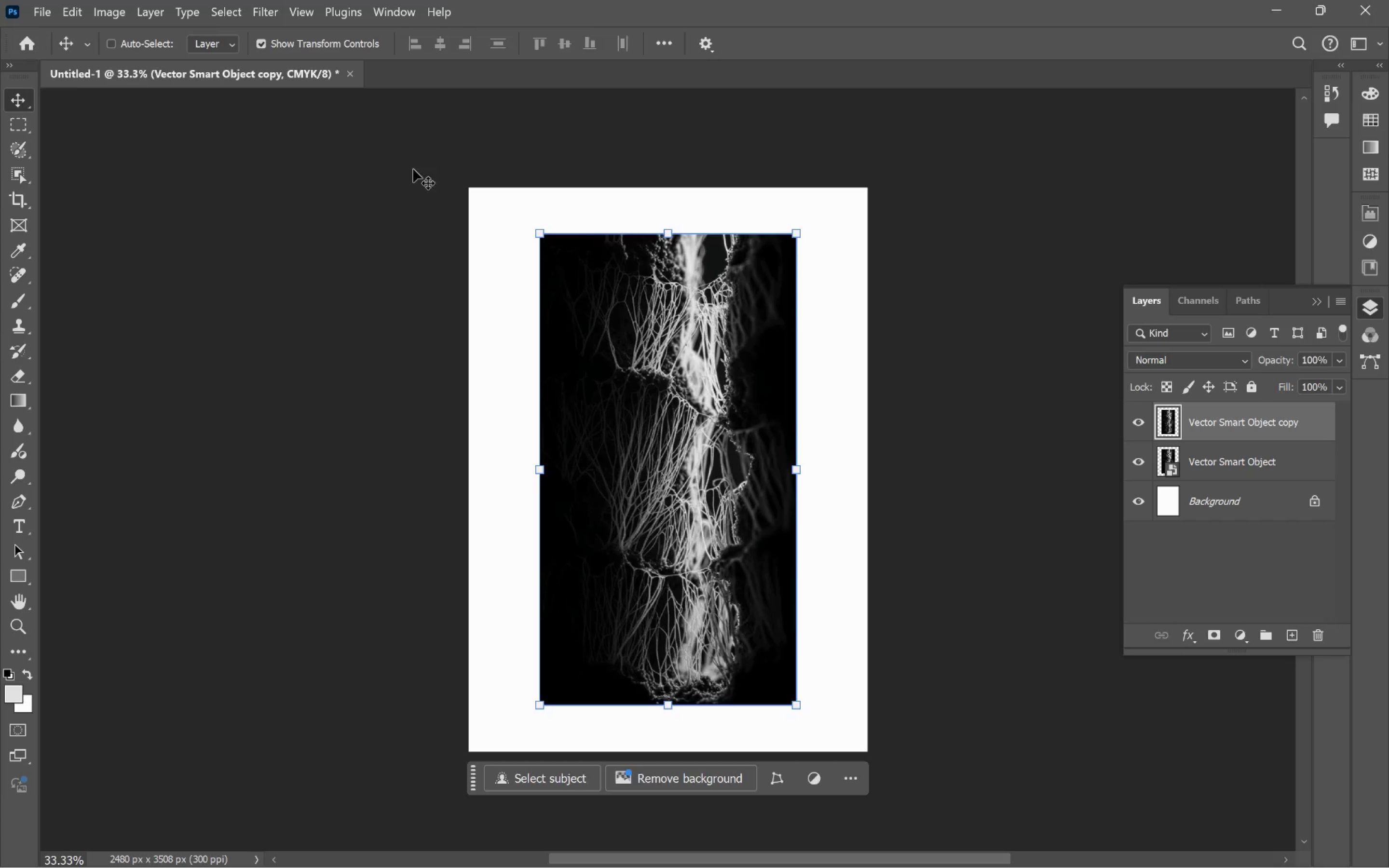 
left_click([217, 10])
 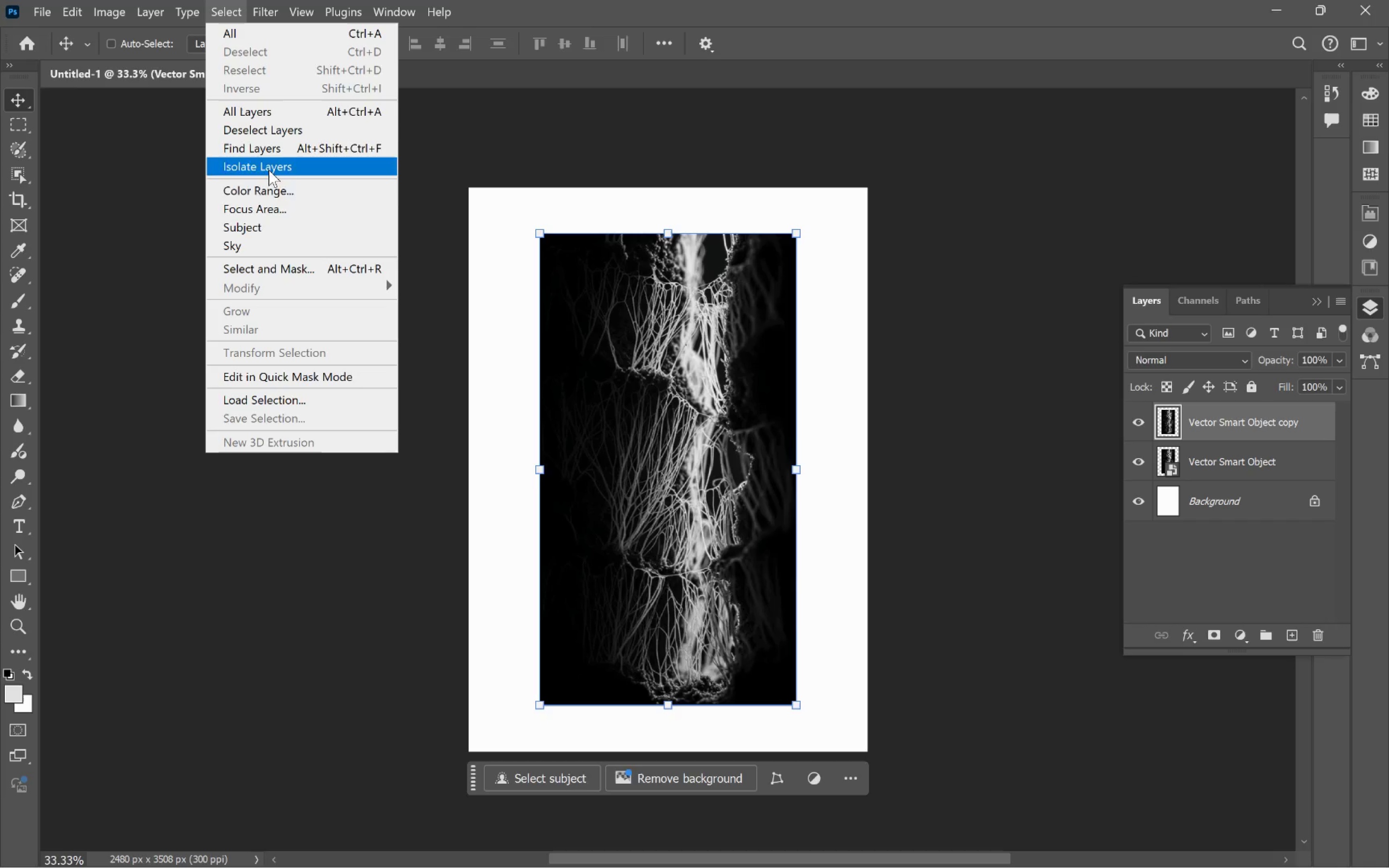 
left_click([276, 191])
 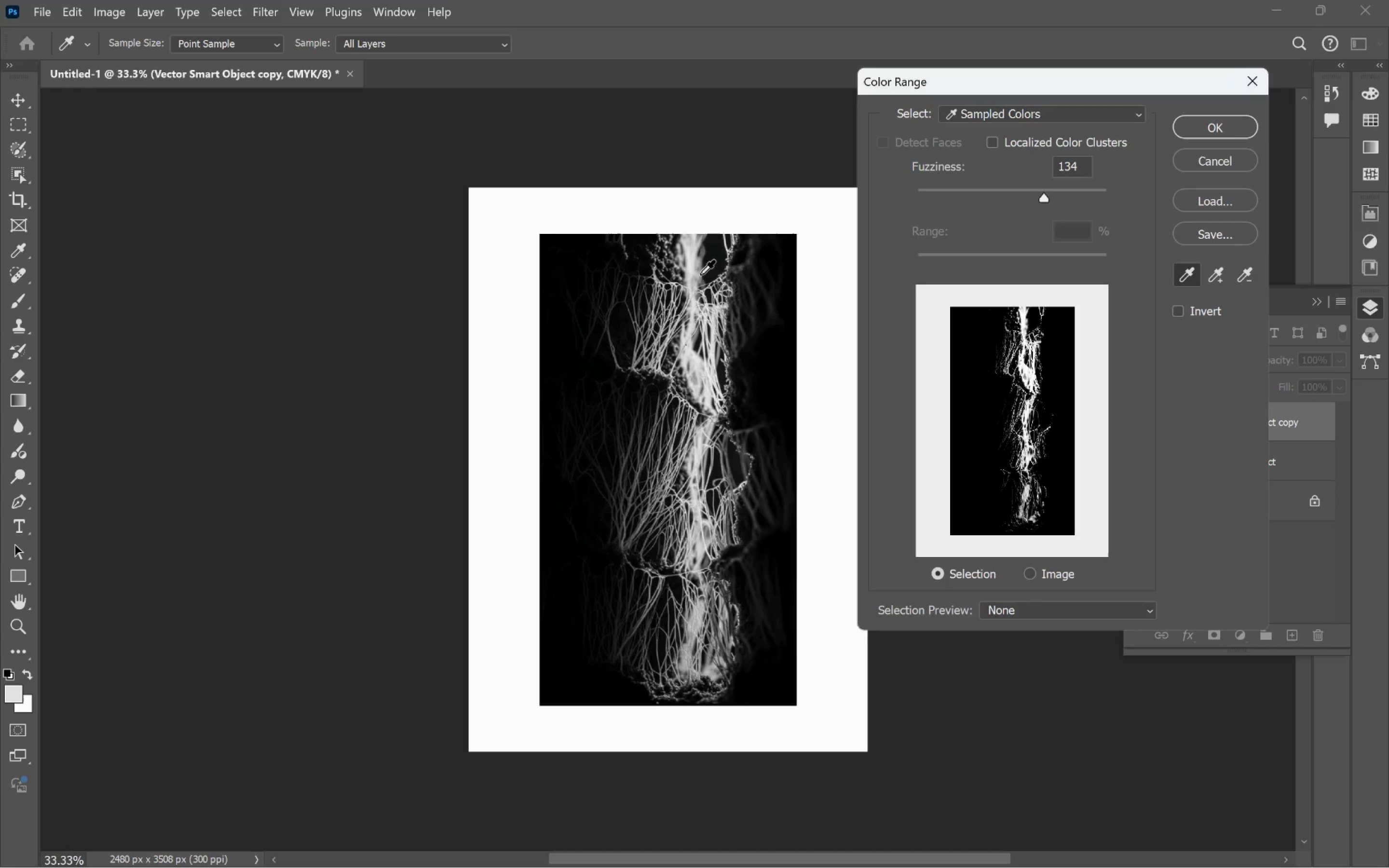 
left_click([690, 254])
 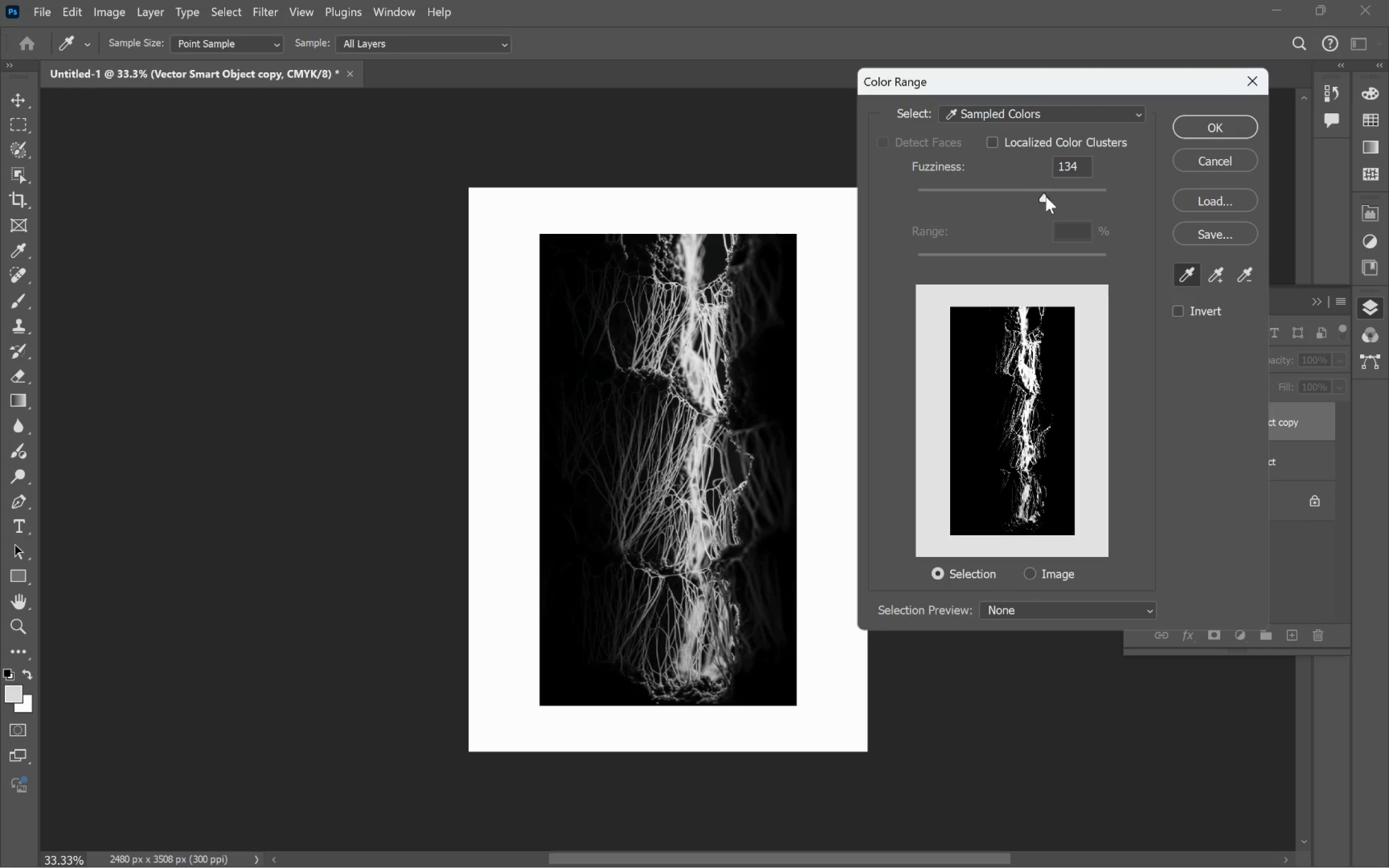 
left_click_drag(start_coordinate=[1046, 196], to_coordinate=[1037, 195])
 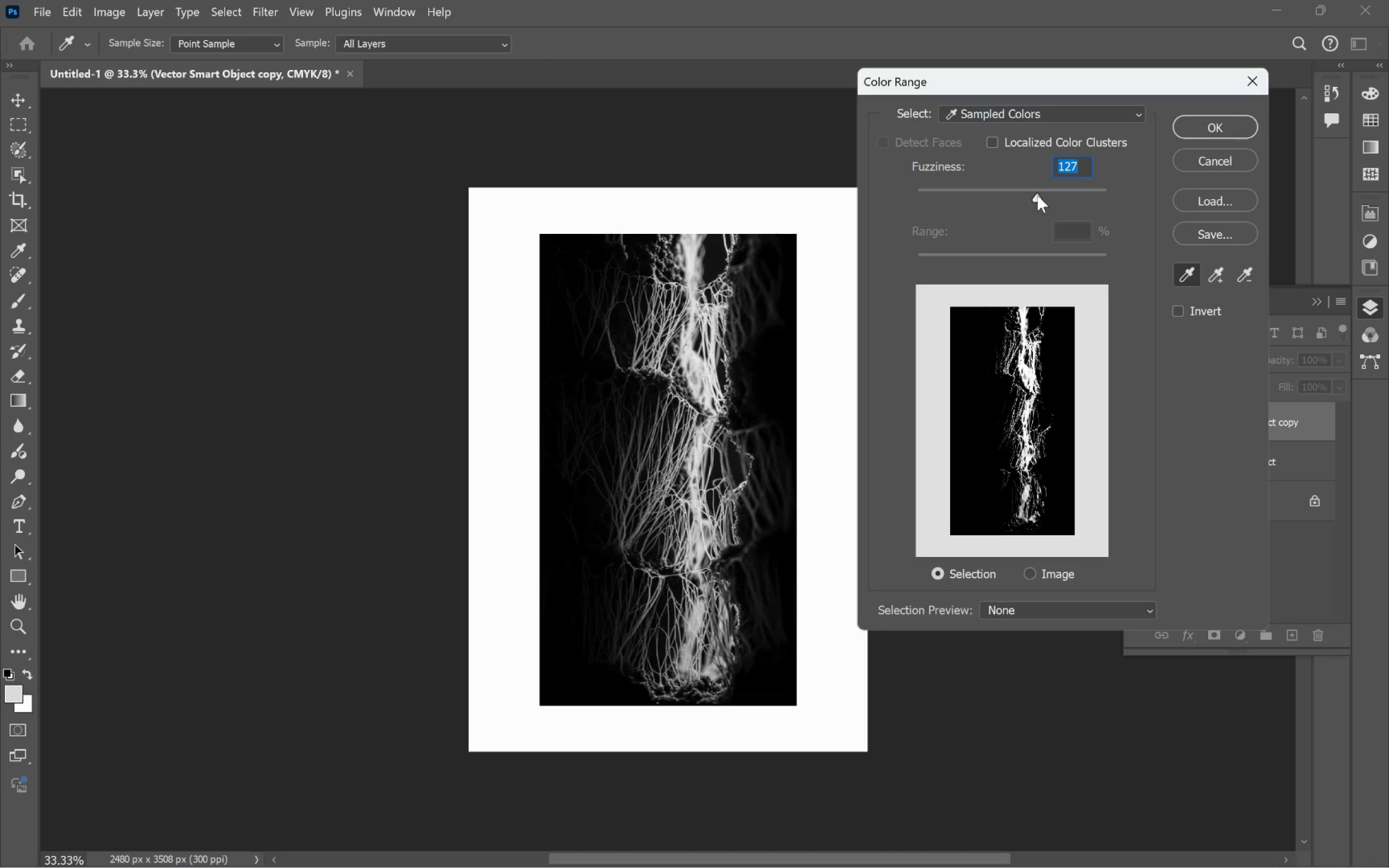 
left_click_drag(start_coordinate=[1037, 195], to_coordinate=[1020, 198])
 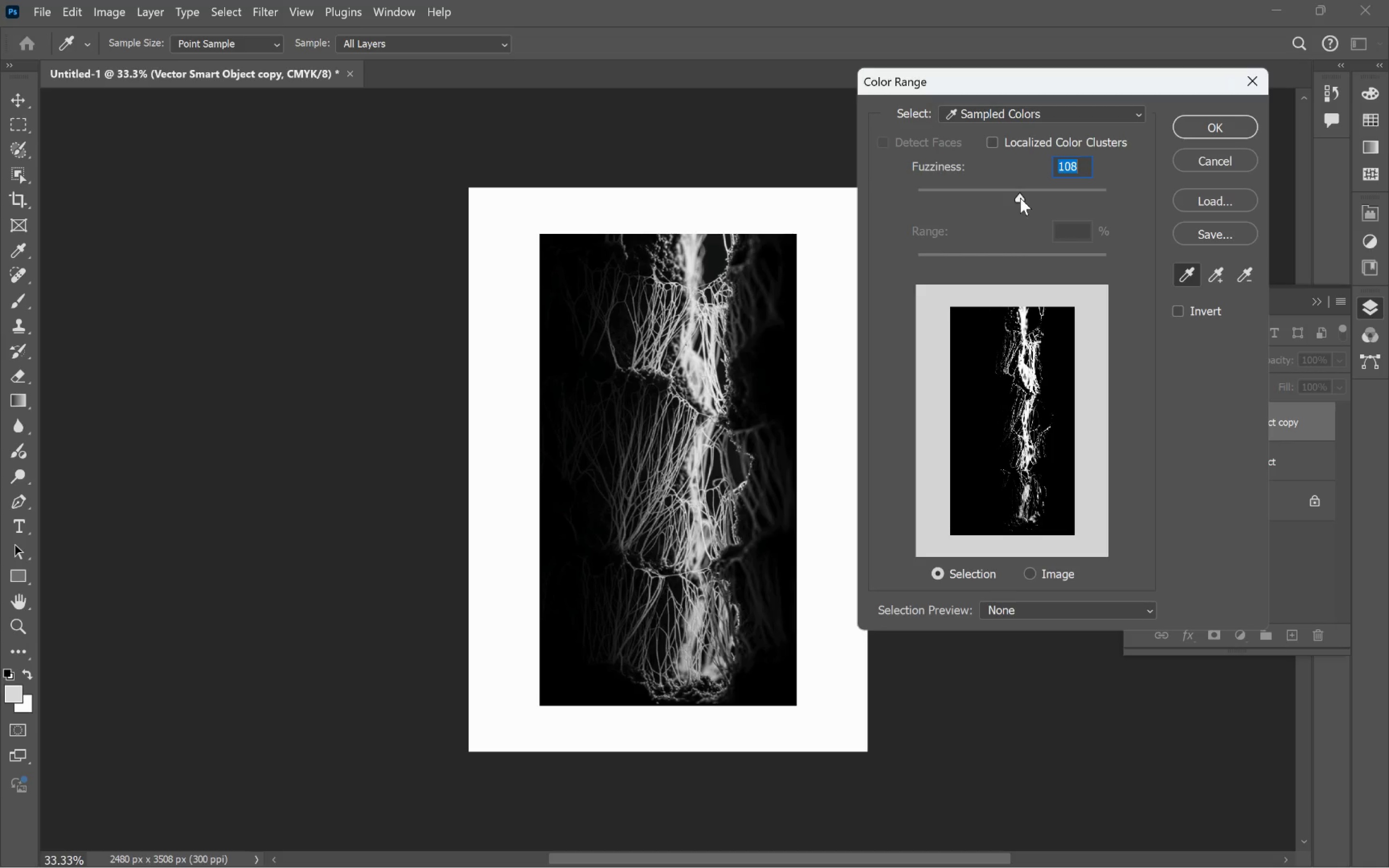 
left_click_drag(start_coordinate=[1020, 198], to_coordinate=[1011, 198])
 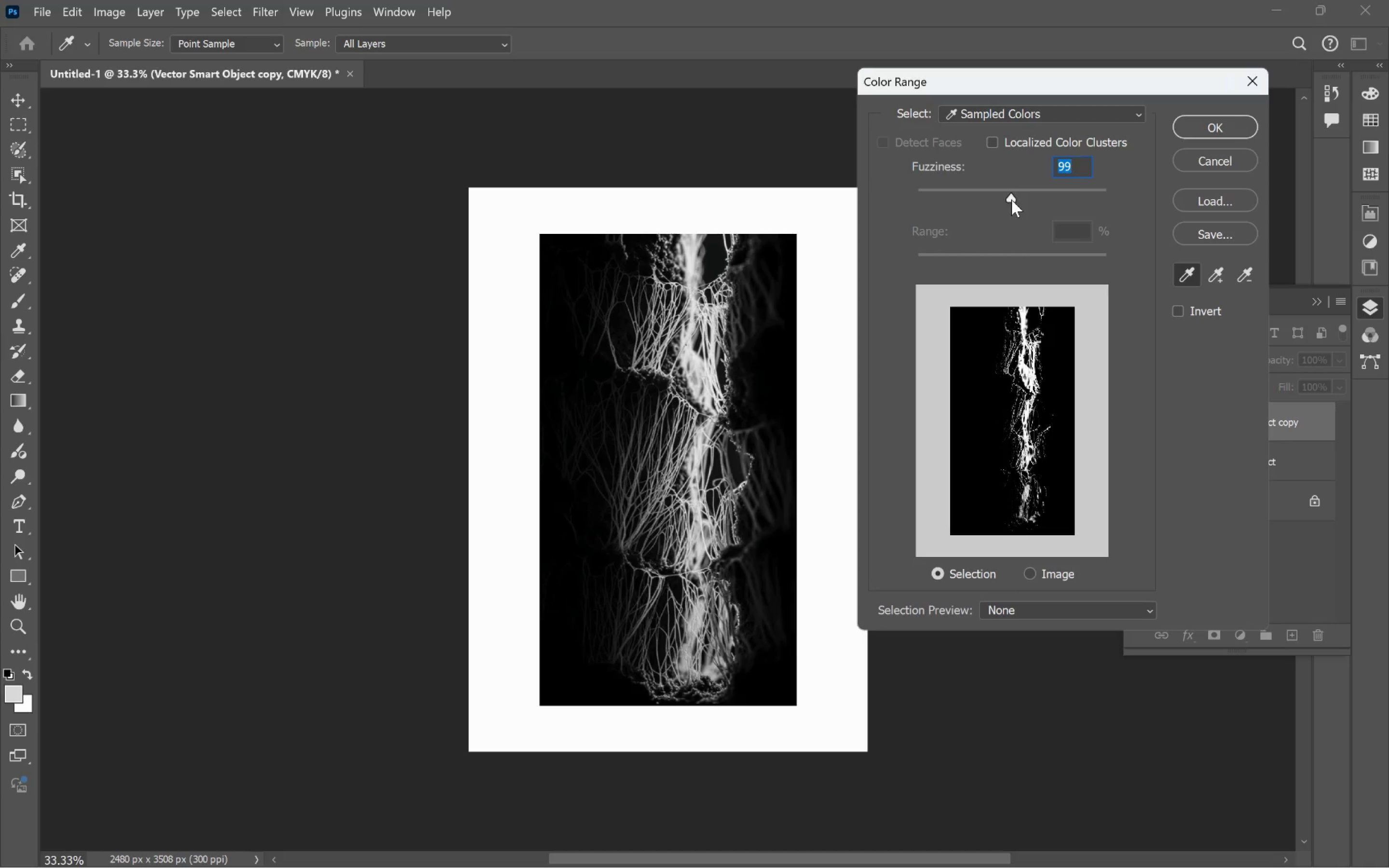 
left_click_drag(start_coordinate=[1011, 200], to_coordinate=[969, 205])
 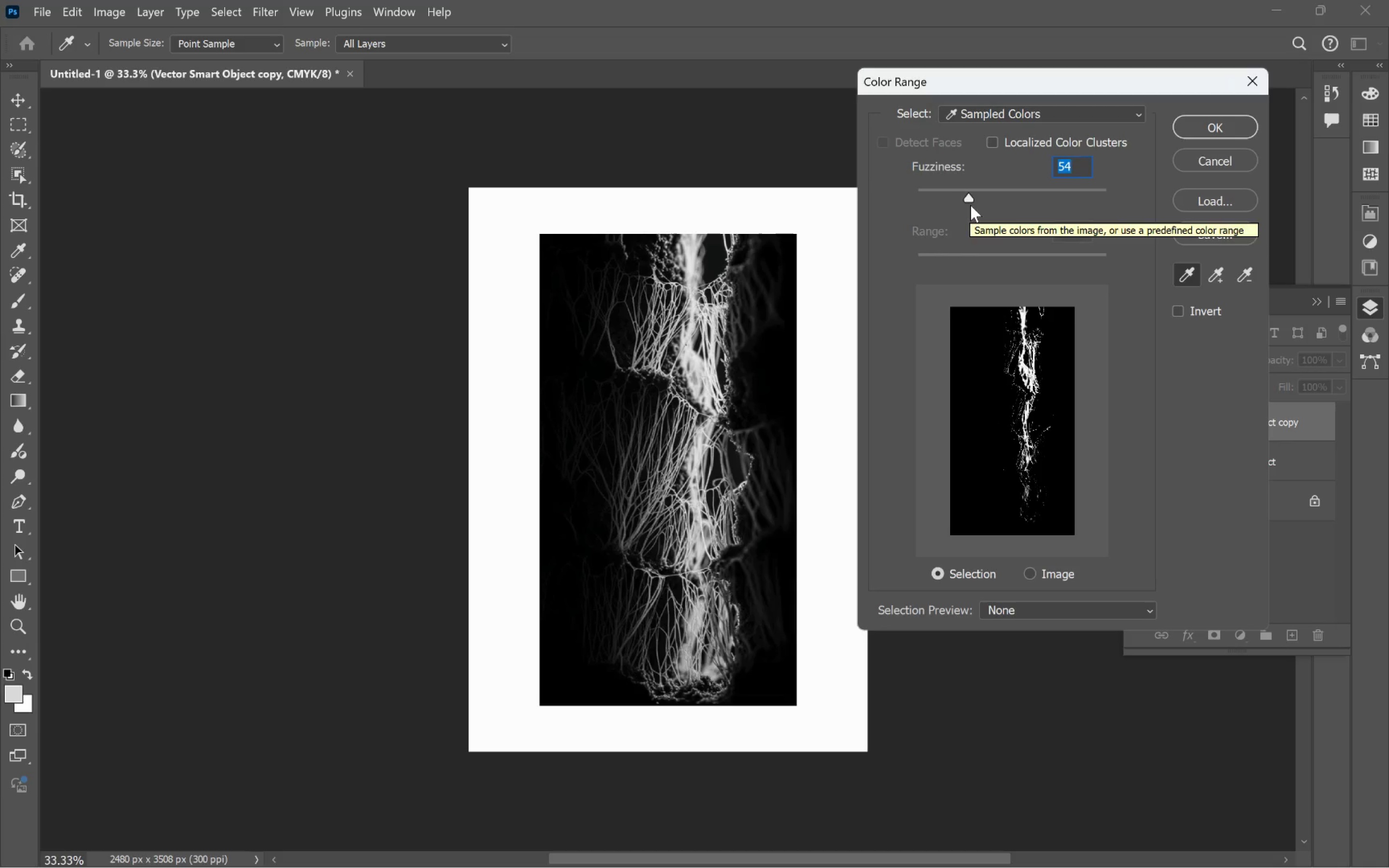 
left_click_drag(start_coordinate=[970, 204], to_coordinate=[979, 203])
 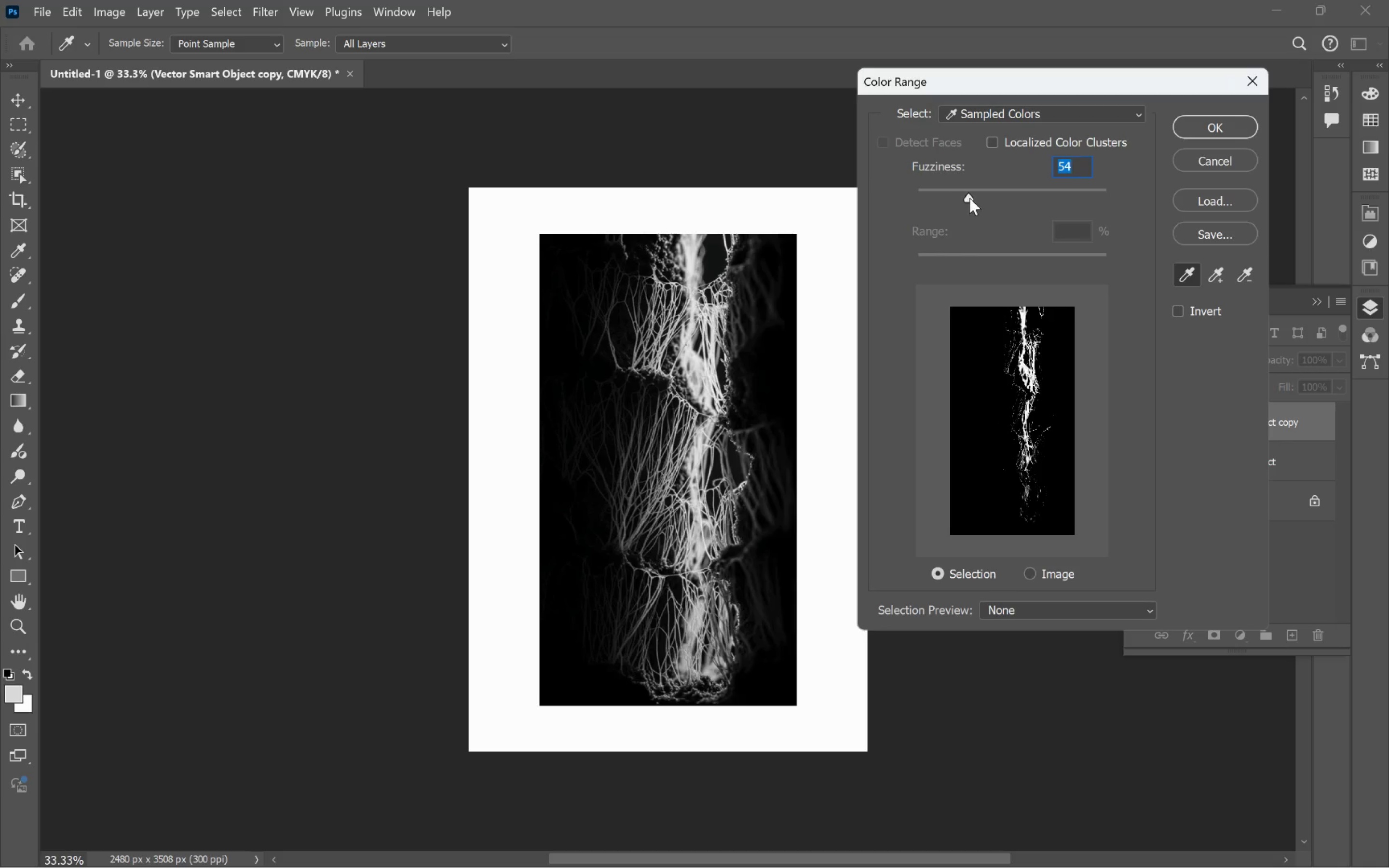 
left_click_drag(start_coordinate=[969, 197], to_coordinate=[1015, 196])
 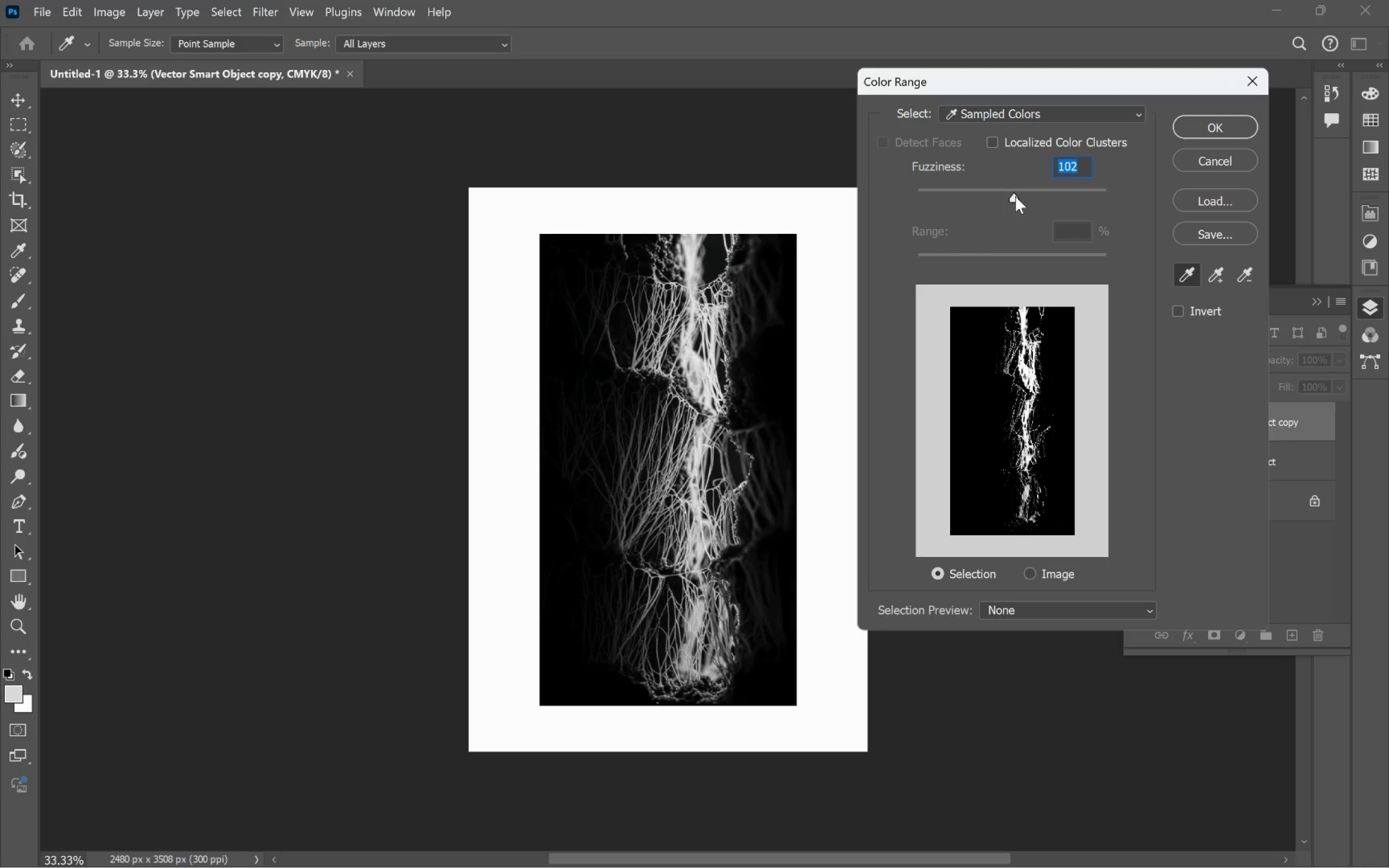 
left_click_drag(start_coordinate=[1015, 196], to_coordinate=[1025, 199])
 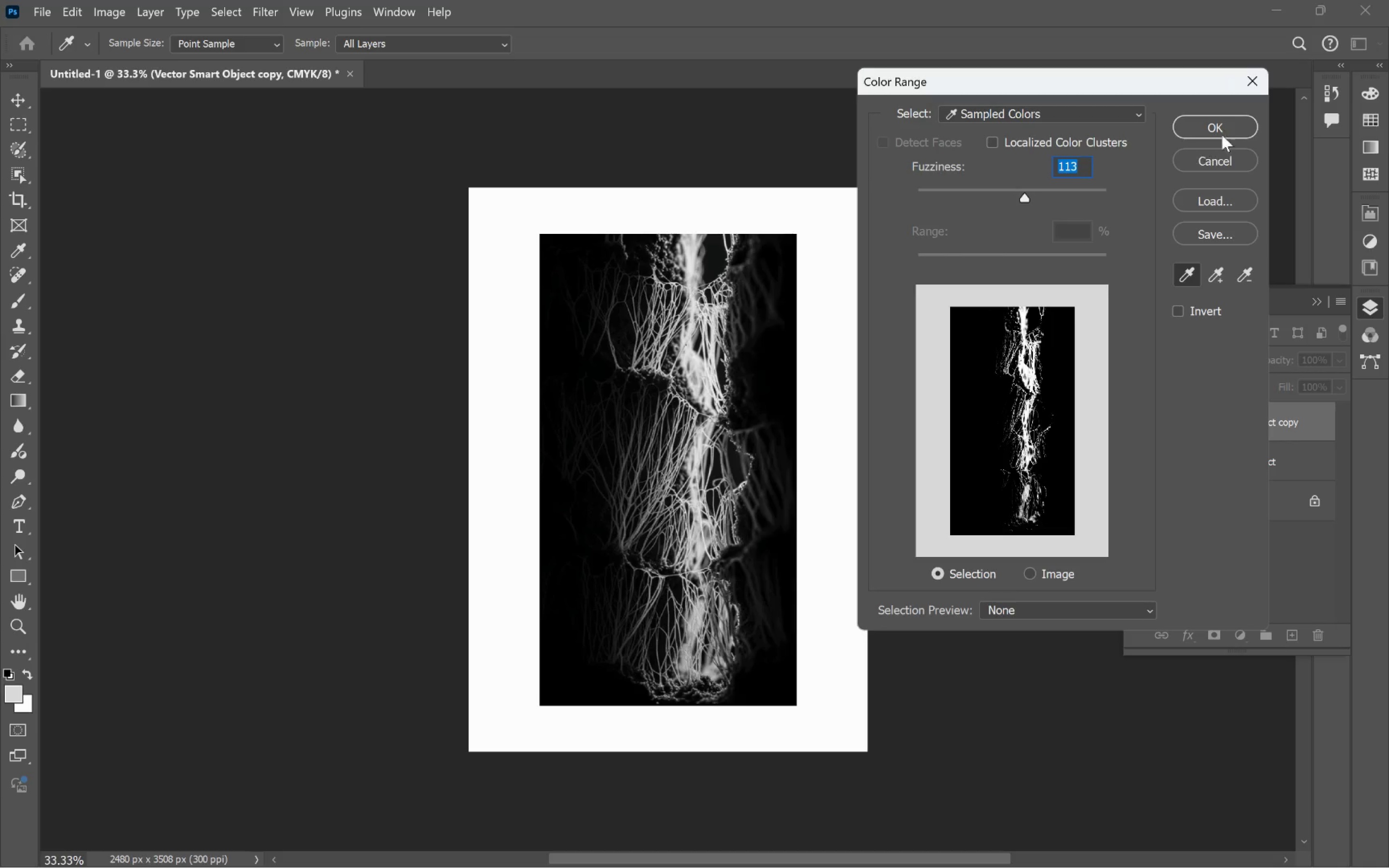 
left_click([1229, 126])
 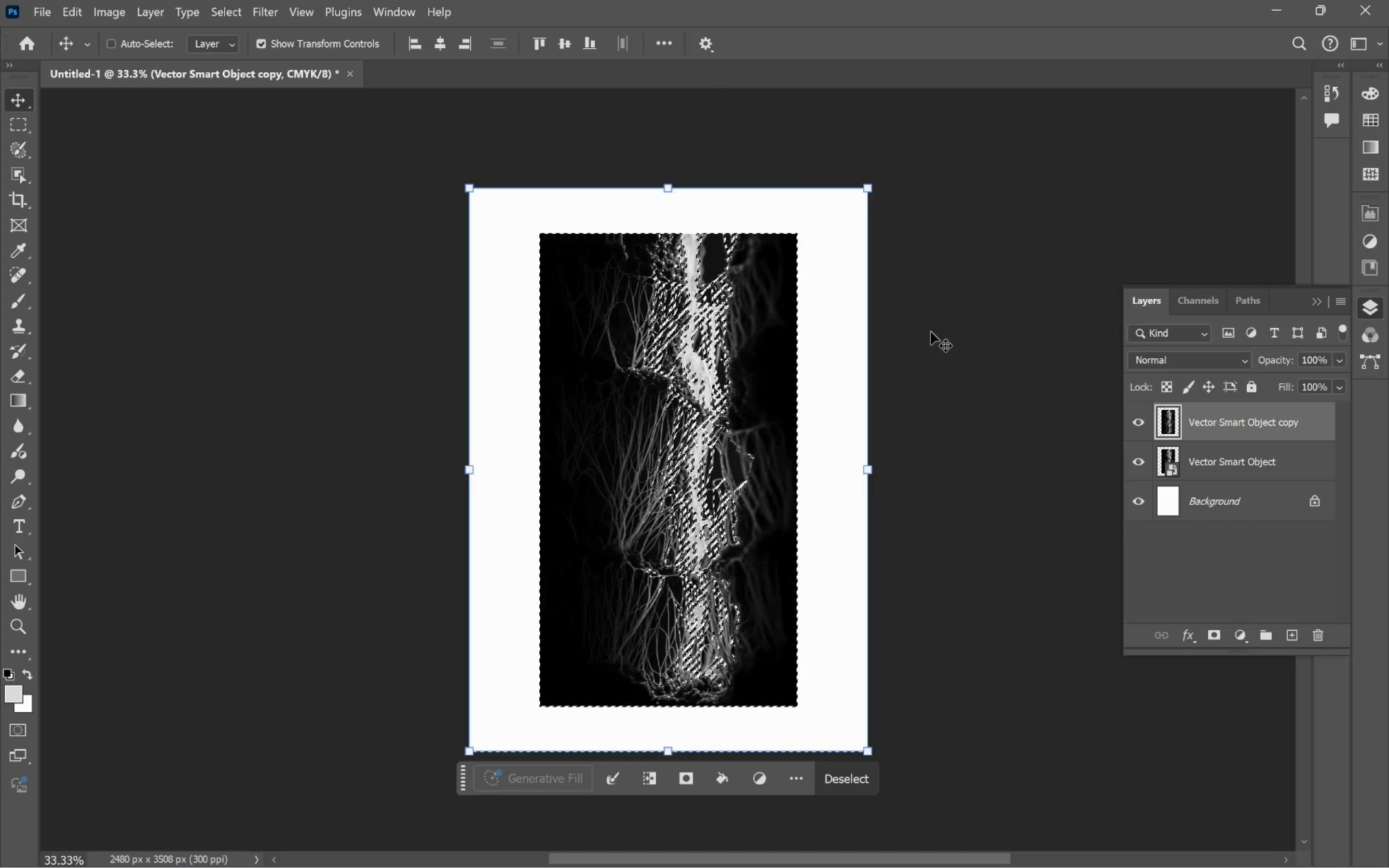 
key(Control+J)
 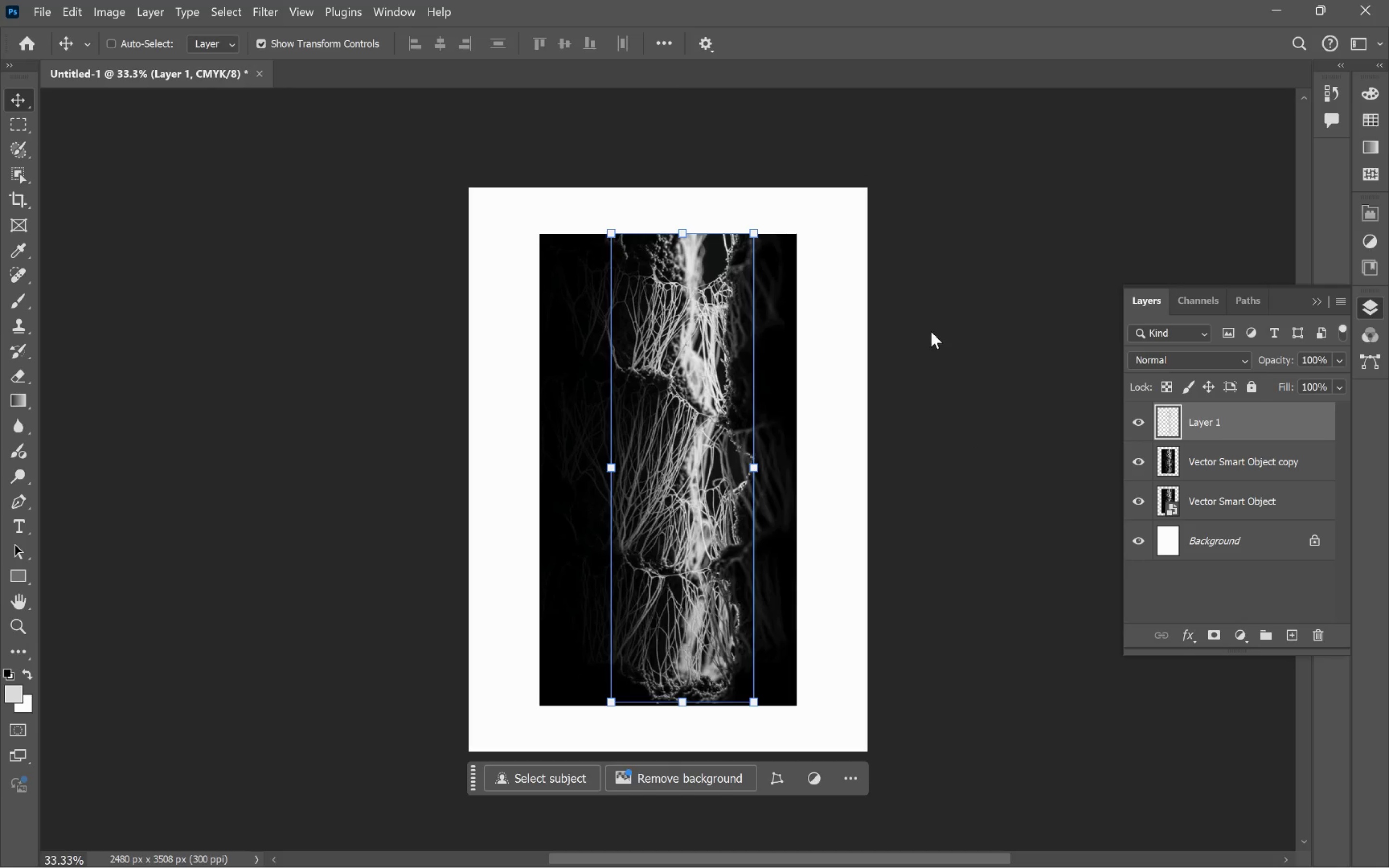 
key(V)
 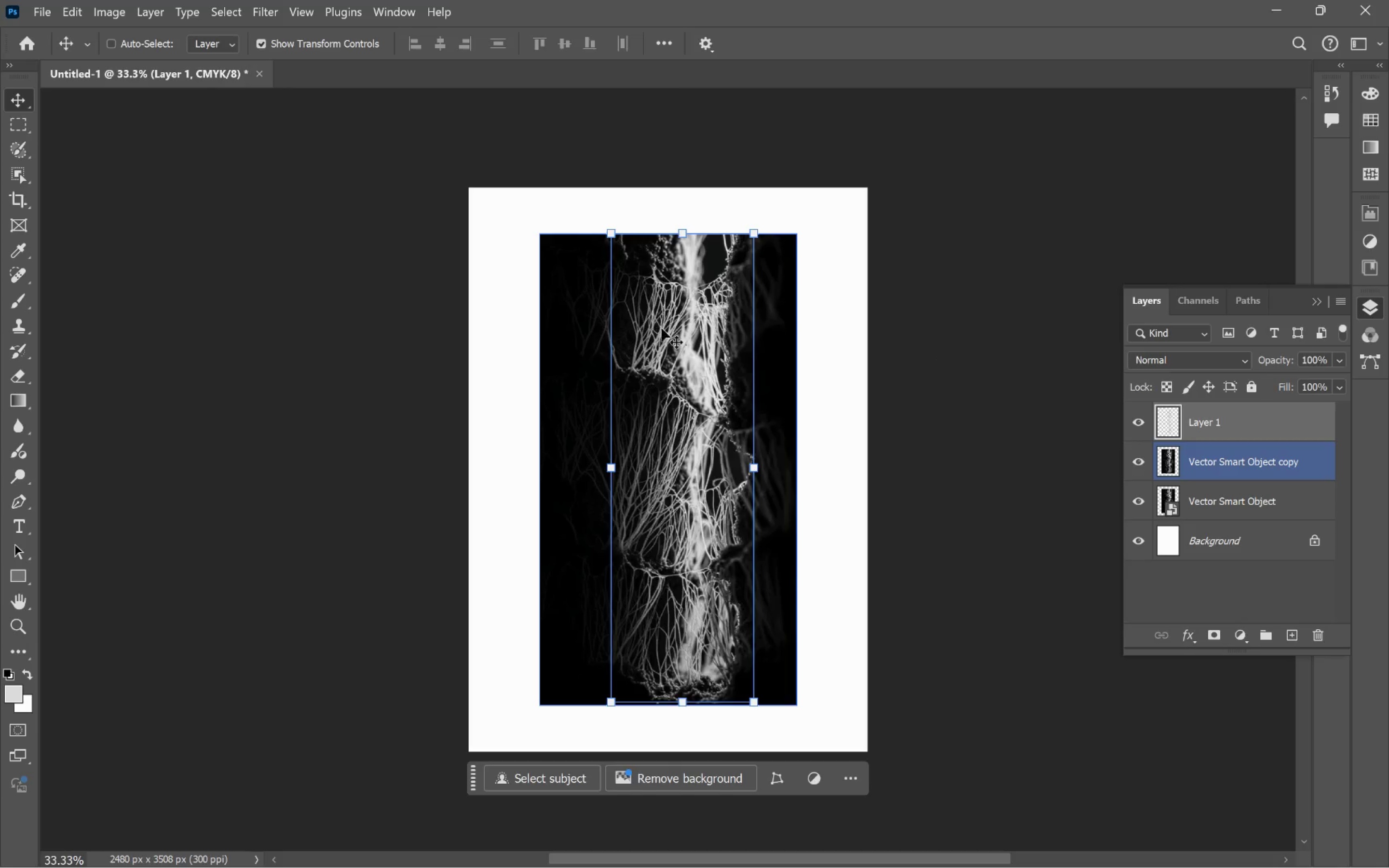 
left_click_drag(start_coordinate=[692, 326], to_coordinate=[686, 357])
 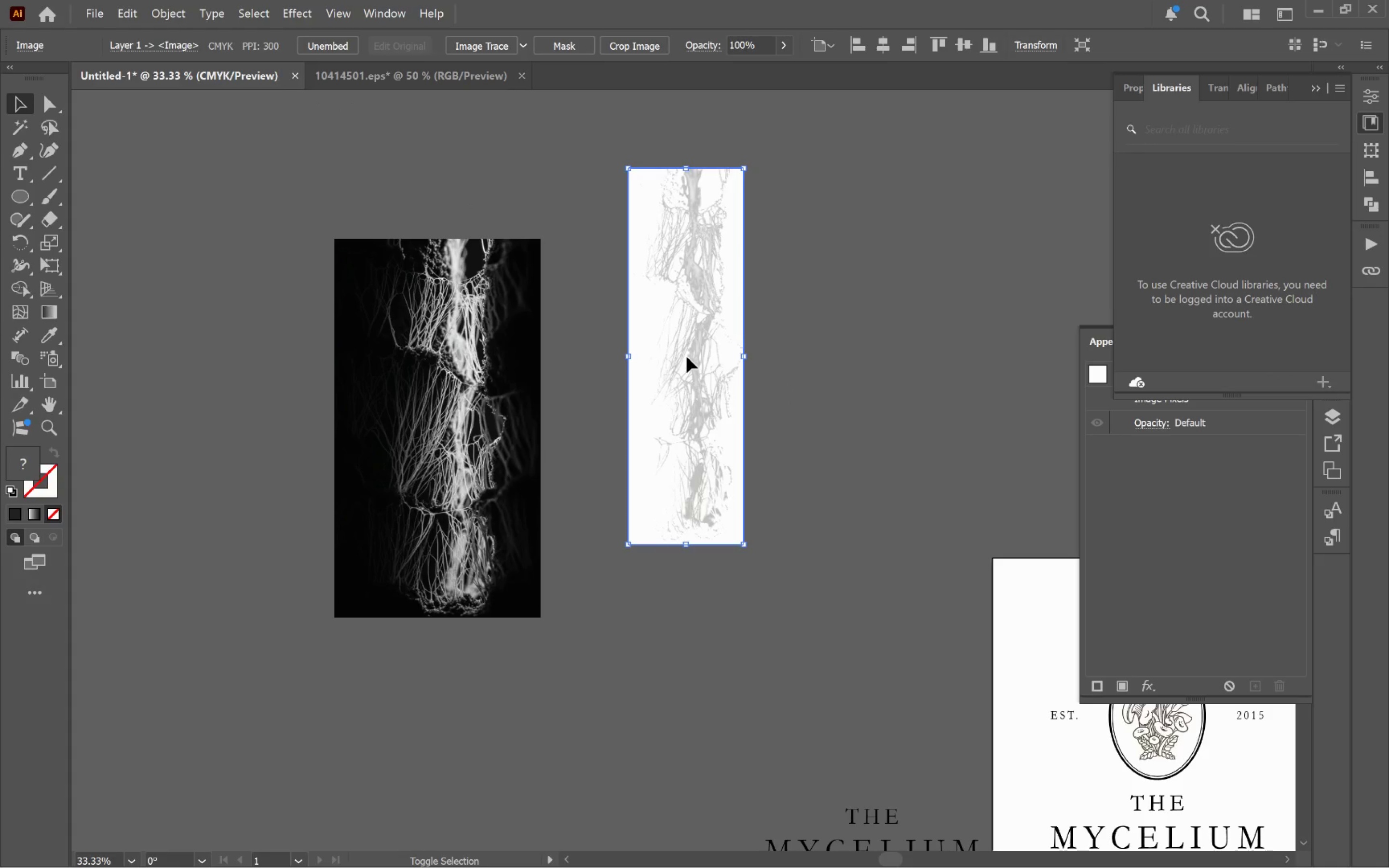 
key(Alt+Tab)
 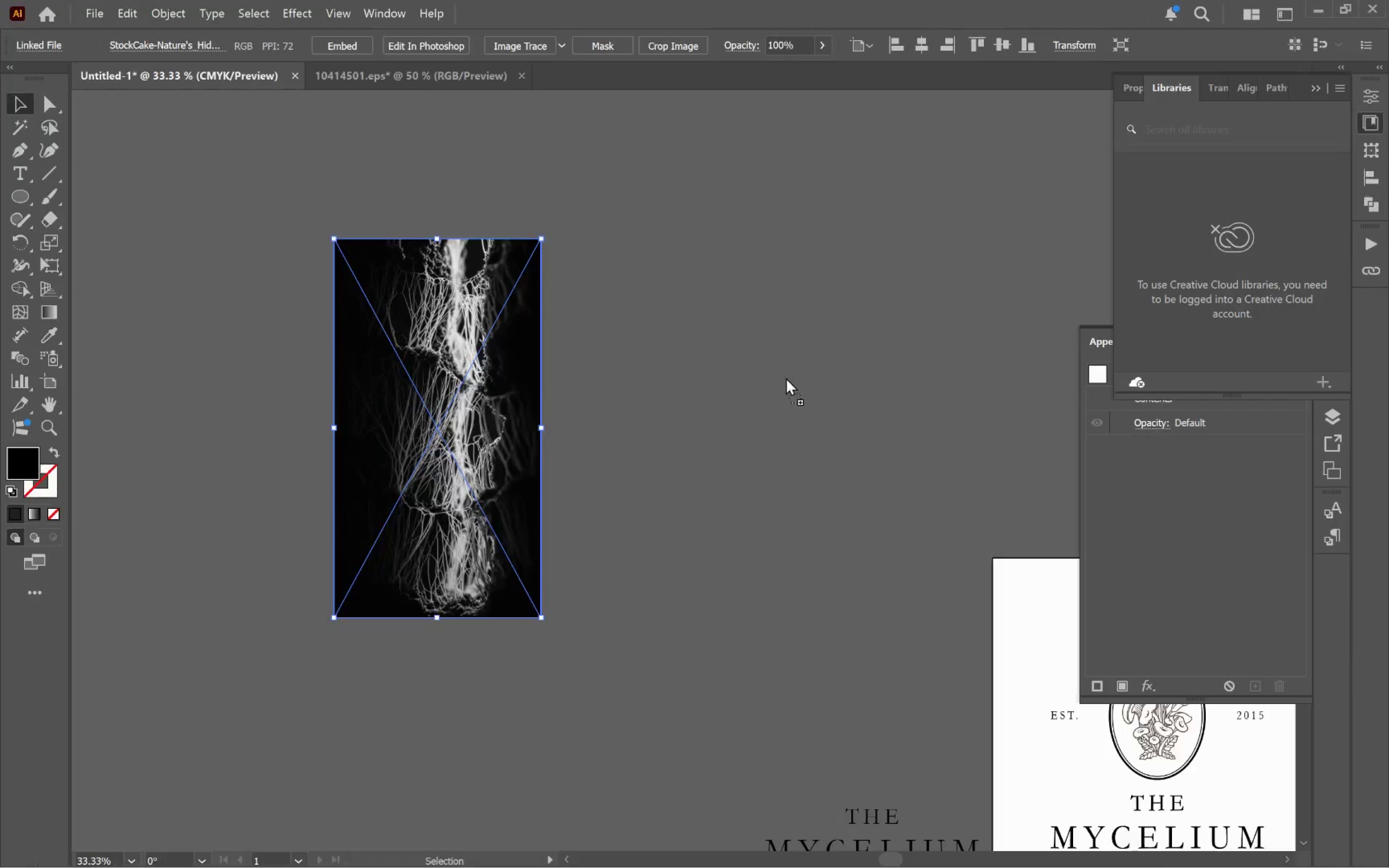 
hold_key(key=ShiftLeft, duration=1.07)
 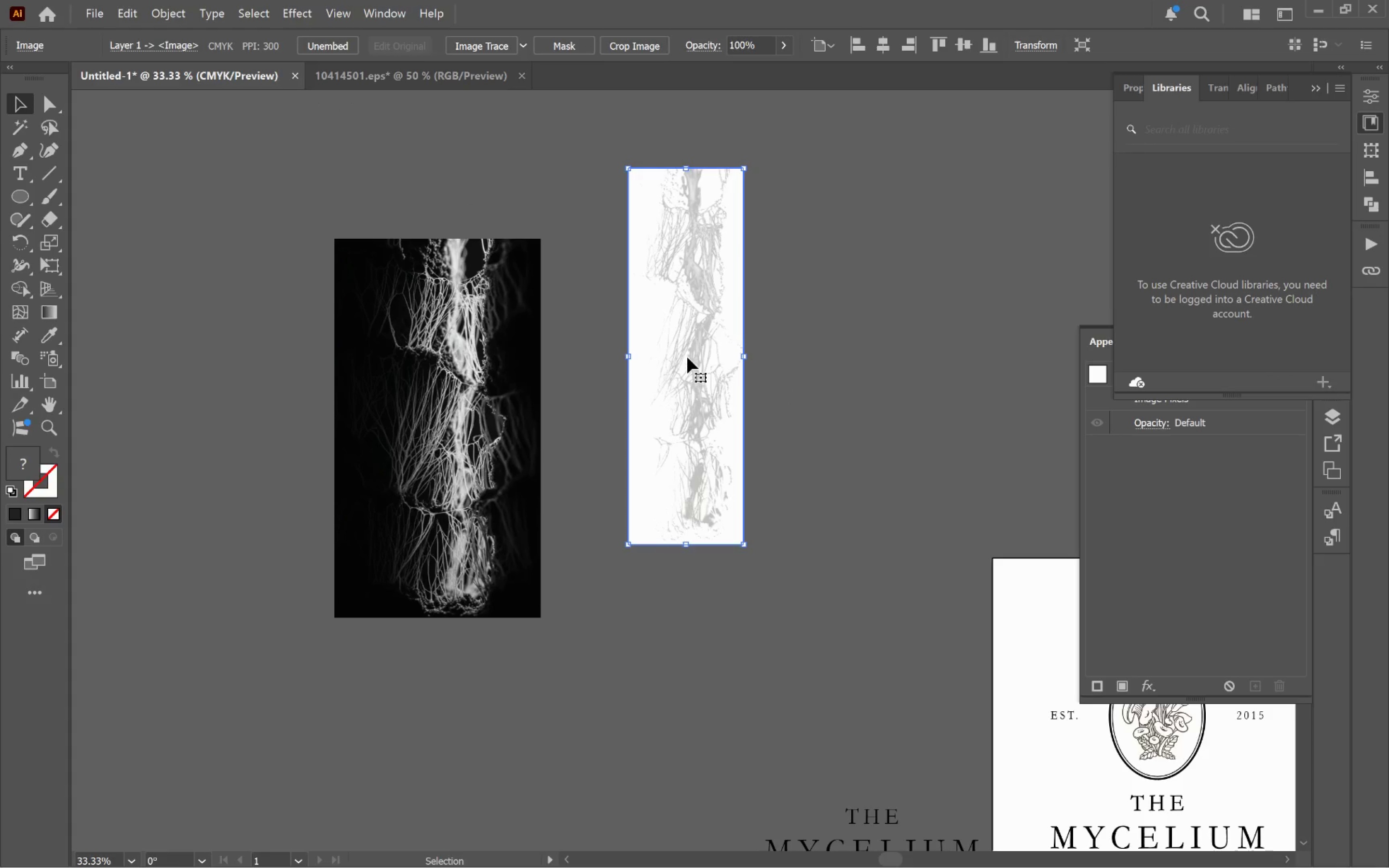 
key(Alt+AltLeft)
 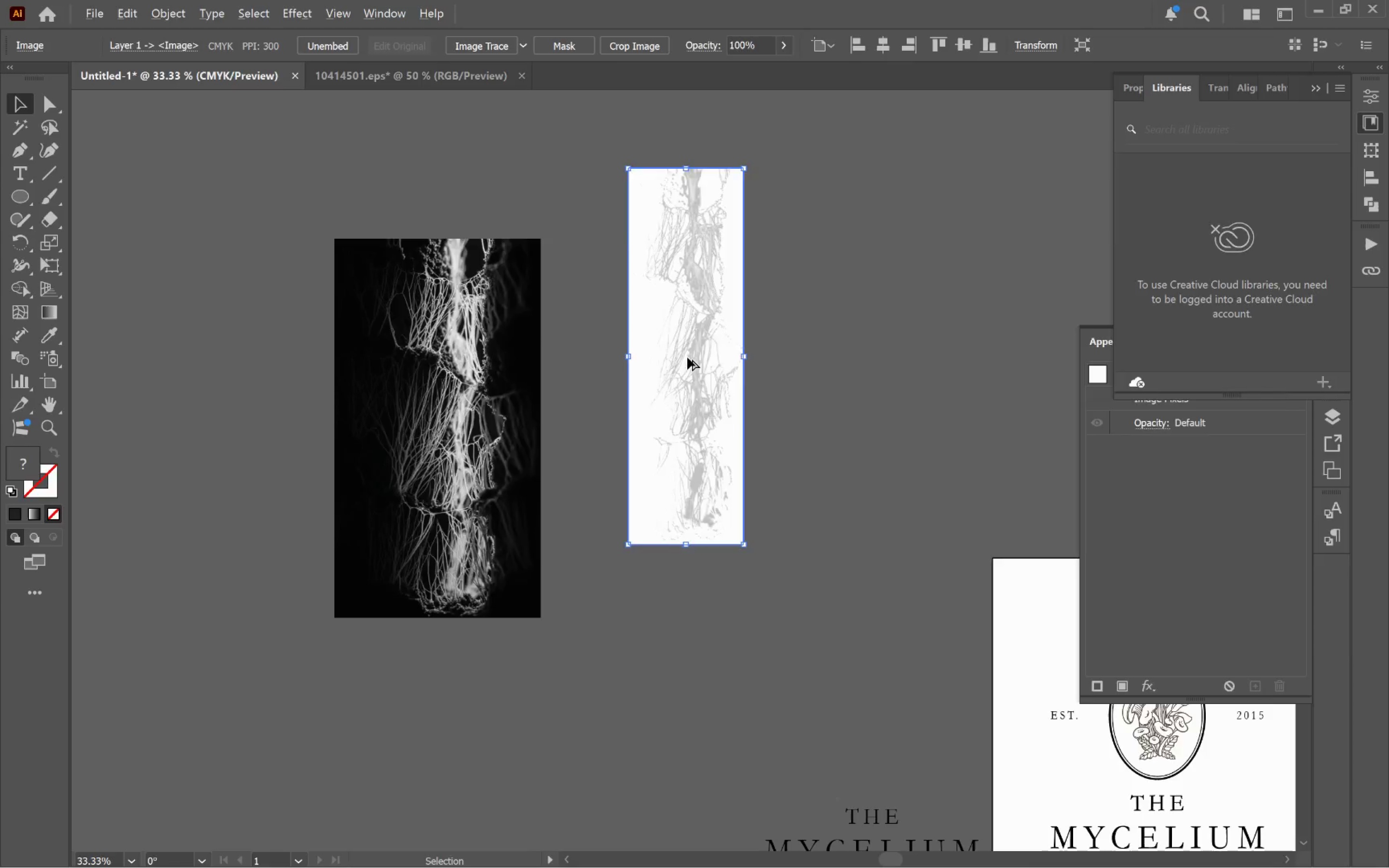 
key(Alt+Tab)
 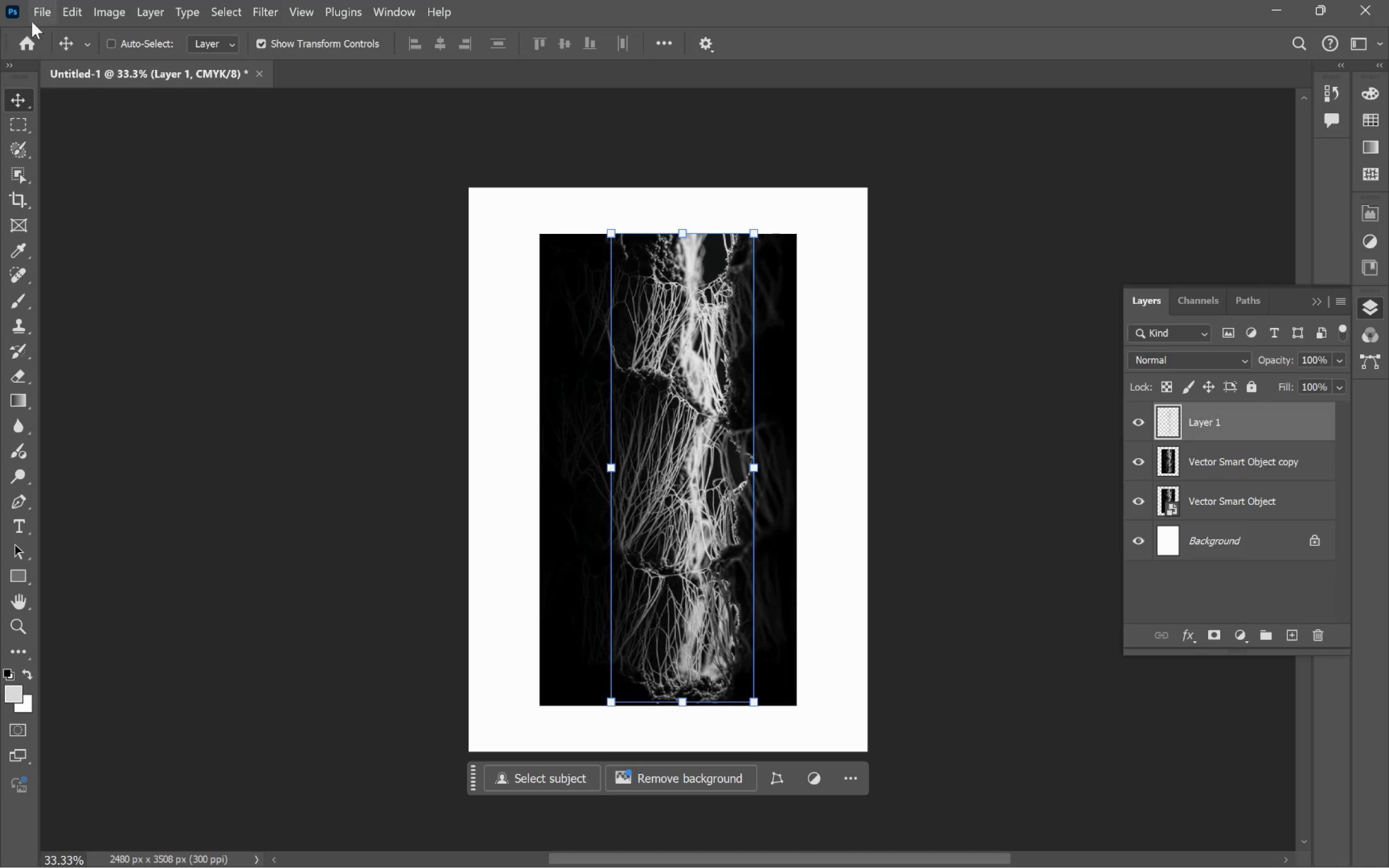 
left_click([50, 12])
 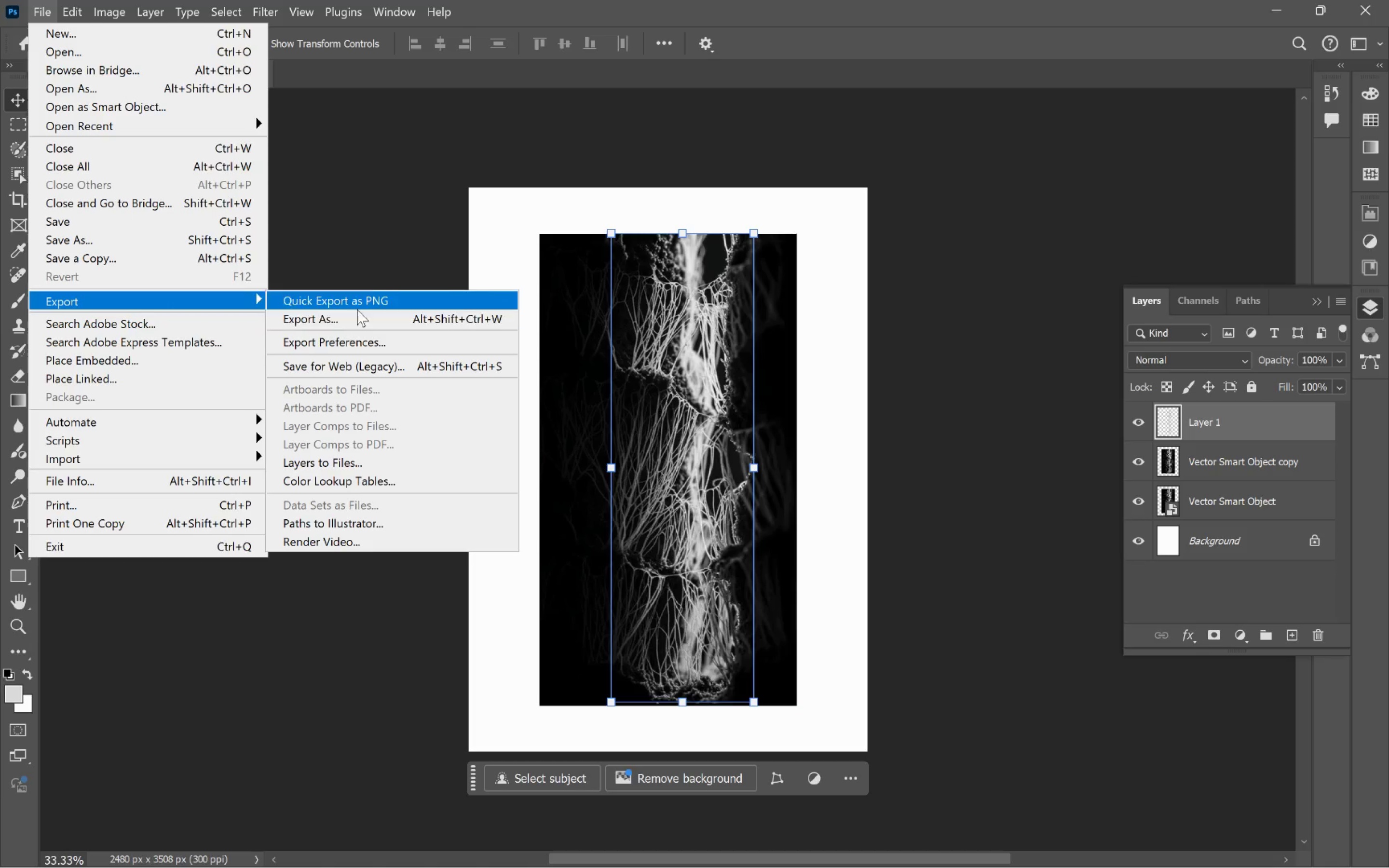 
left_click([326, 319])
 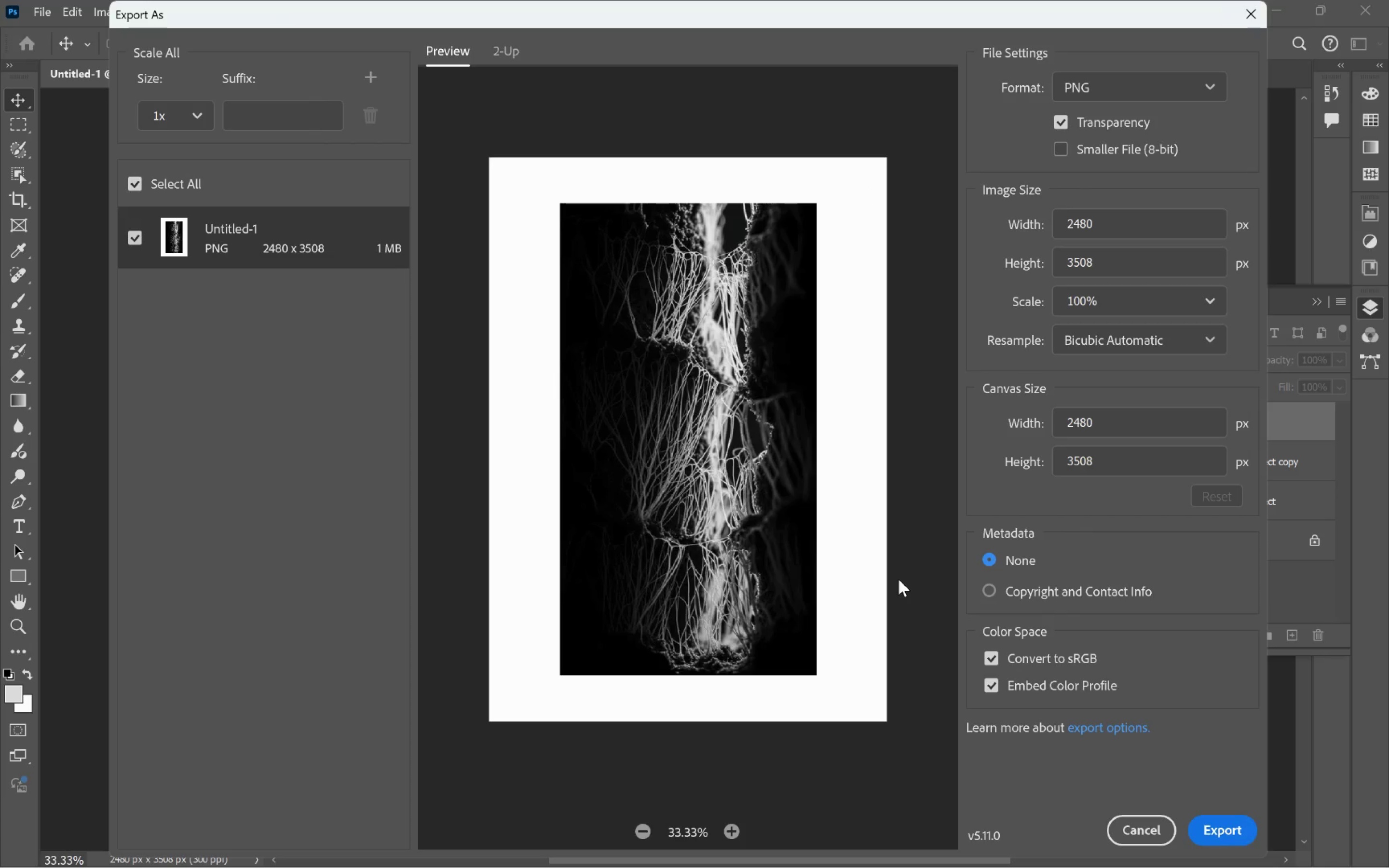 
left_click([1151, 837])
 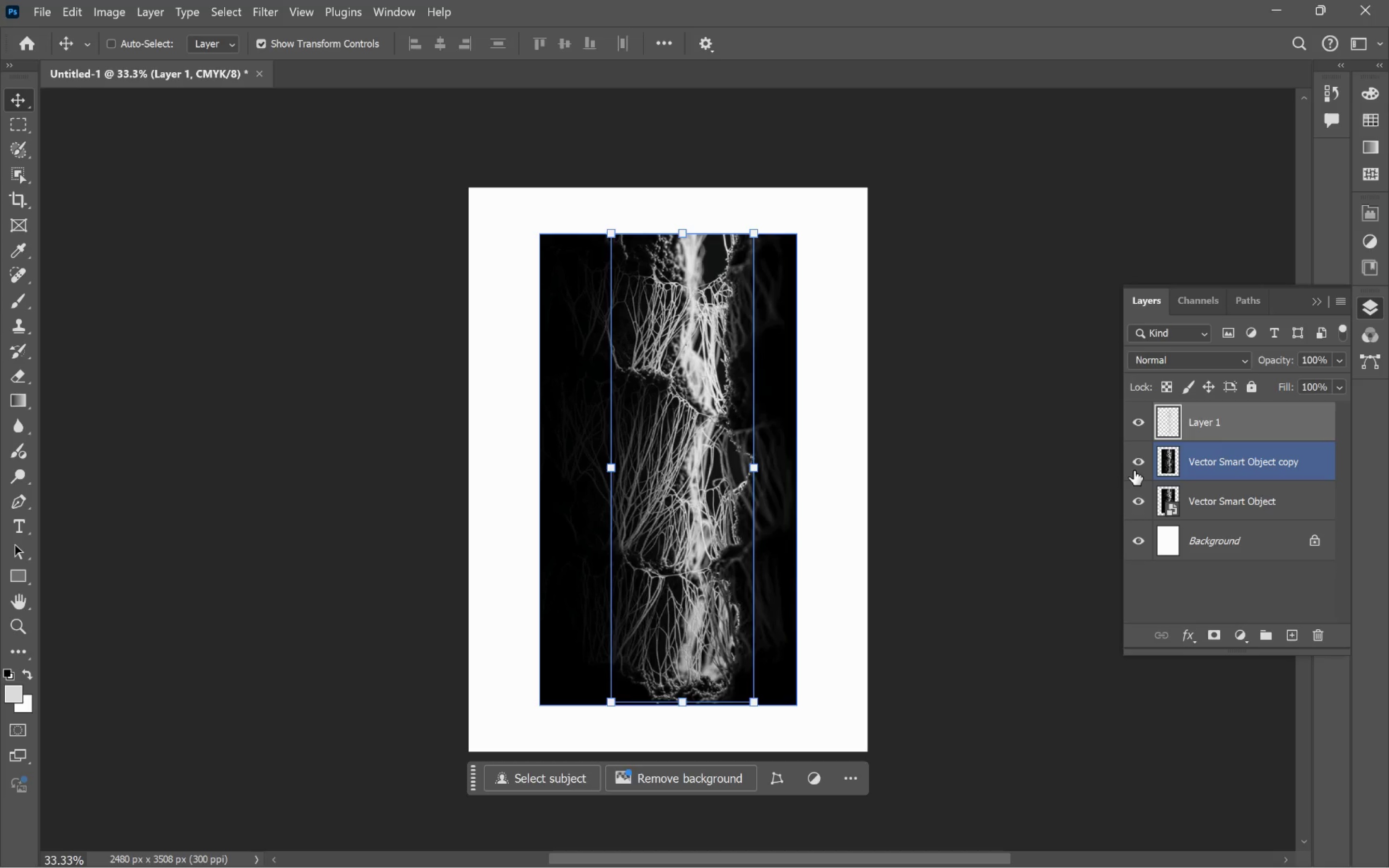 
left_click_drag(start_coordinate=[1135, 468], to_coordinate=[1141, 529])
 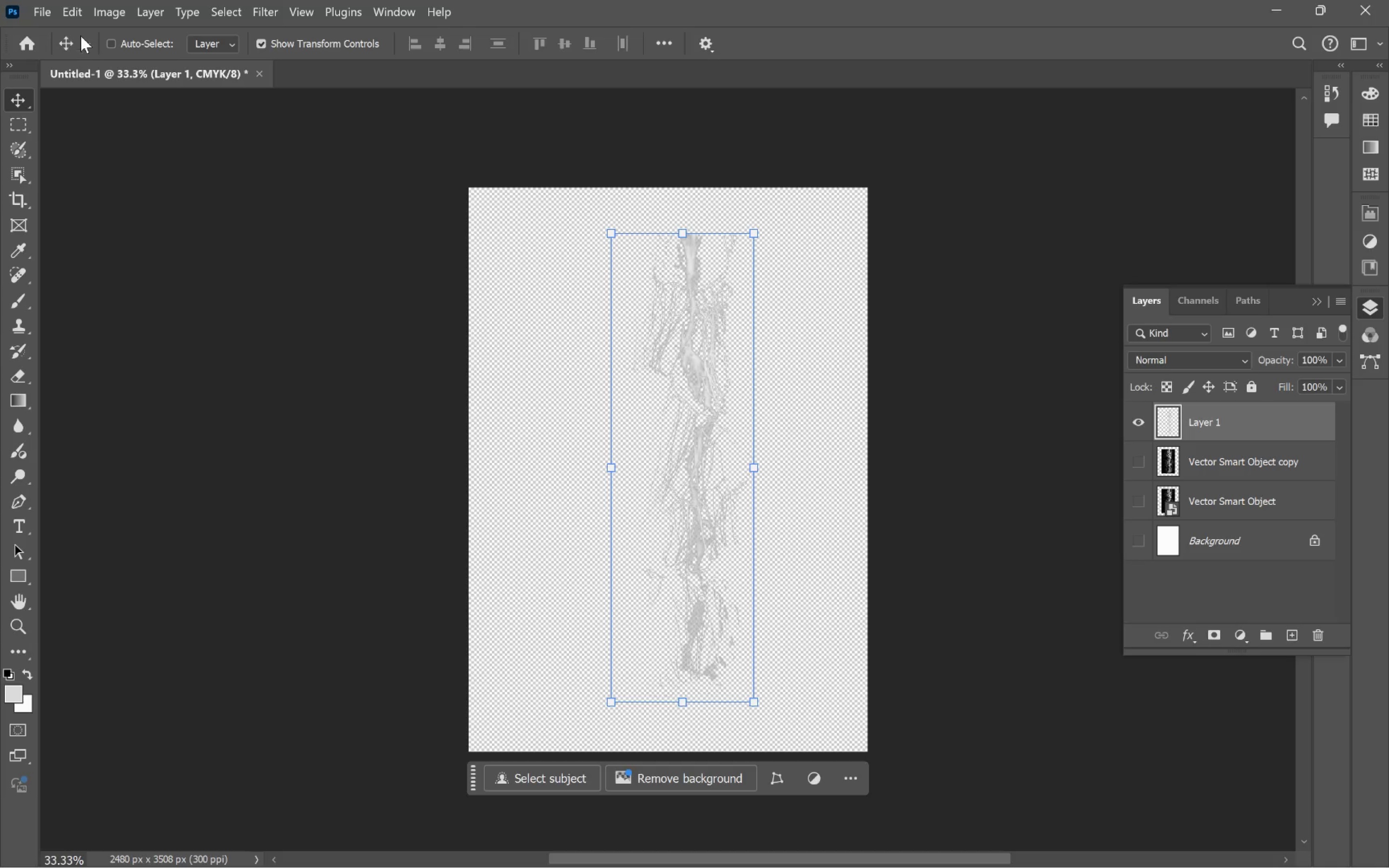 
left_click([36, 8])
 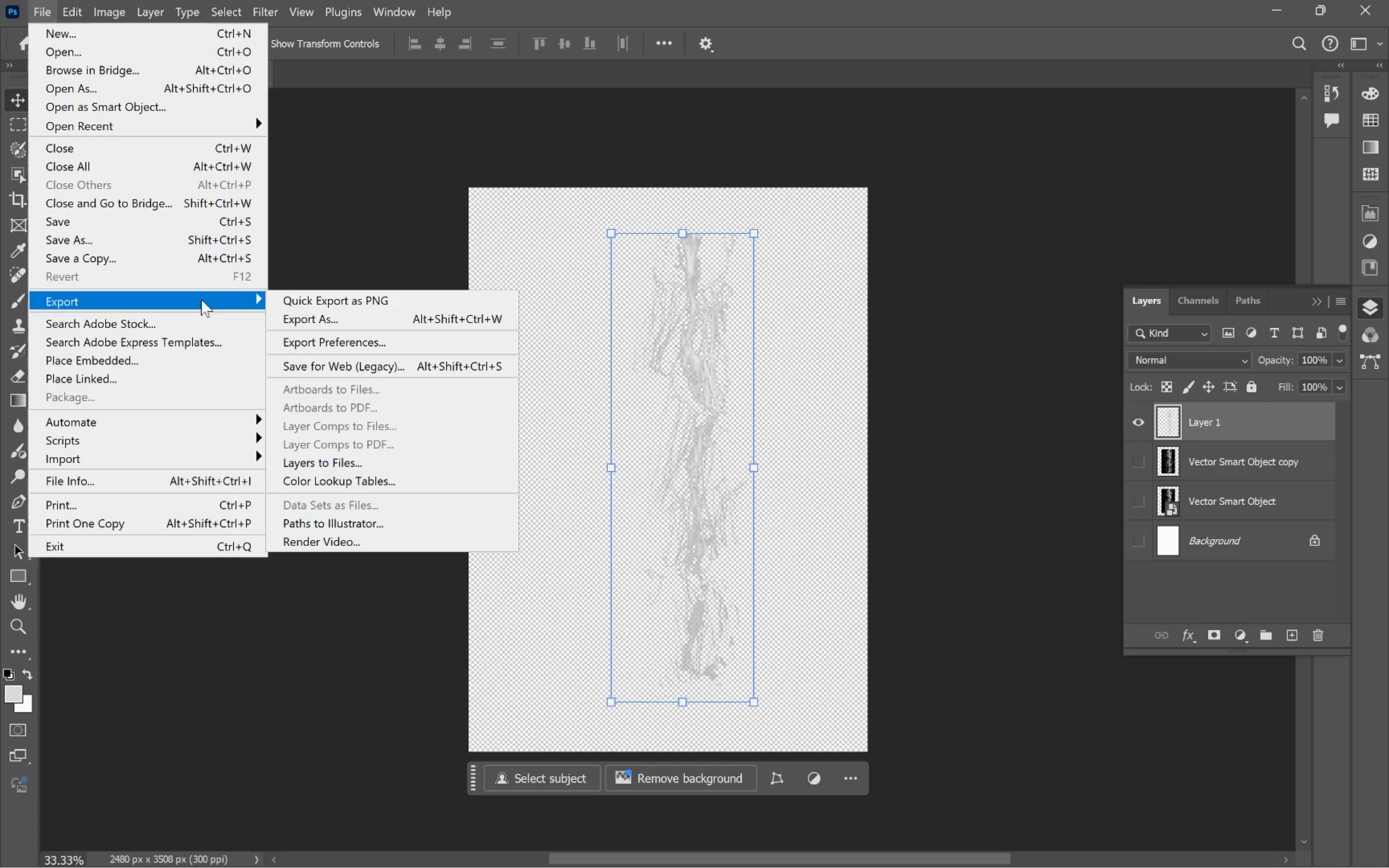 
left_click([373, 318])
 